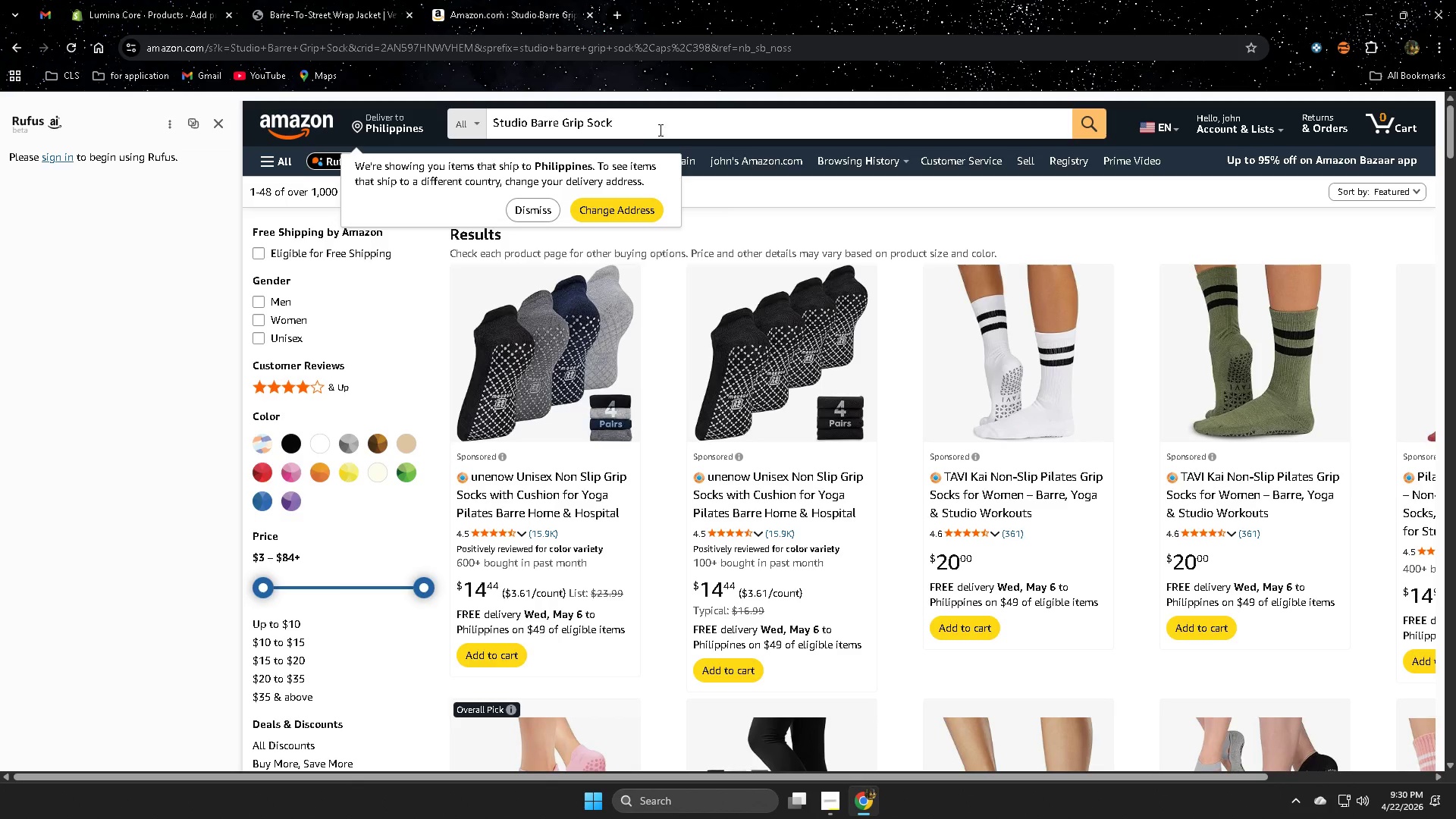 
left_click([644, 127])
 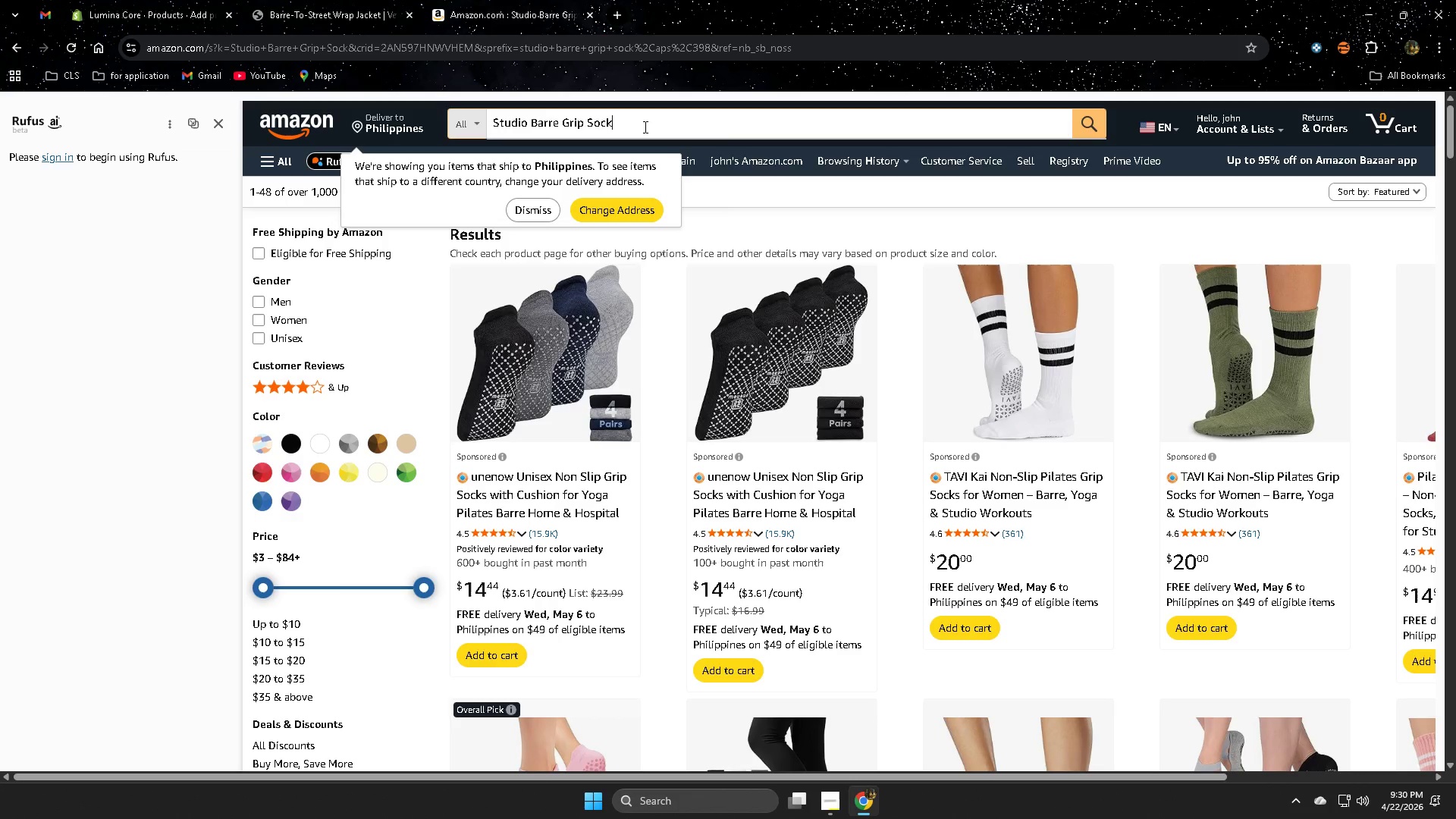 
scroll: coordinate [704, 265], scroll_direction: up, amount: 3.0
 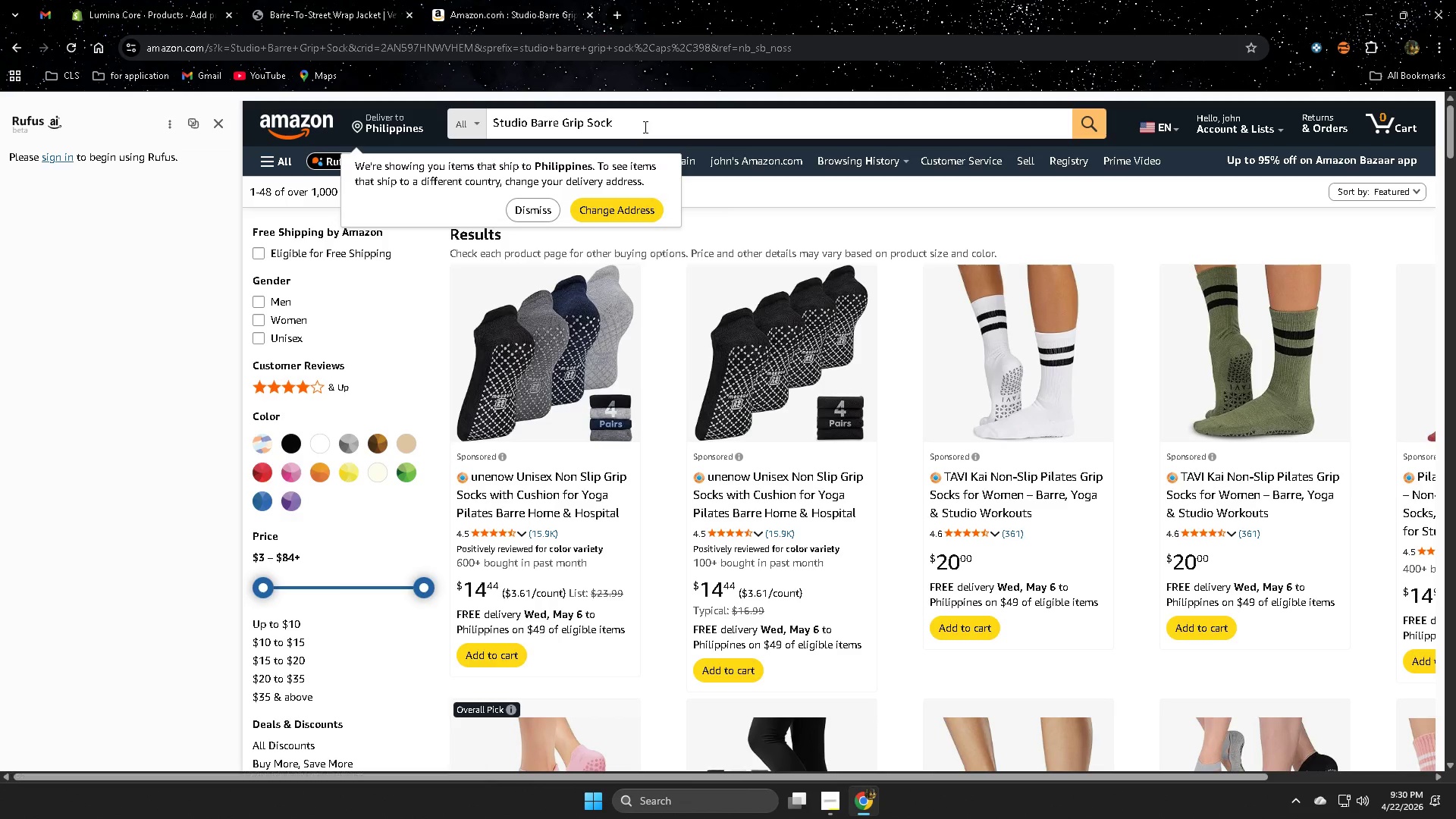 
double_click([644, 127])
 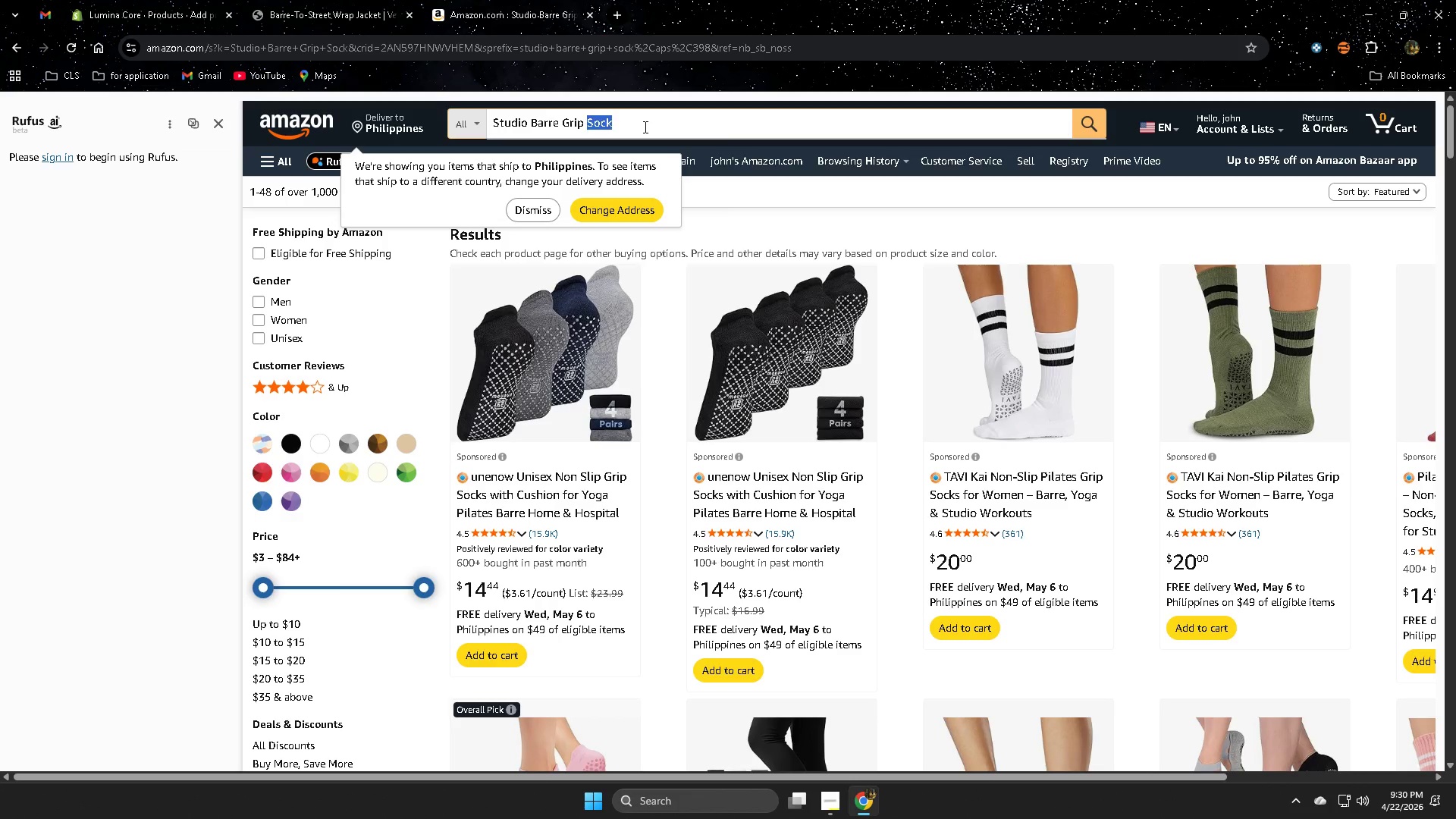 
triple_click([644, 127])
 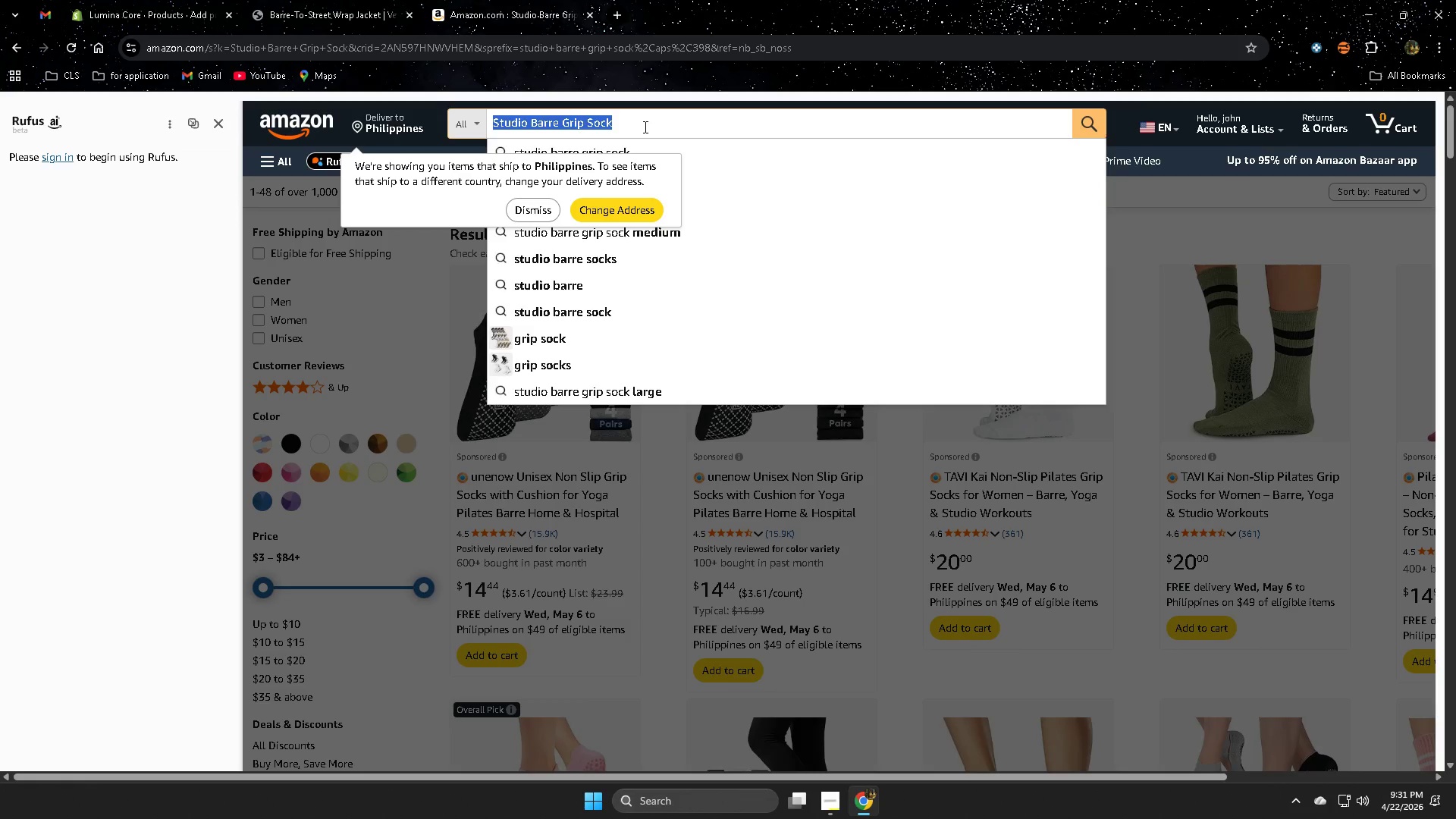 
key(Control+ControlLeft)
 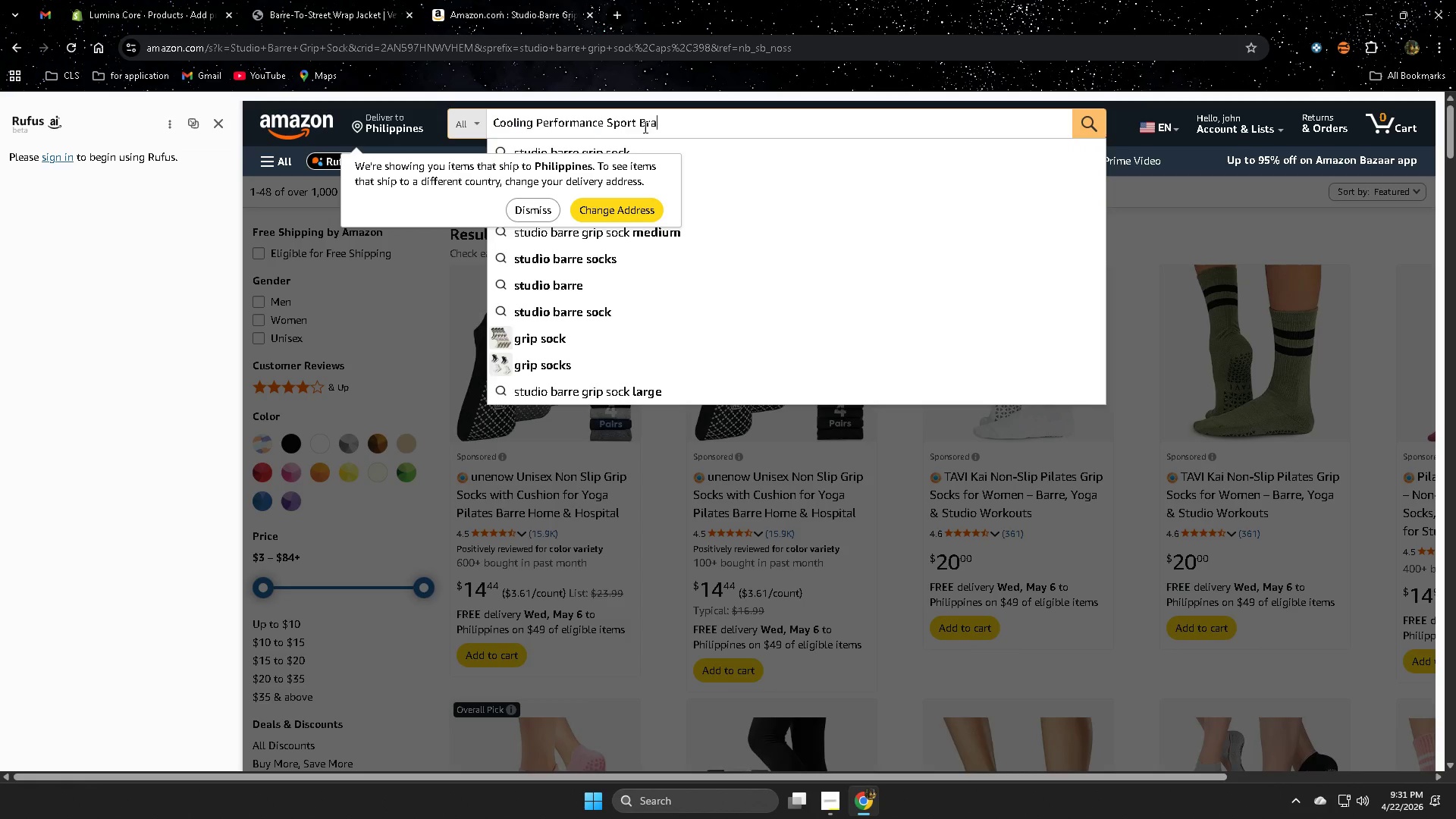 
key(Control+V)
 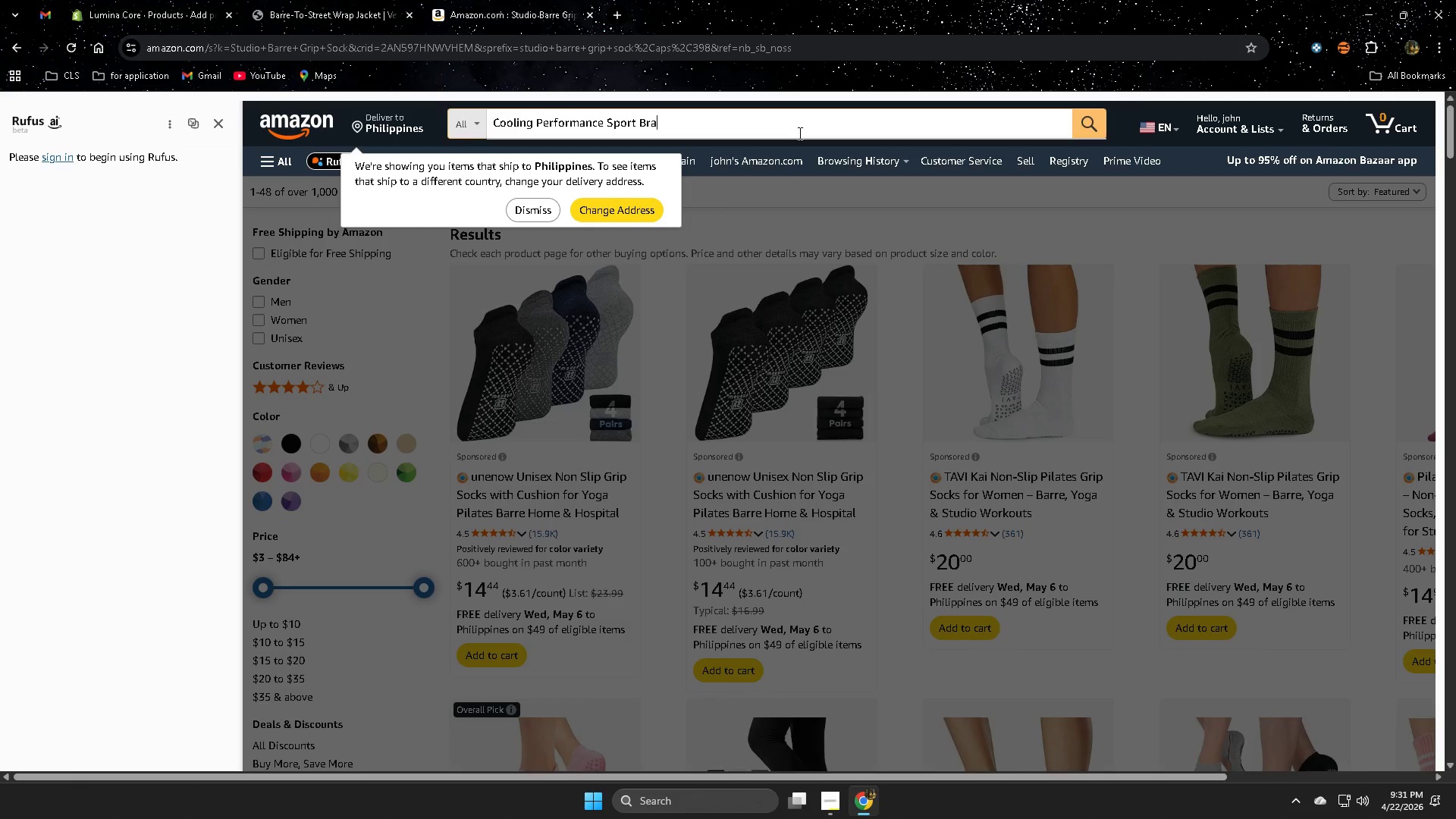 
key(Enter)
 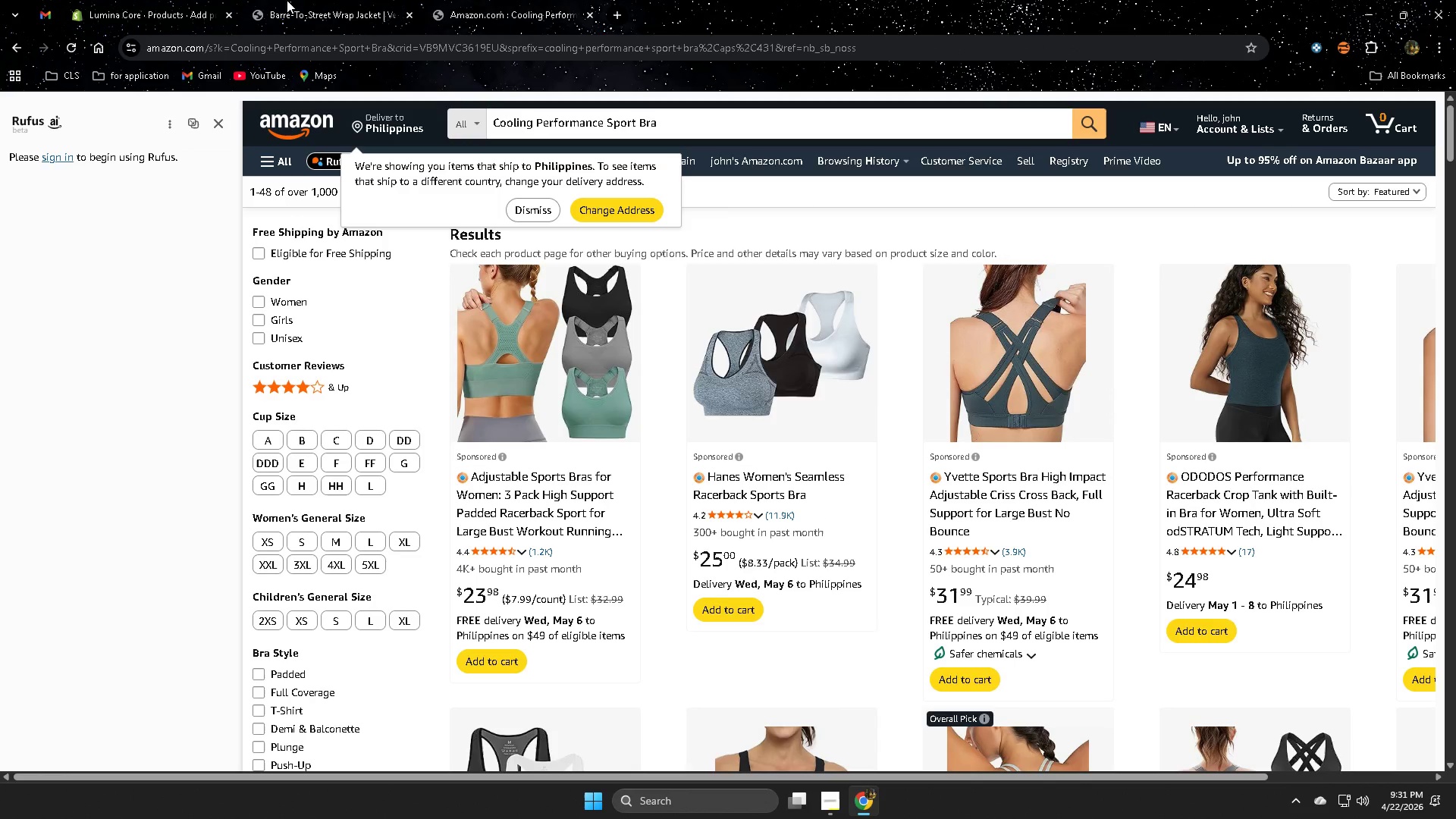 
left_click([331, 0])
 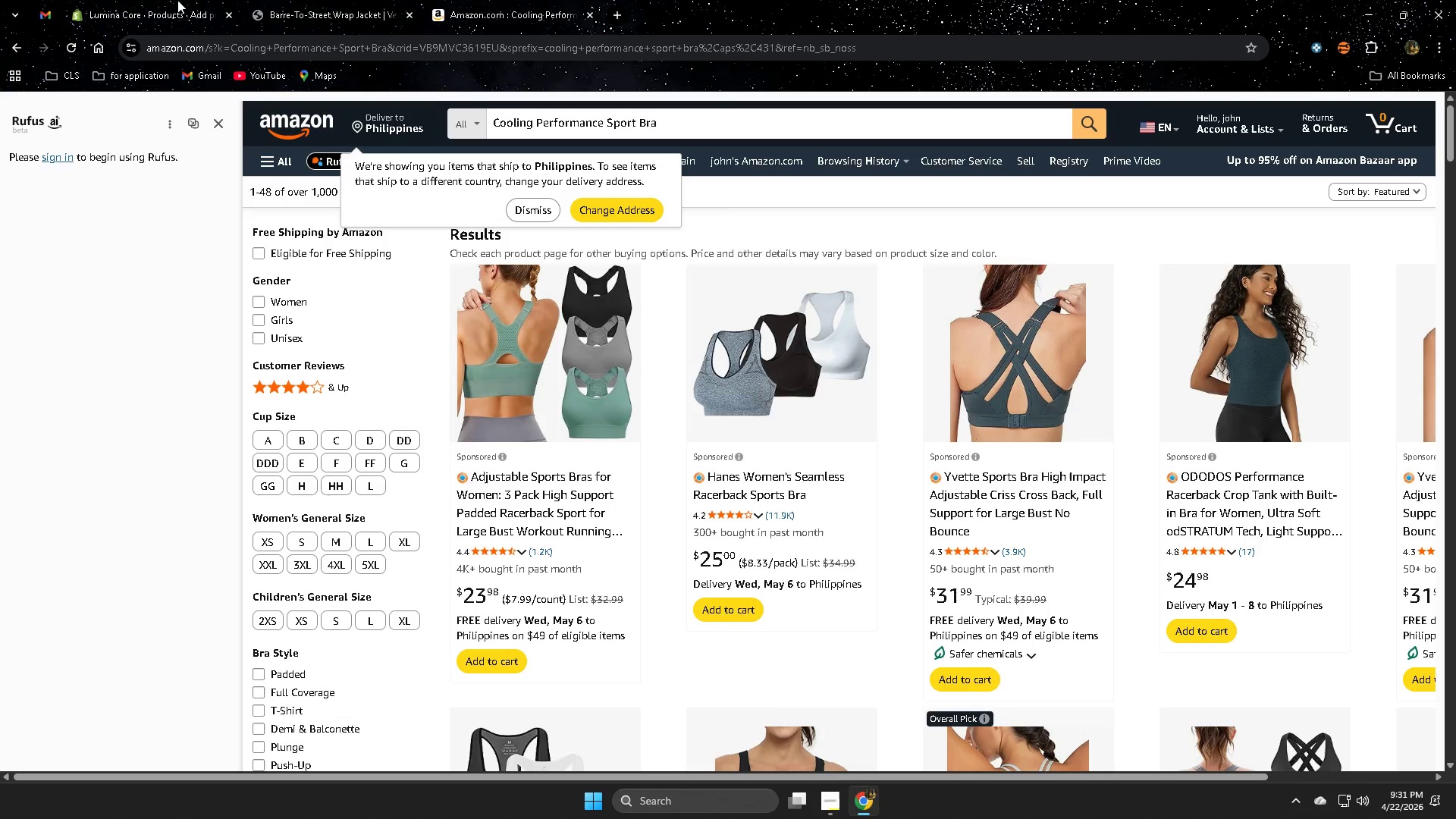 
left_click([177, 0])
 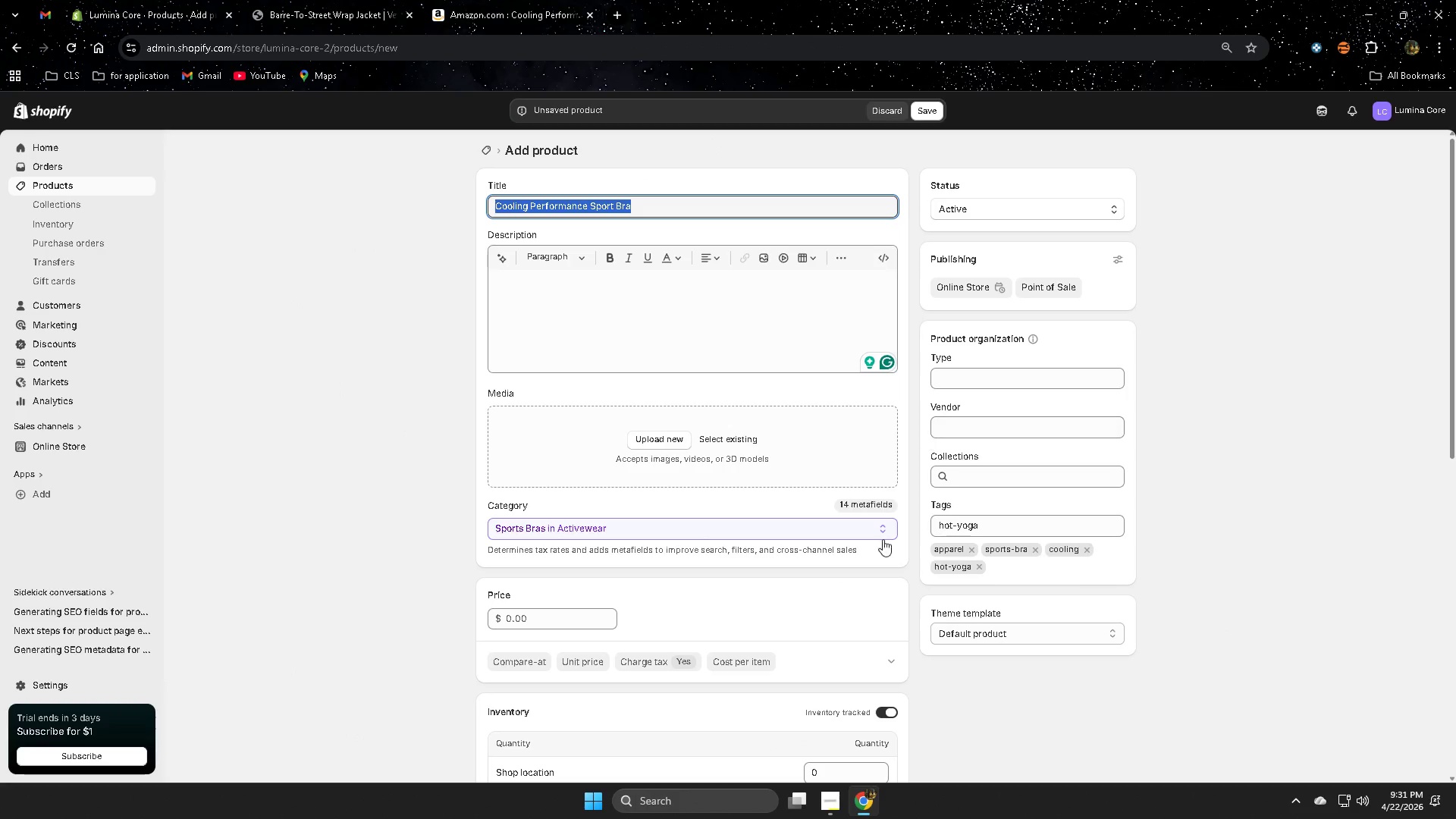 
scroll: coordinate [857, 548], scroll_direction: down, amount: 1.0
 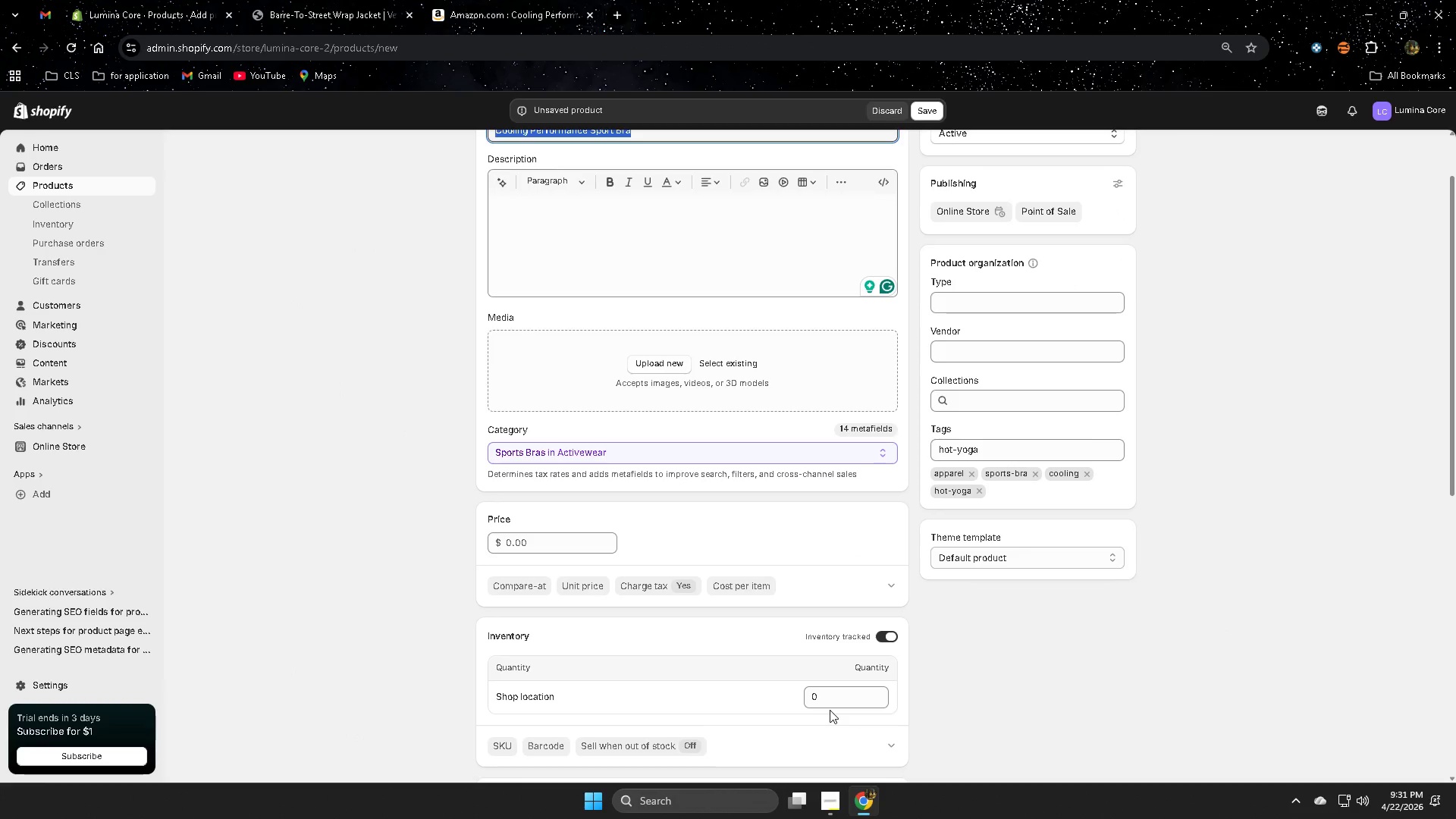 
left_click([830, 710])
 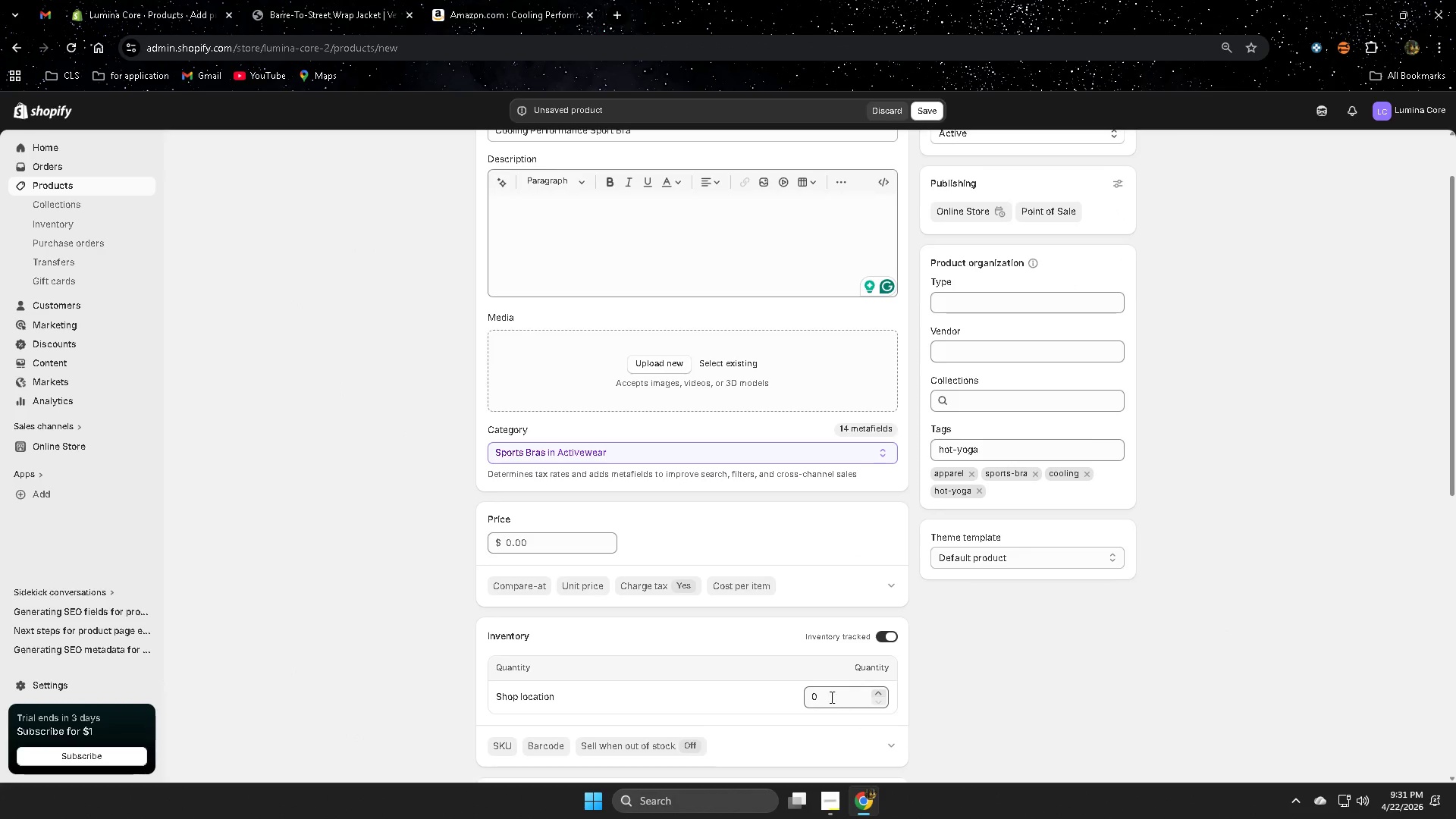 
left_click([830, 697])
 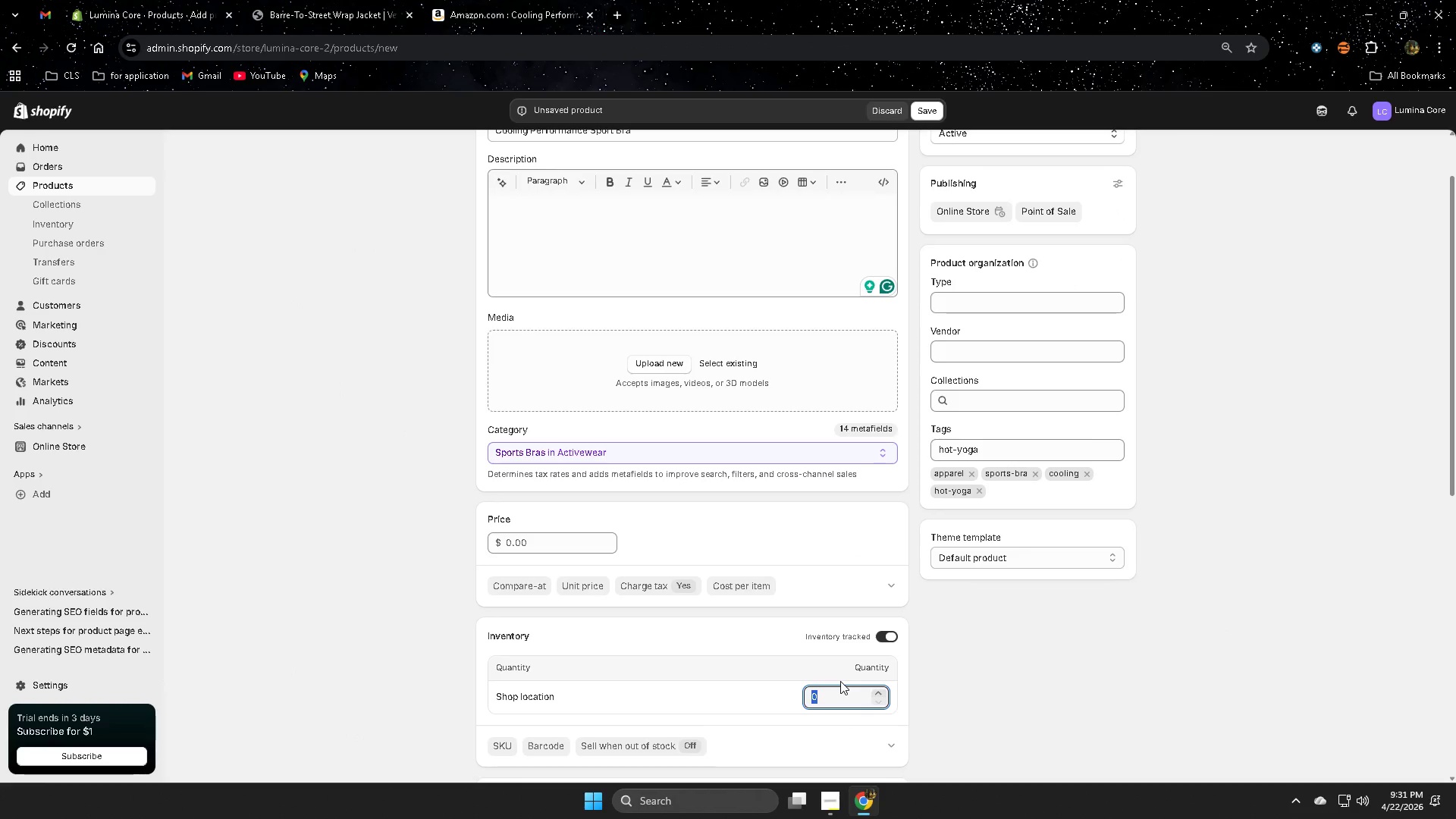 
key(Numpad3)
 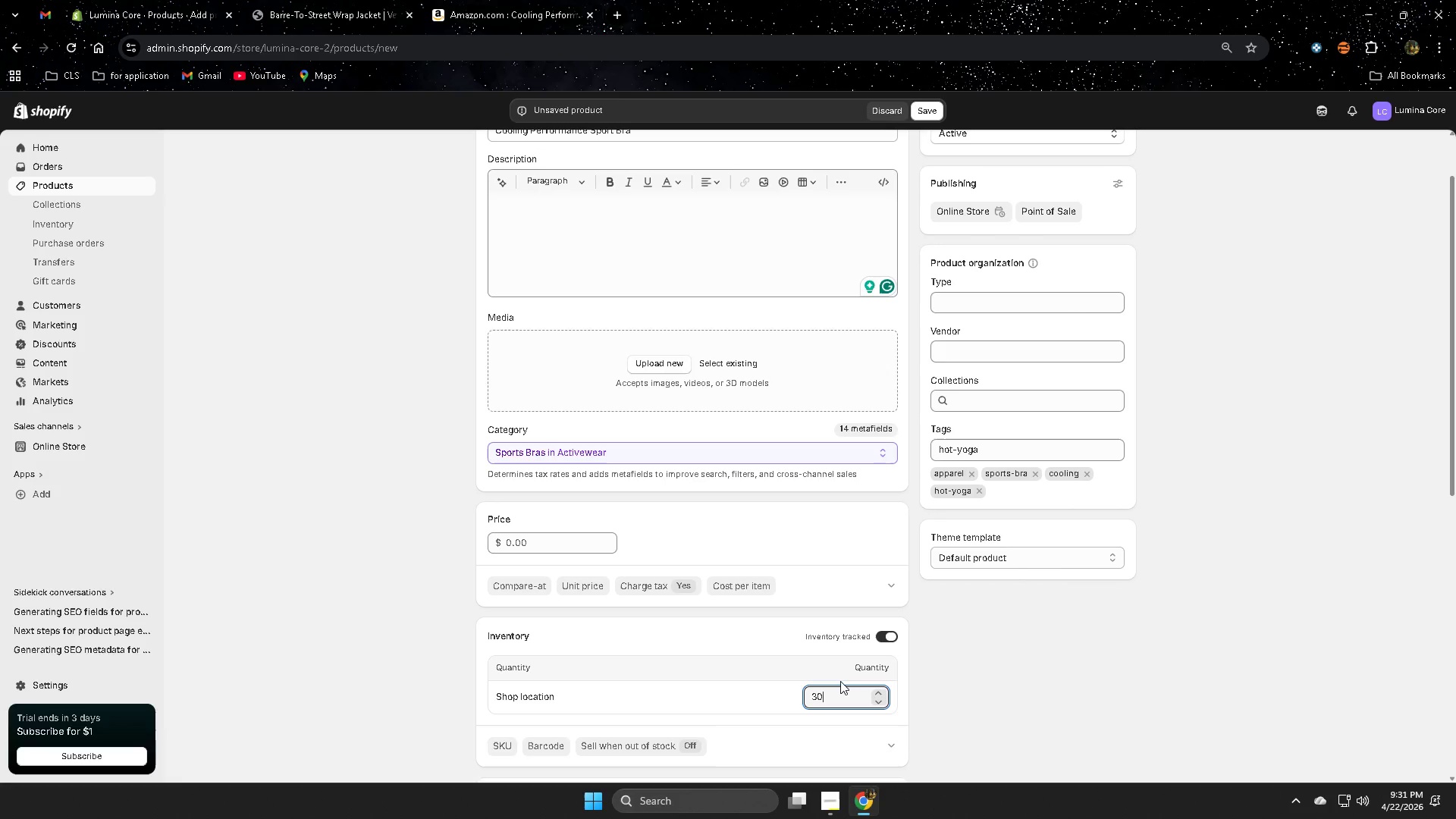 
key(Numpad0)
 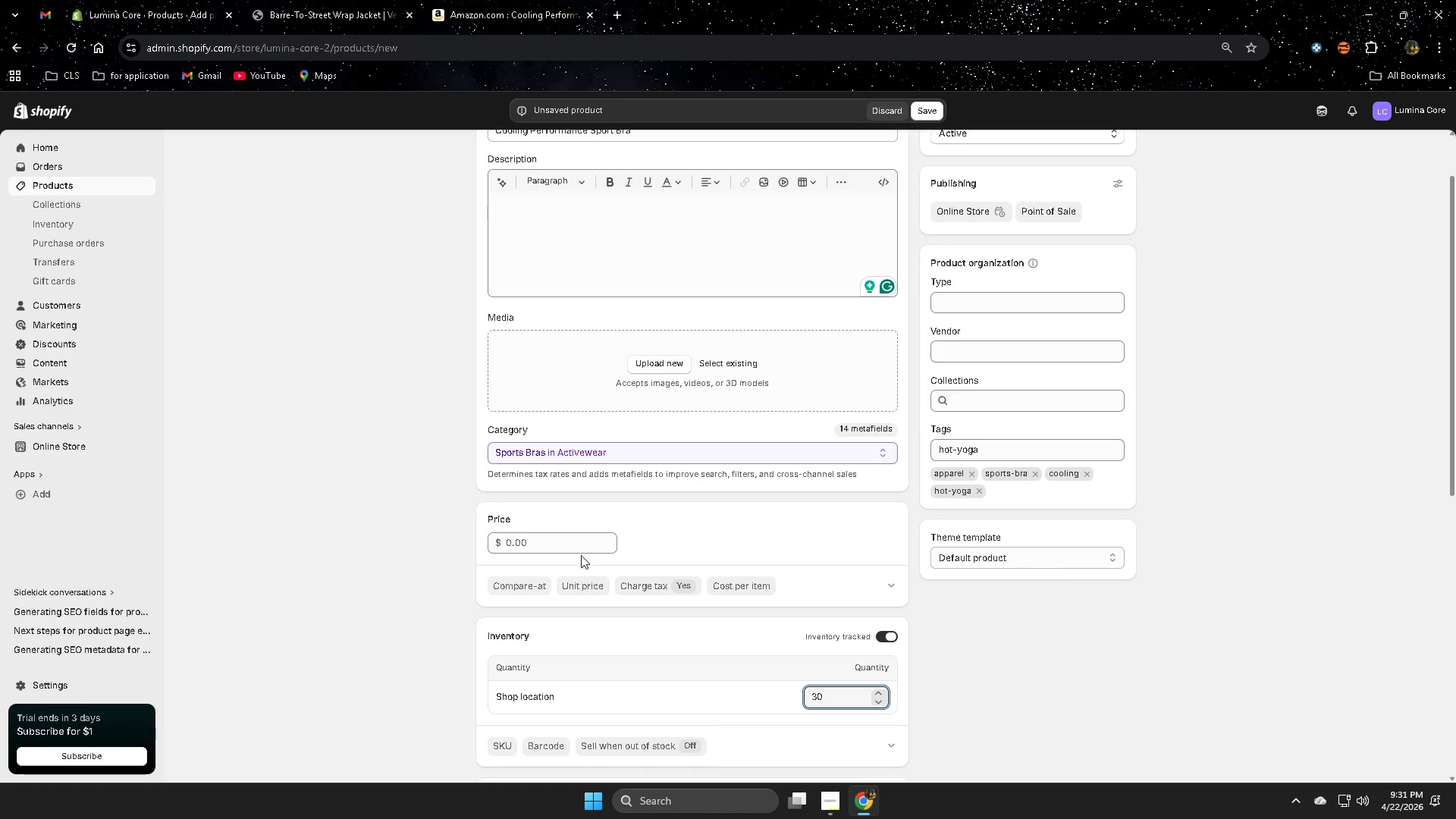 
double_click([573, 546])
 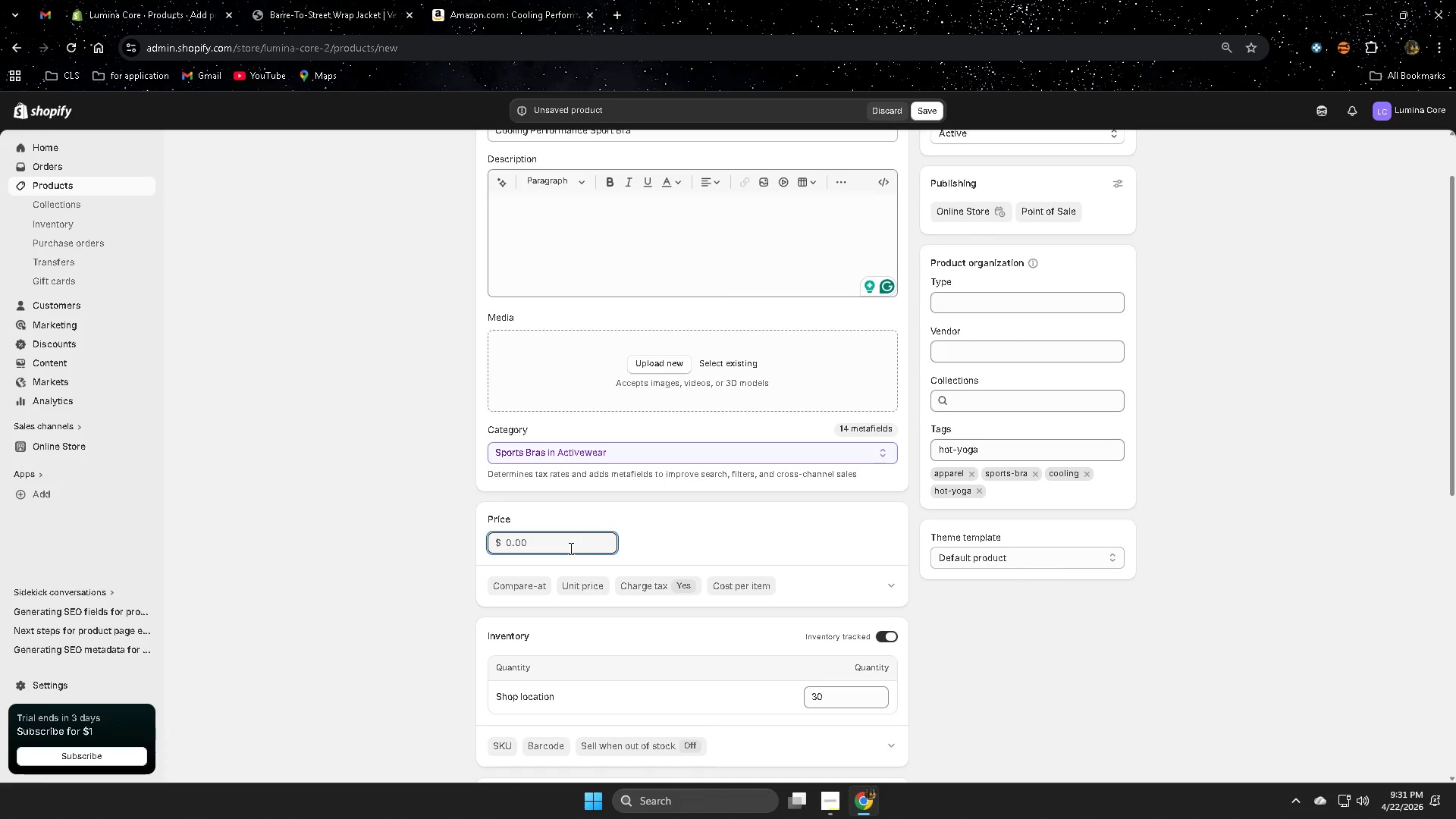 
key(Numpad2)
 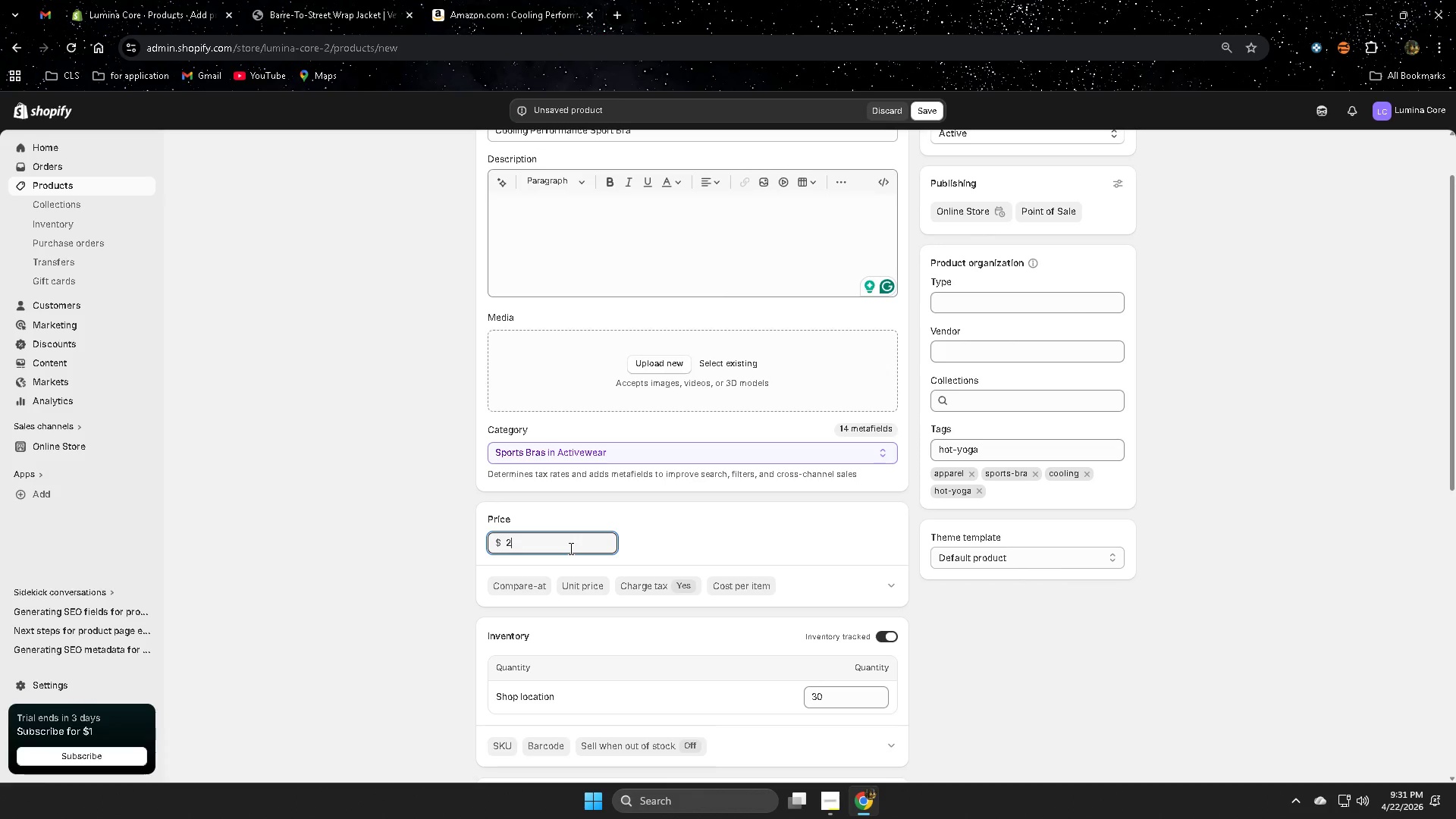 
key(Numpad3)
 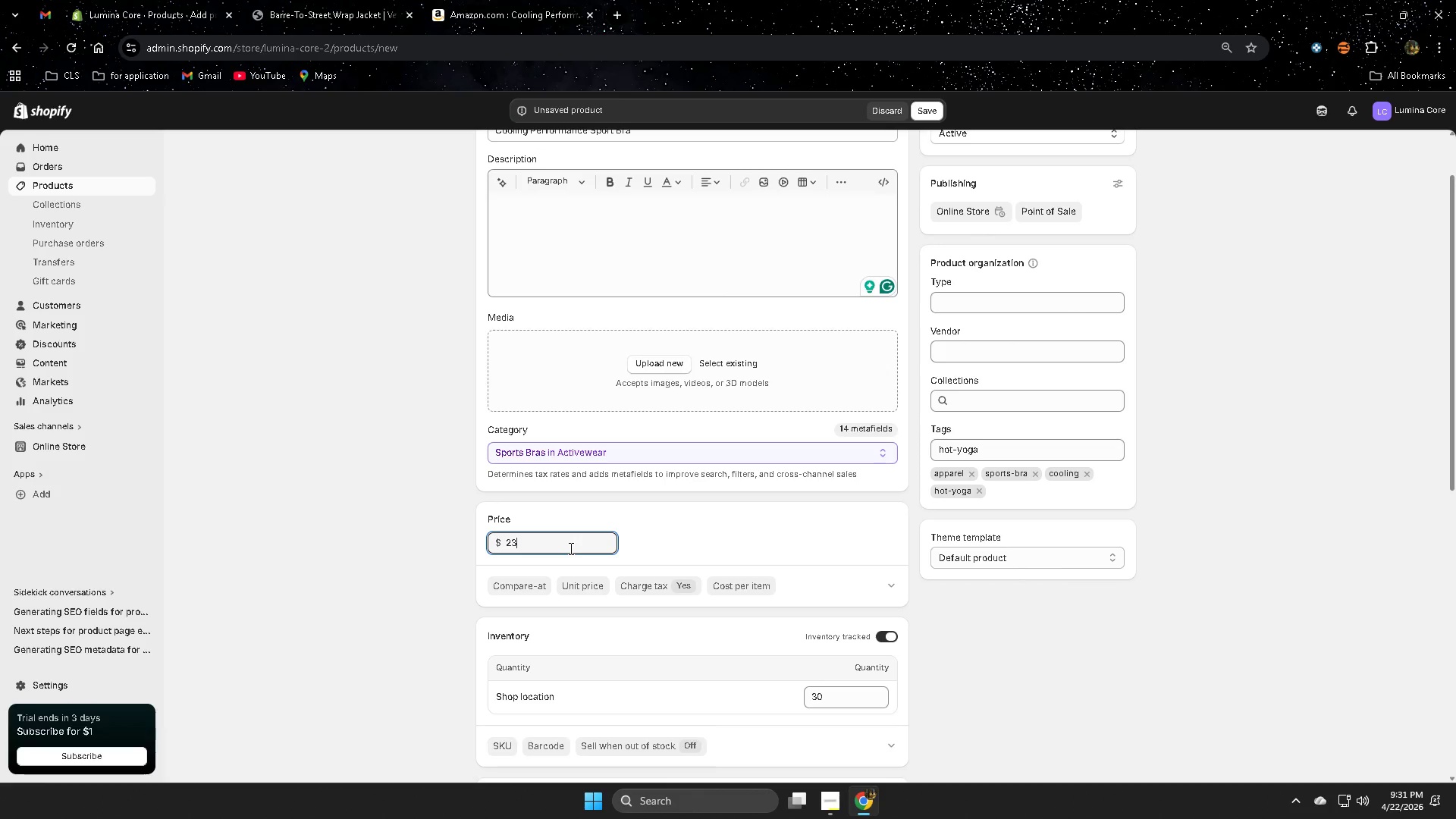 
key(NumpadDecimal)
 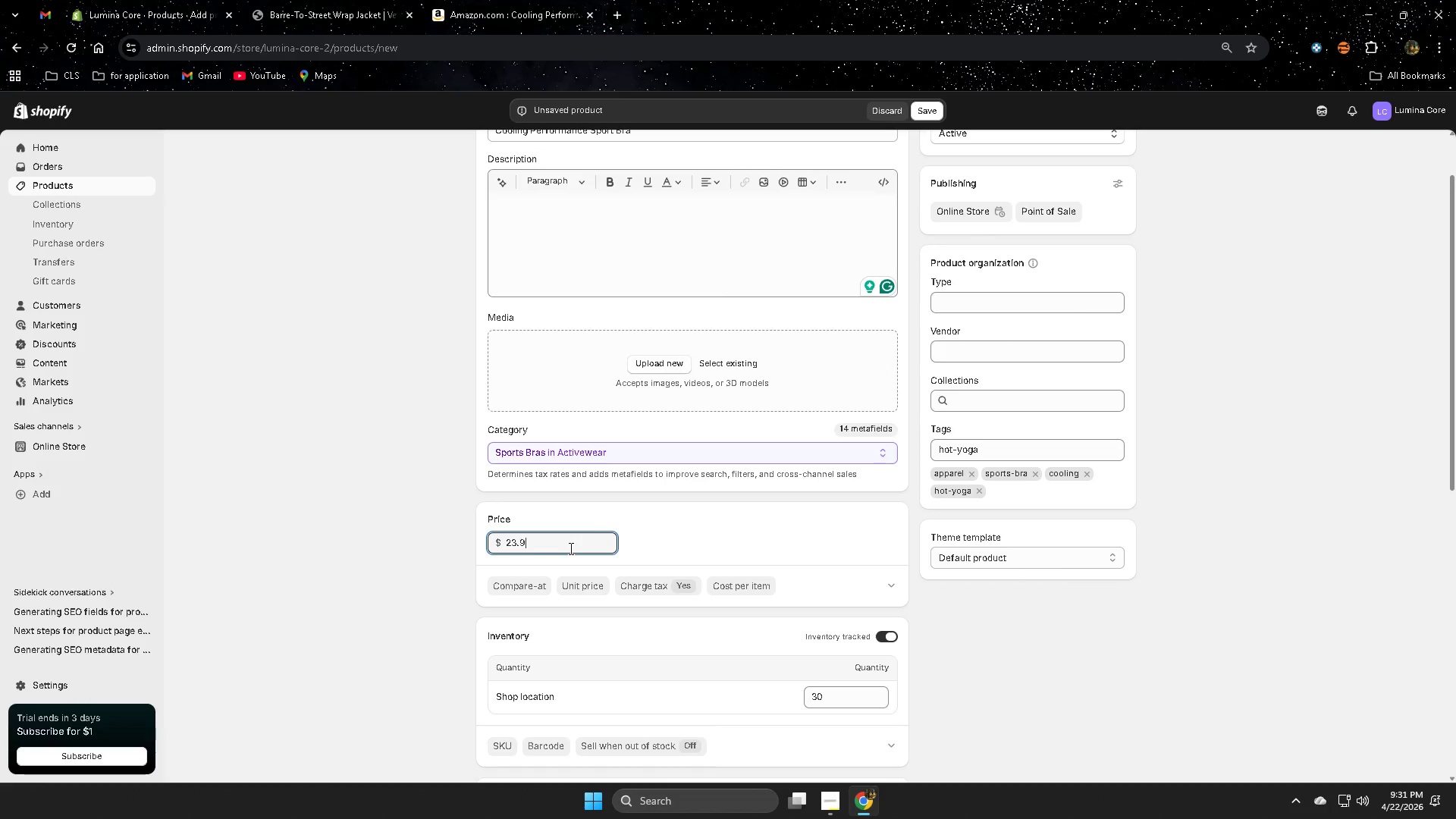 
key(Numpad9)
 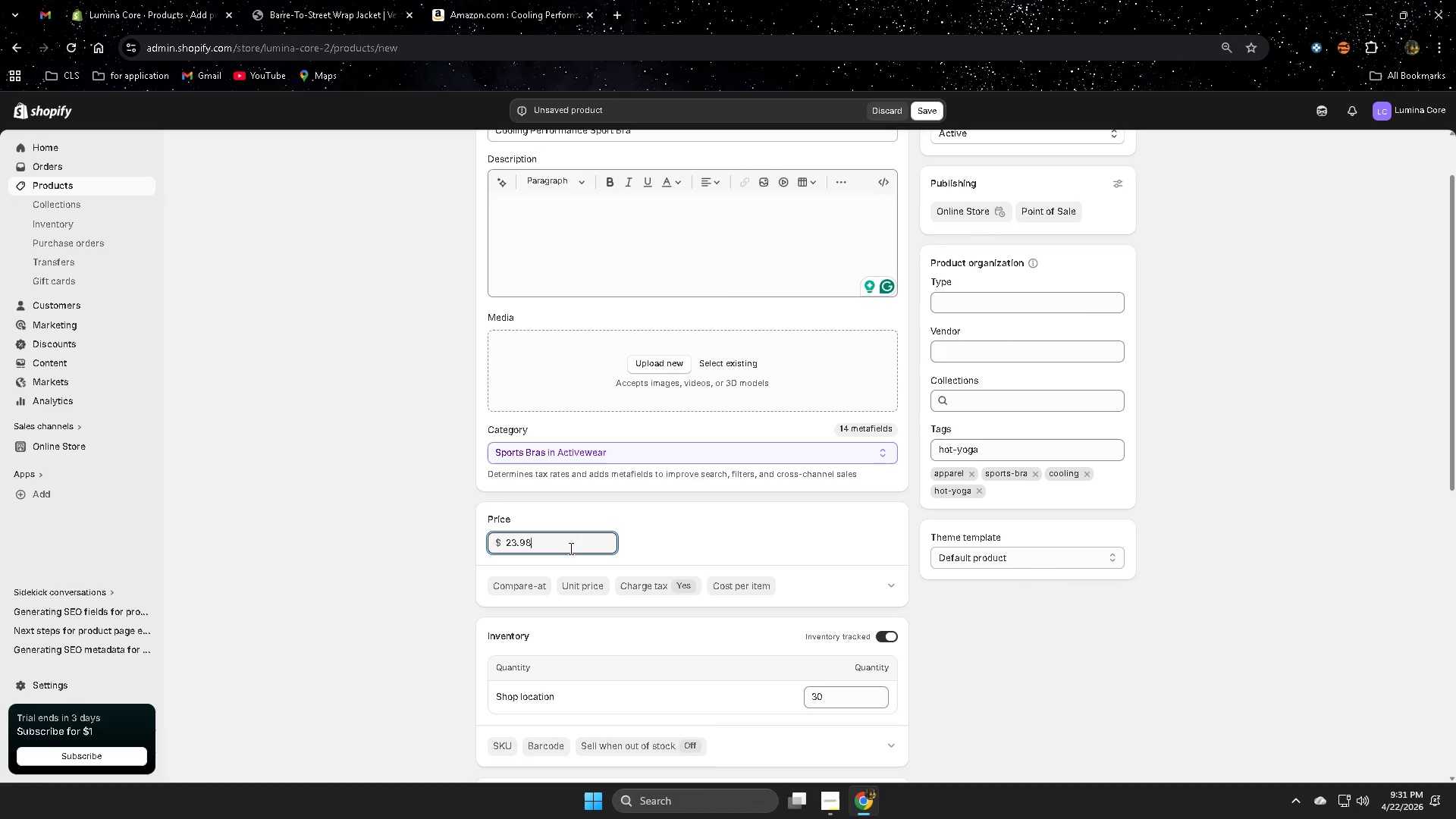 
key(Numpad8)
 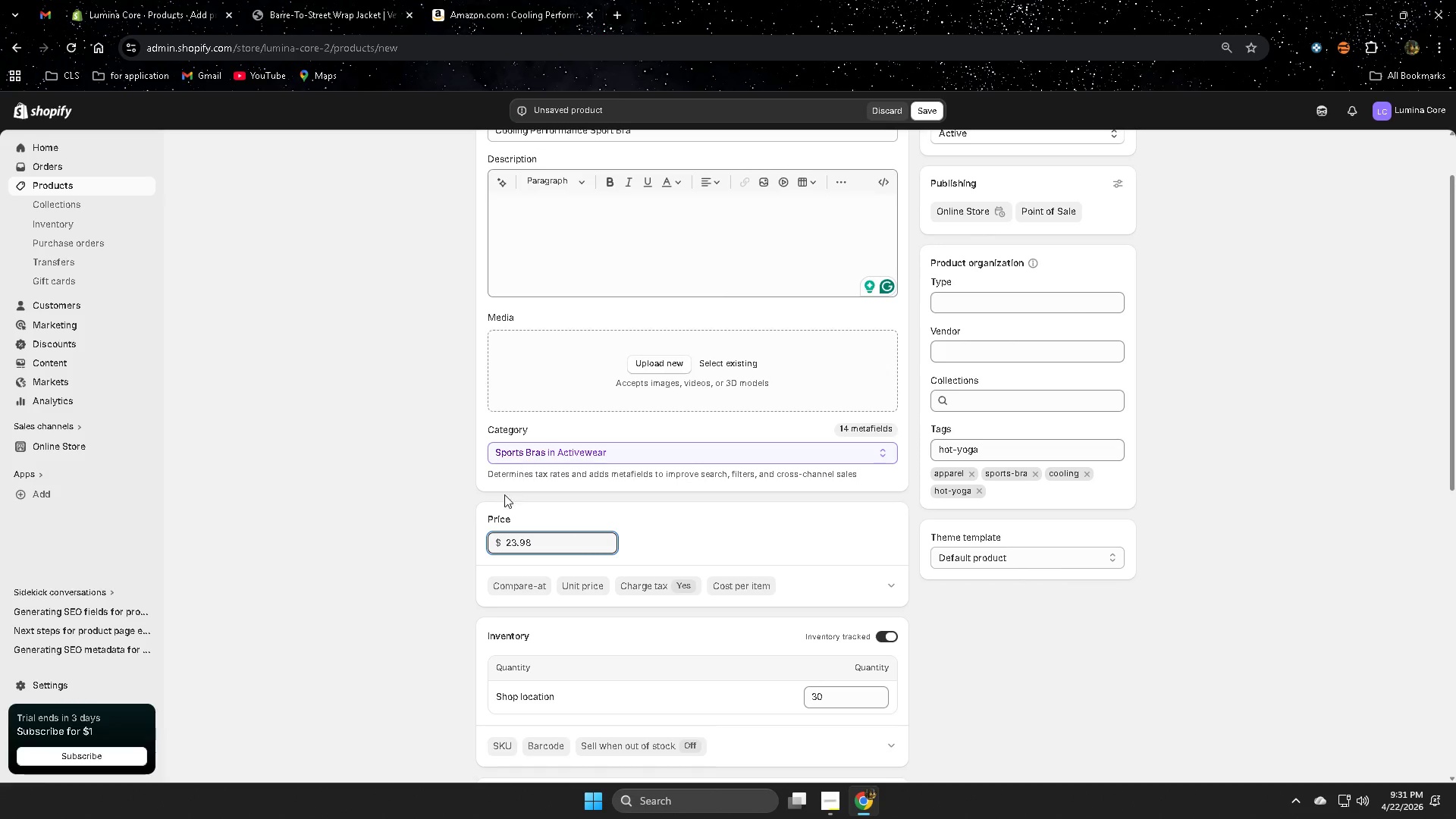 
left_click([410, 500])
 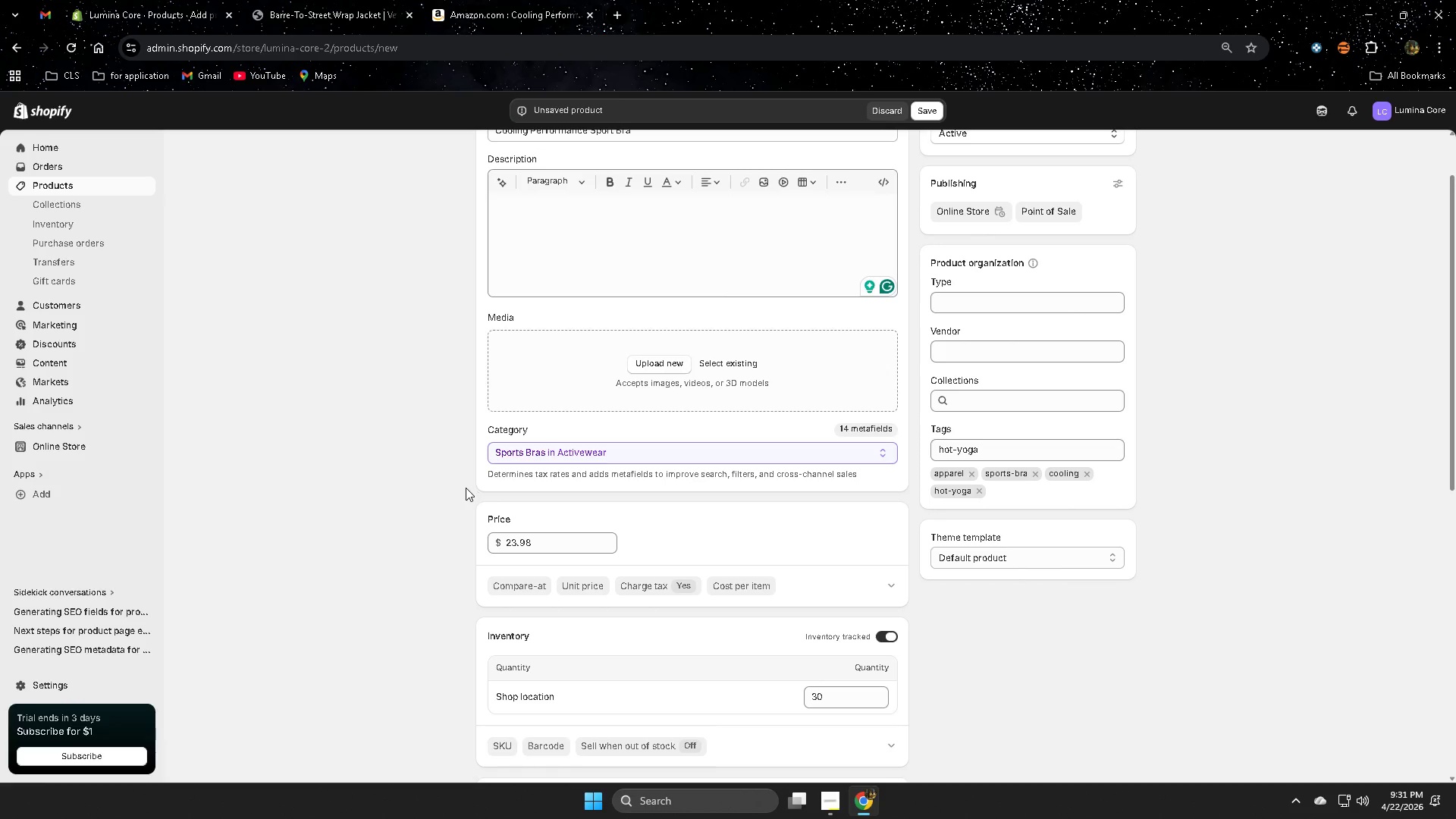 
scroll: coordinate [484, 494], scroll_direction: down, amount: 6.0
 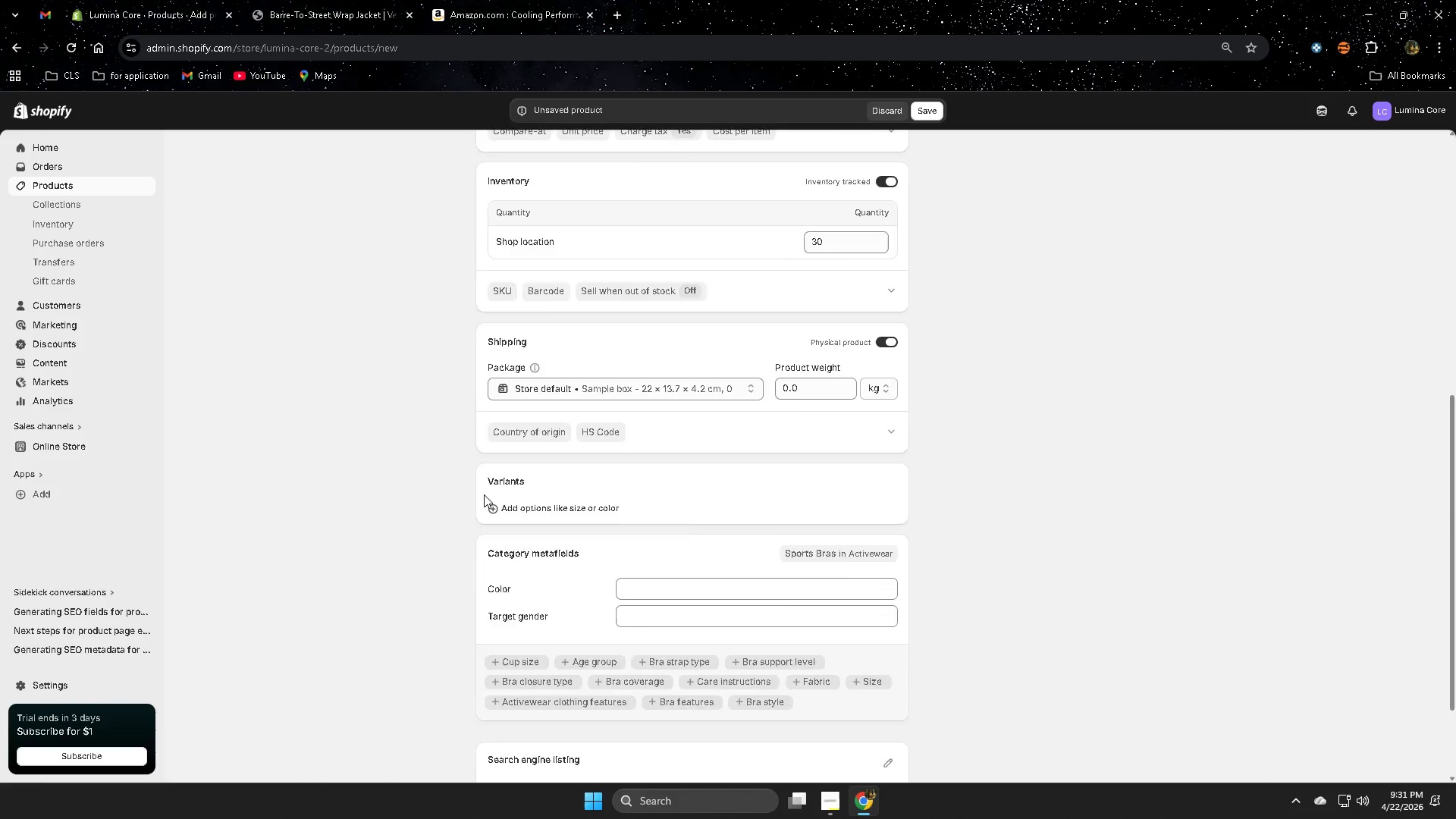 
scroll: coordinate [484, 494], scroll_direction: up, amount: 8.0
 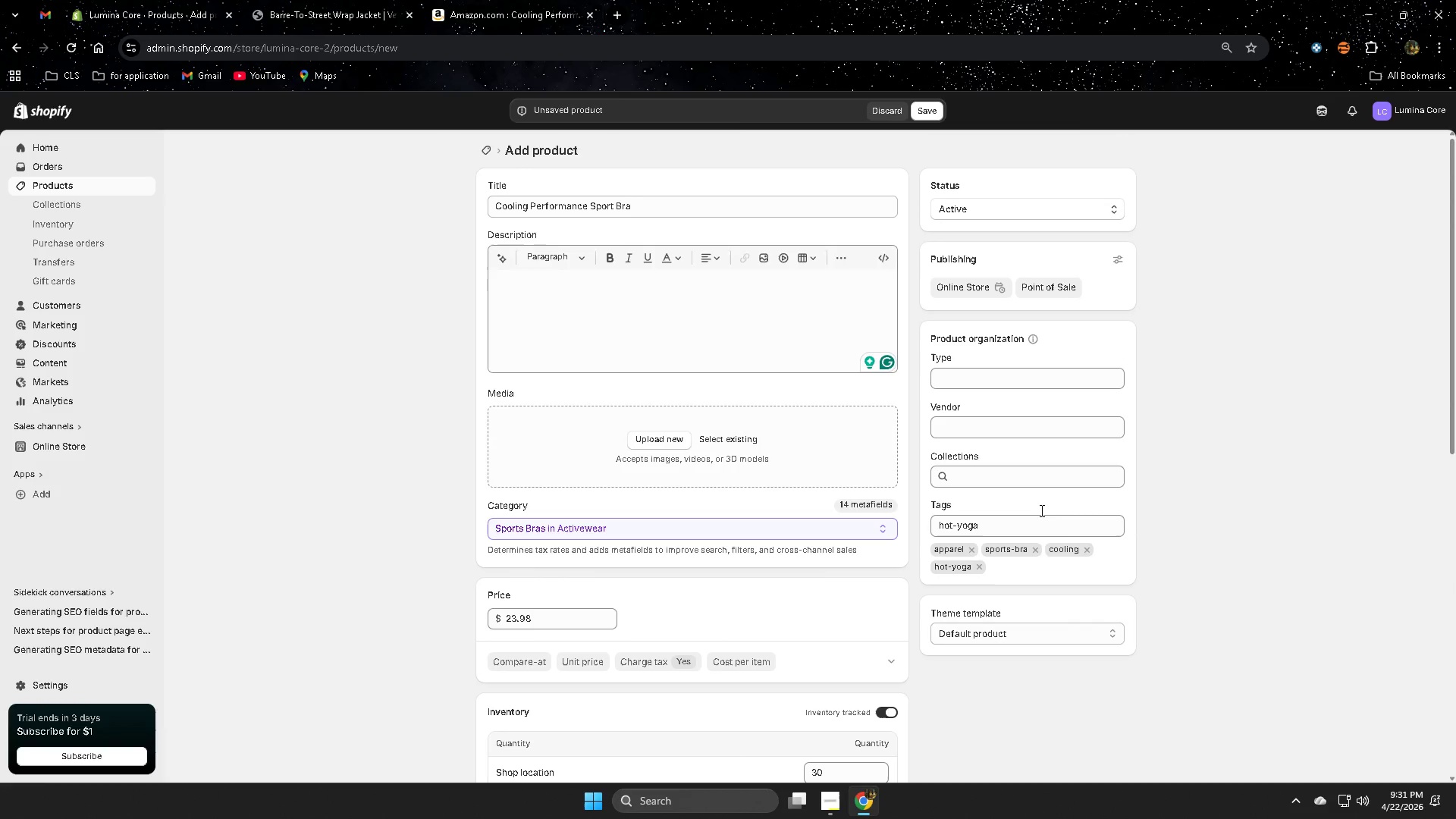 
left_click([654, 326])
 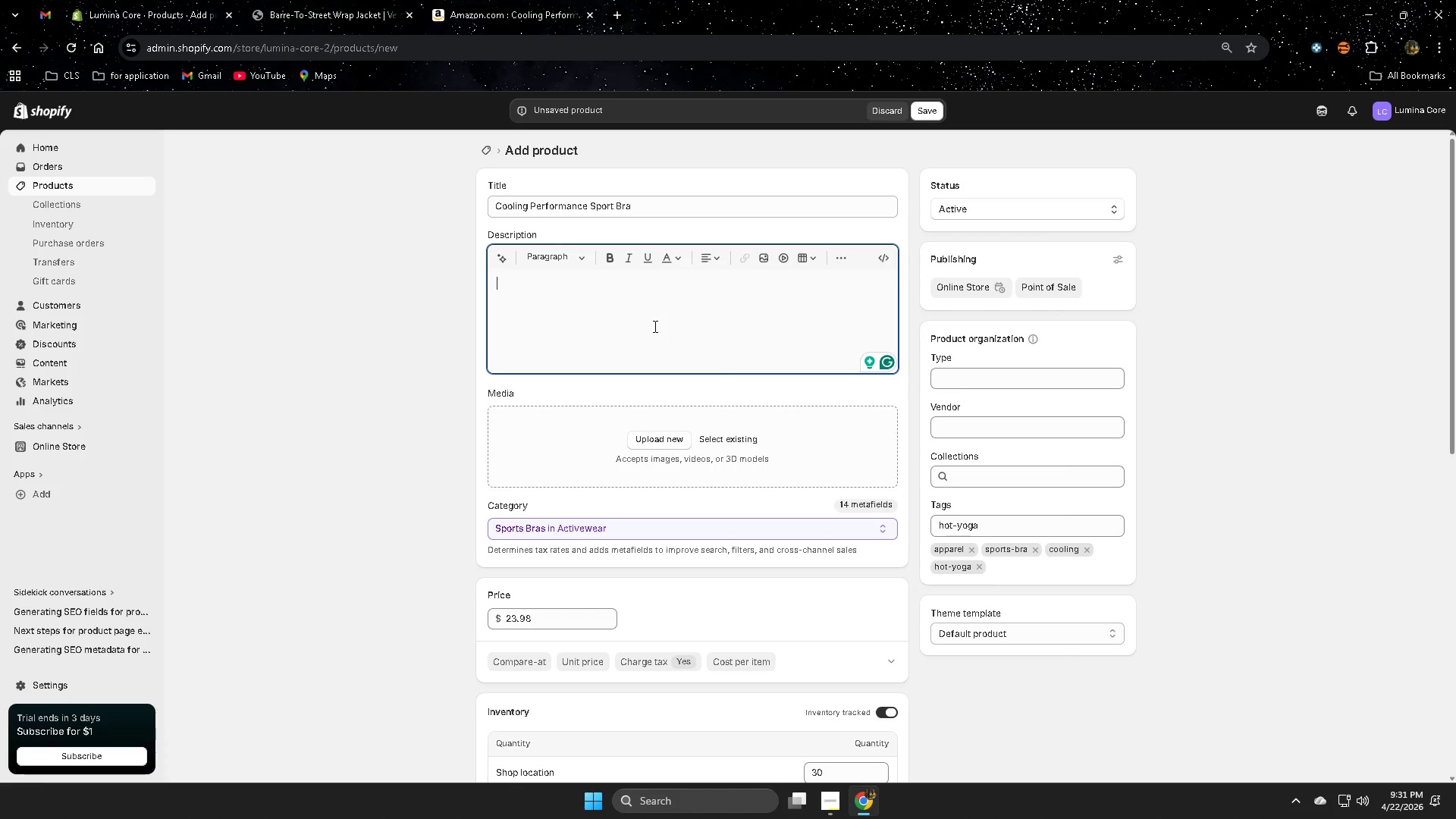 
wait(6.11)
 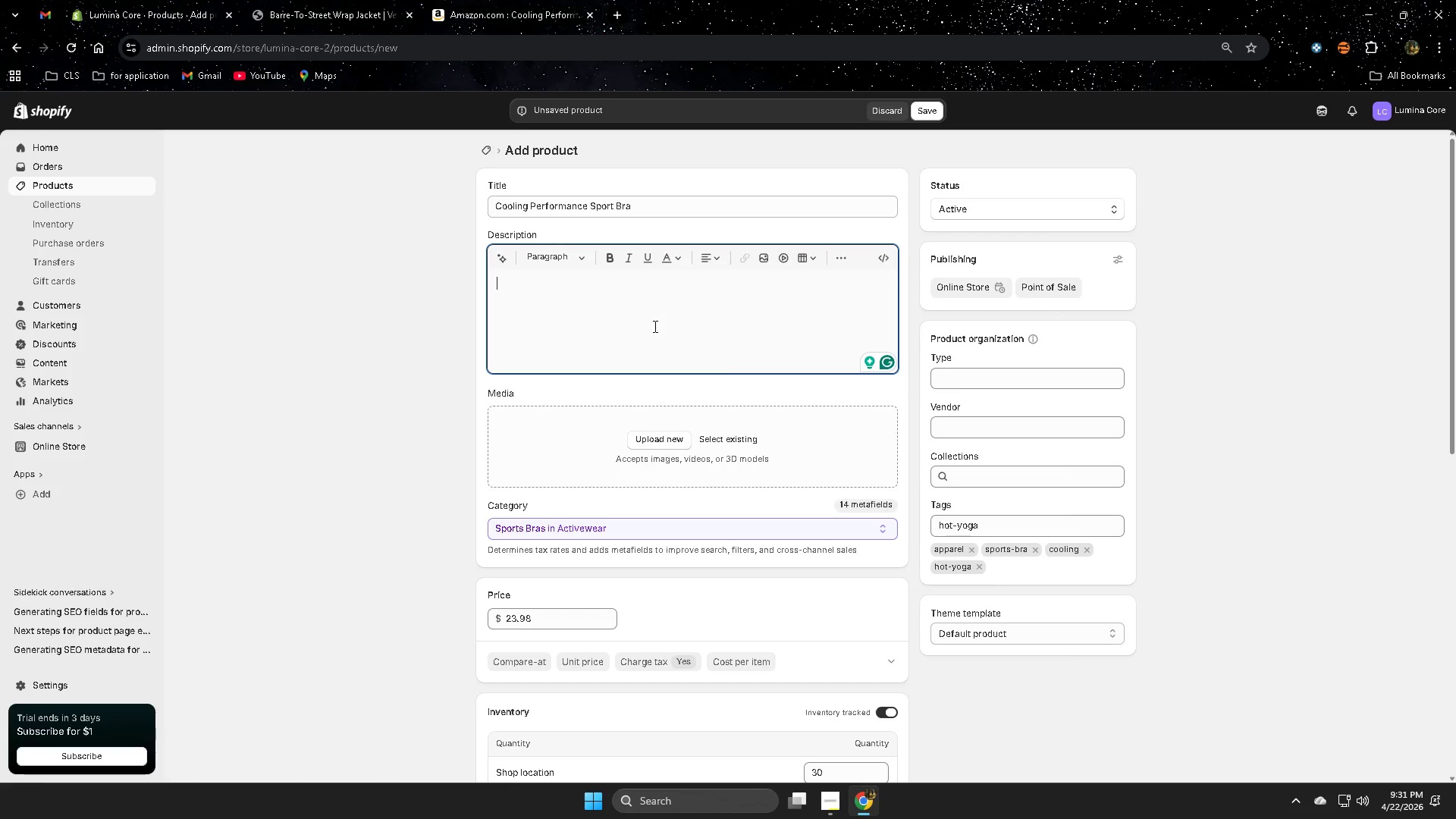 
type(Stay suppor)
 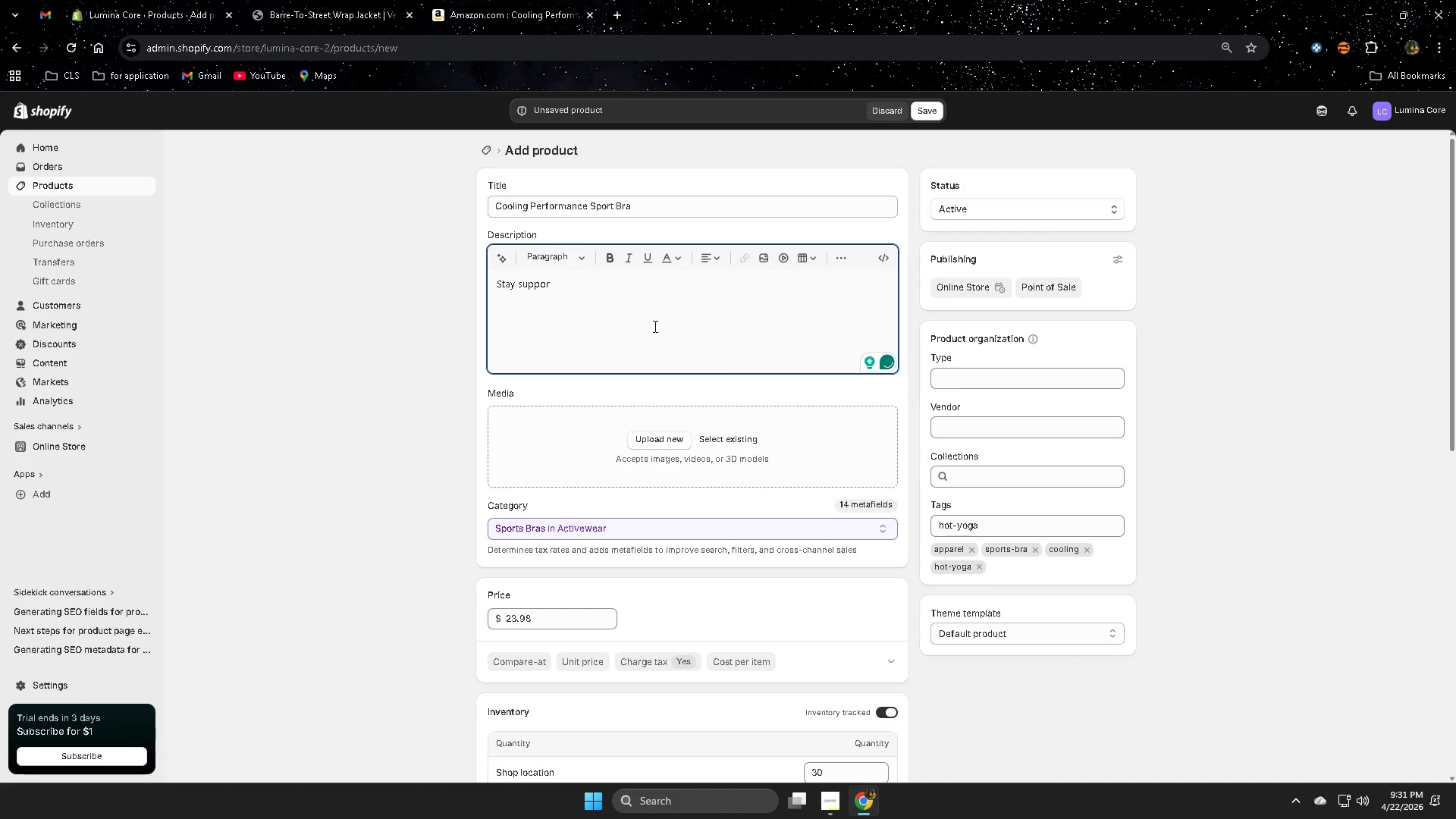 
wait(6.66)
 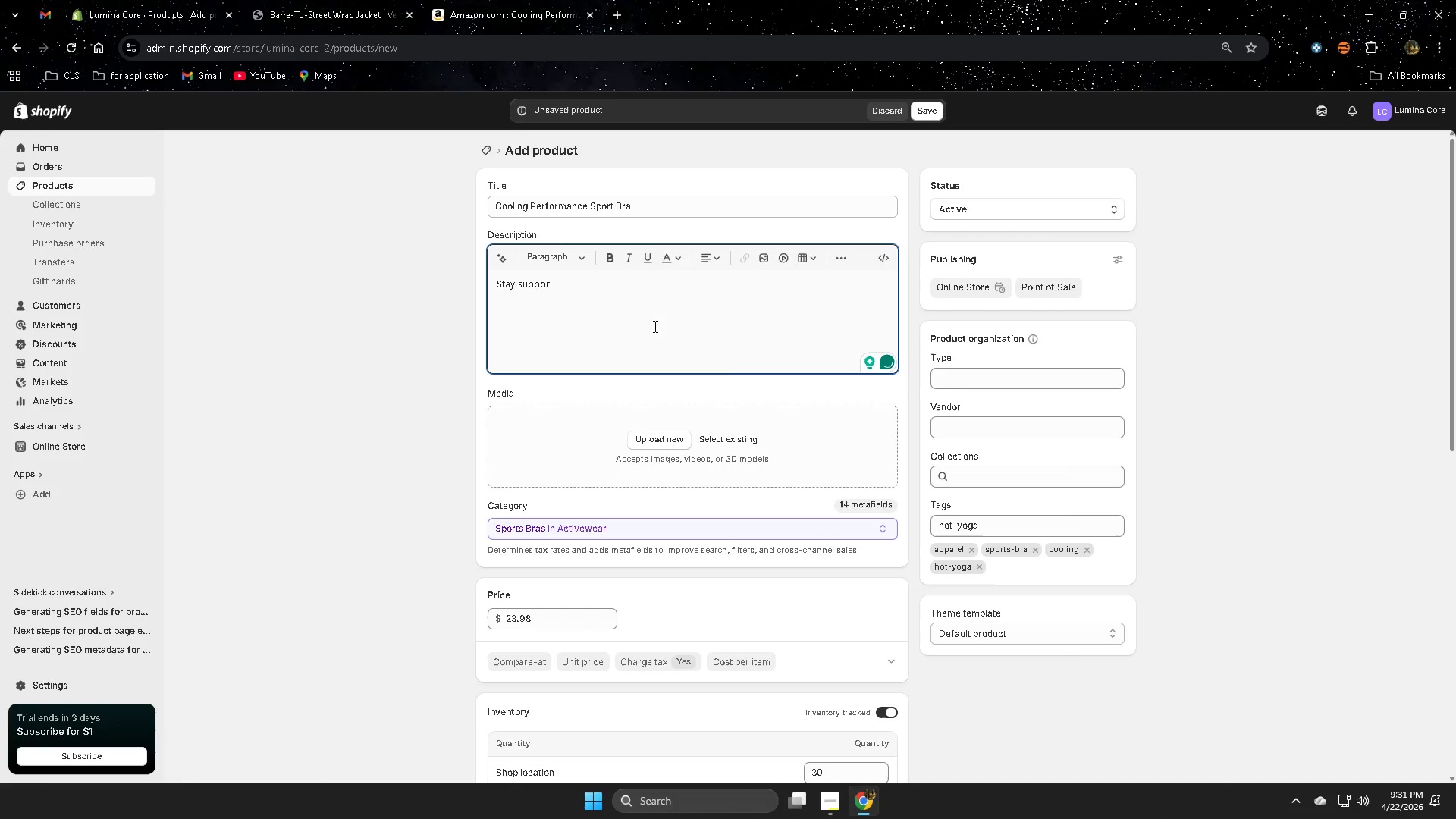 
type(ted abd)
key(Backspace)
key(Backspace)
type(nd cool)
 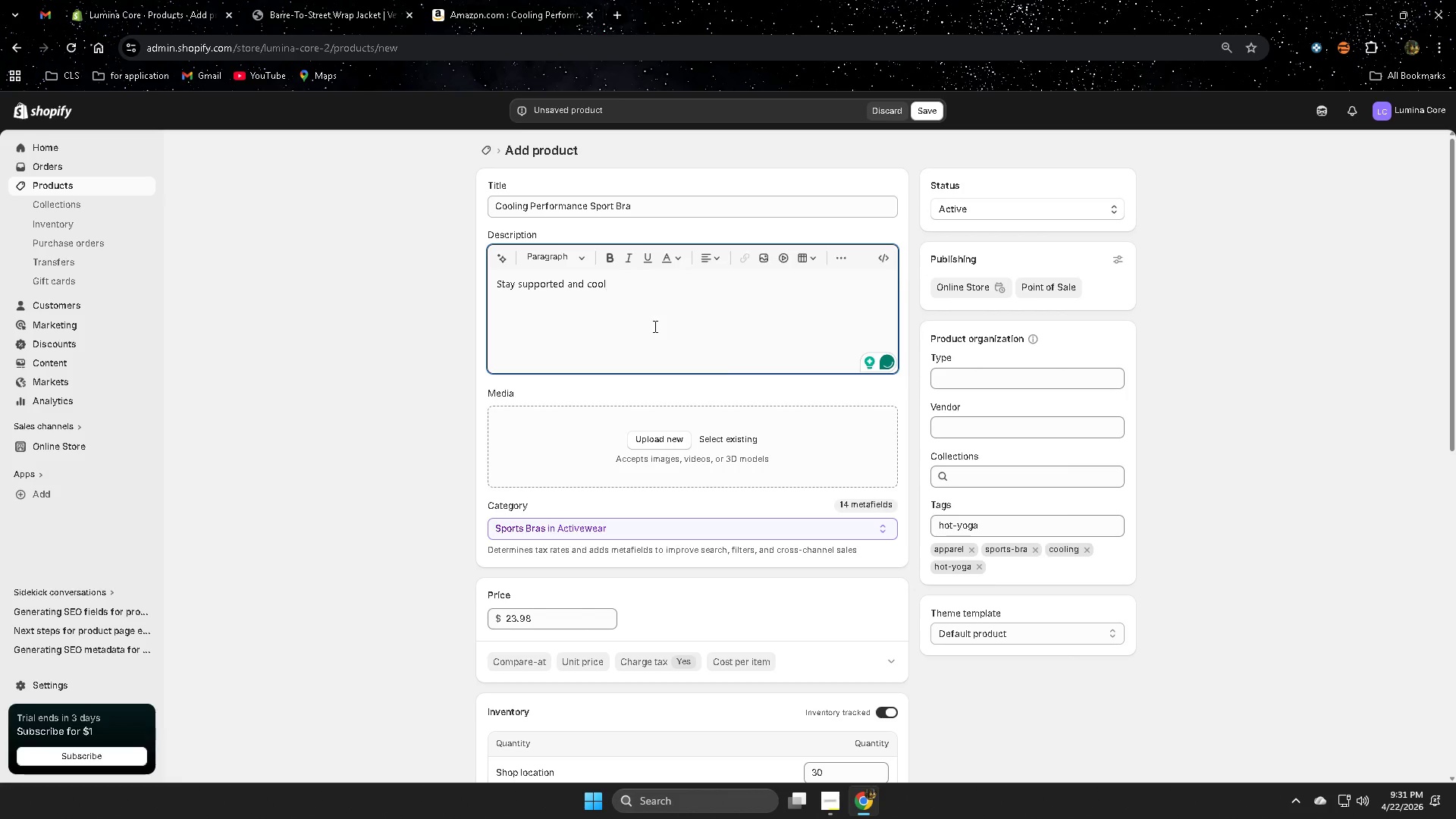 
type( with te )
key(Backspace)
key(Backspace)
type(g)
key(Backspace)
key(Backspace)
type(h)
key(Backspace)
type(the  cool)
 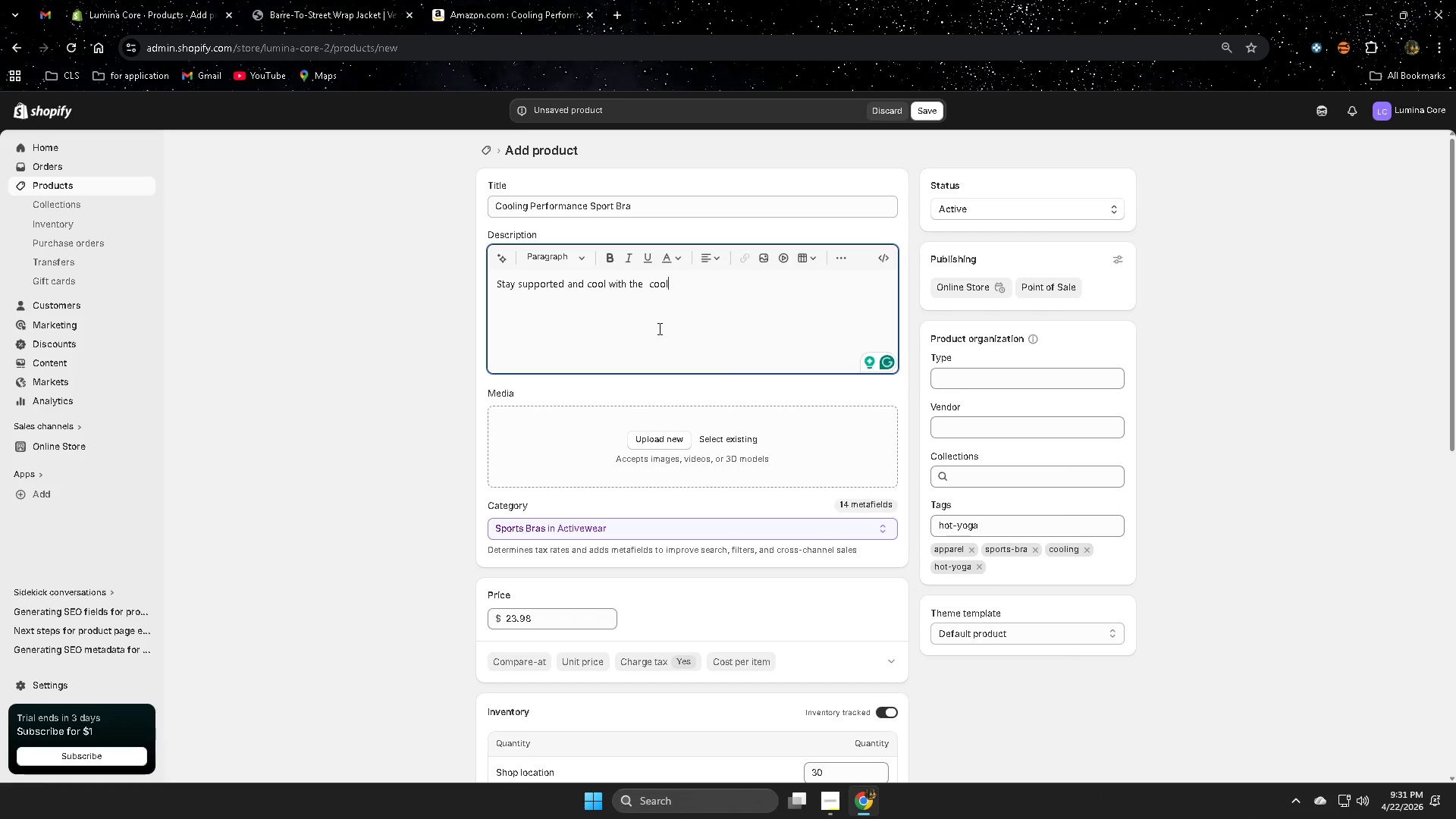 
wait(7.19)
 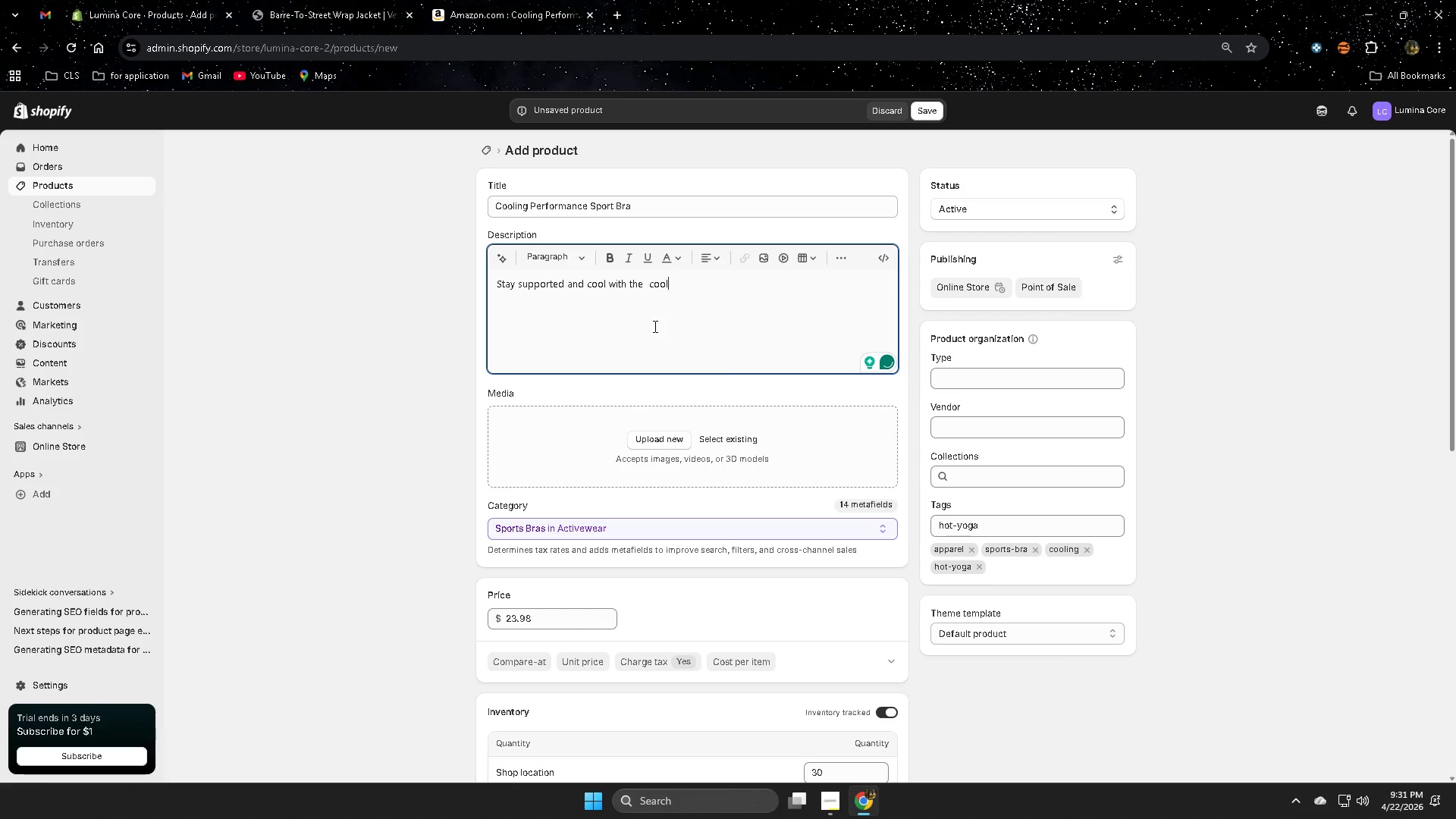 
key(Backspace)
key(Backspace)
key(Backspace)
key(Backspace)
key(Backspace)
type(Cii)
key(Backspace)
key(Backspace)
type(ooling Performance )
 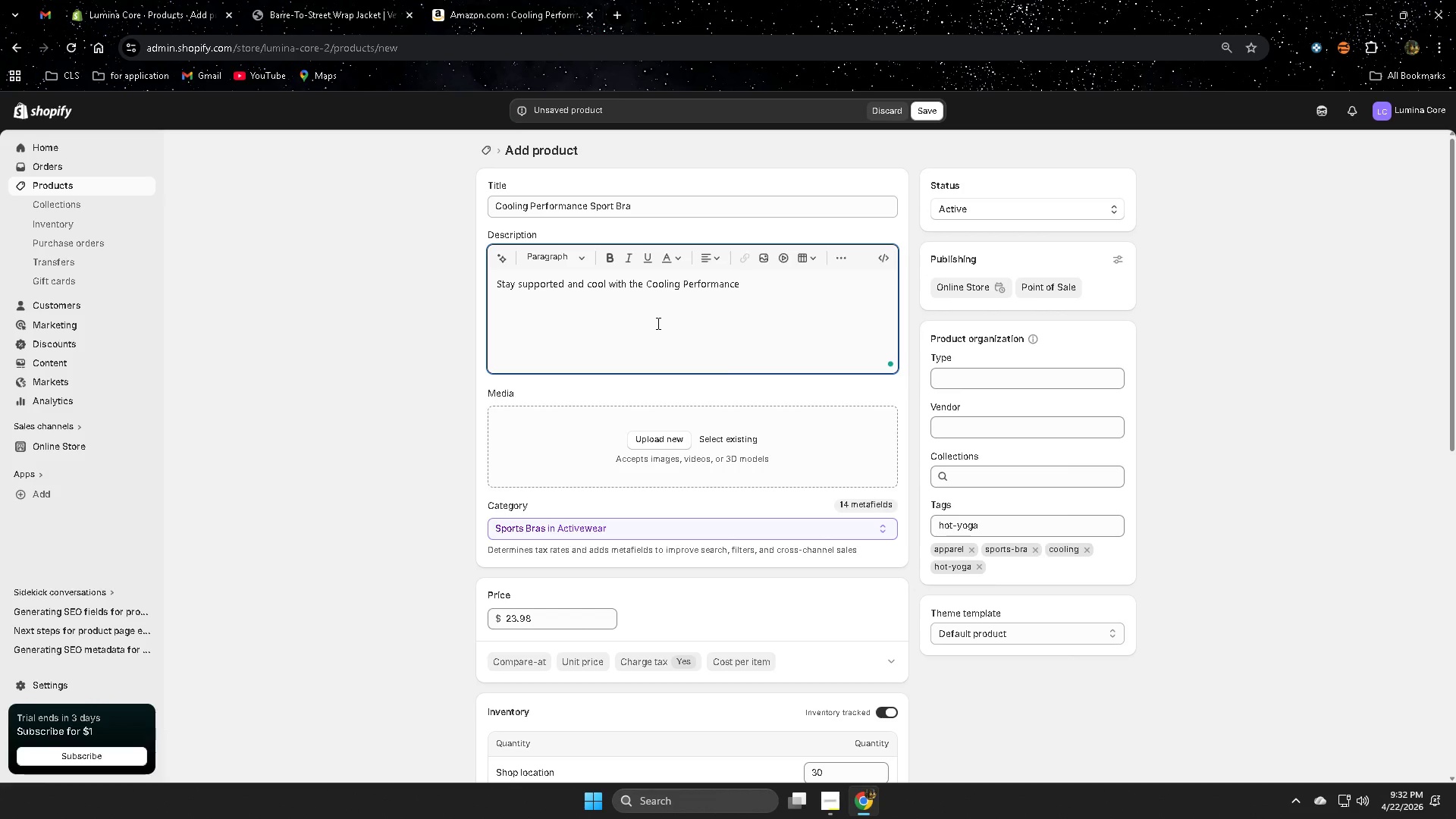 
hold_key(key=ContextMenu, duration=0.5)
 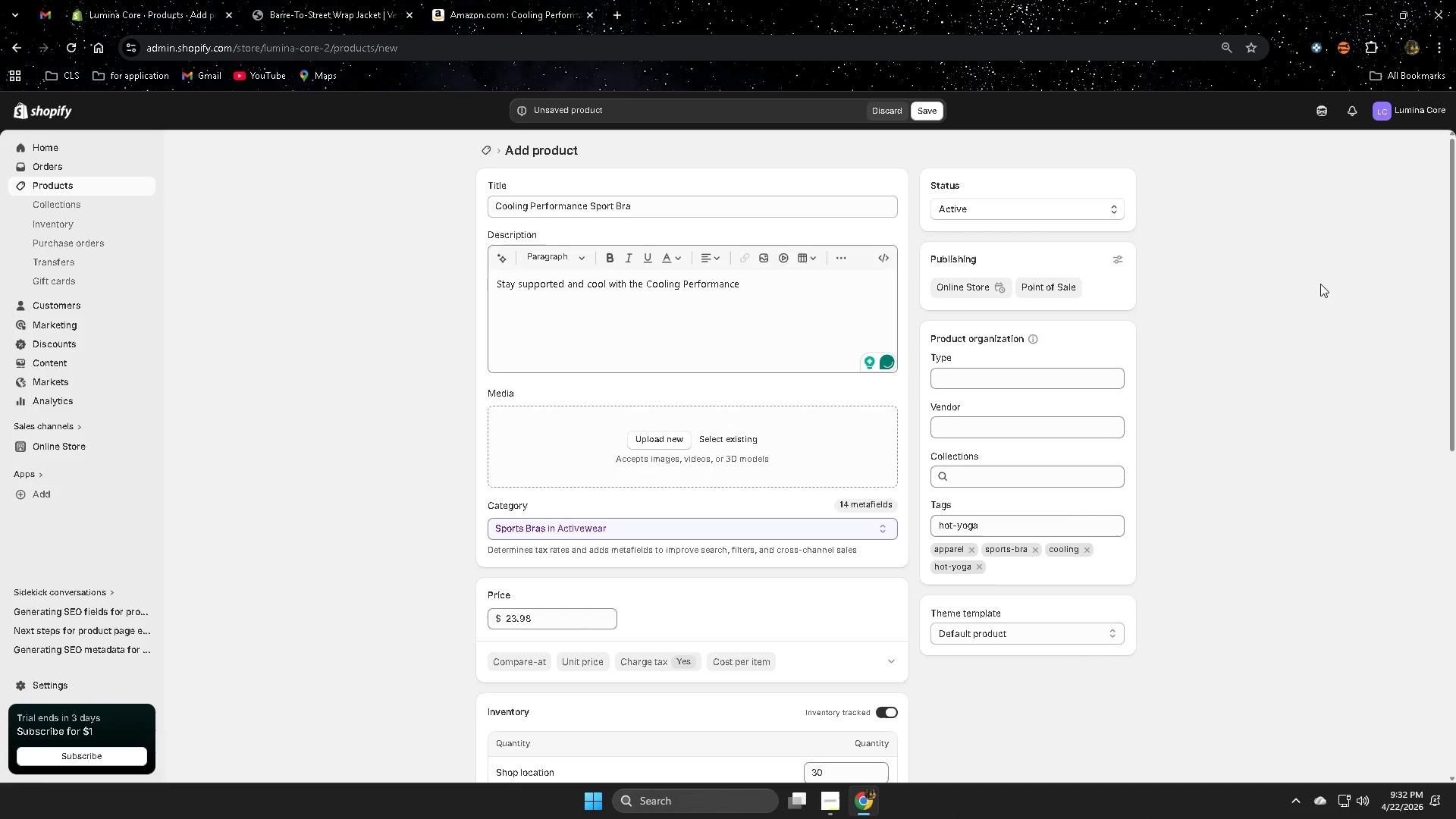 
left_click([771, 290])
 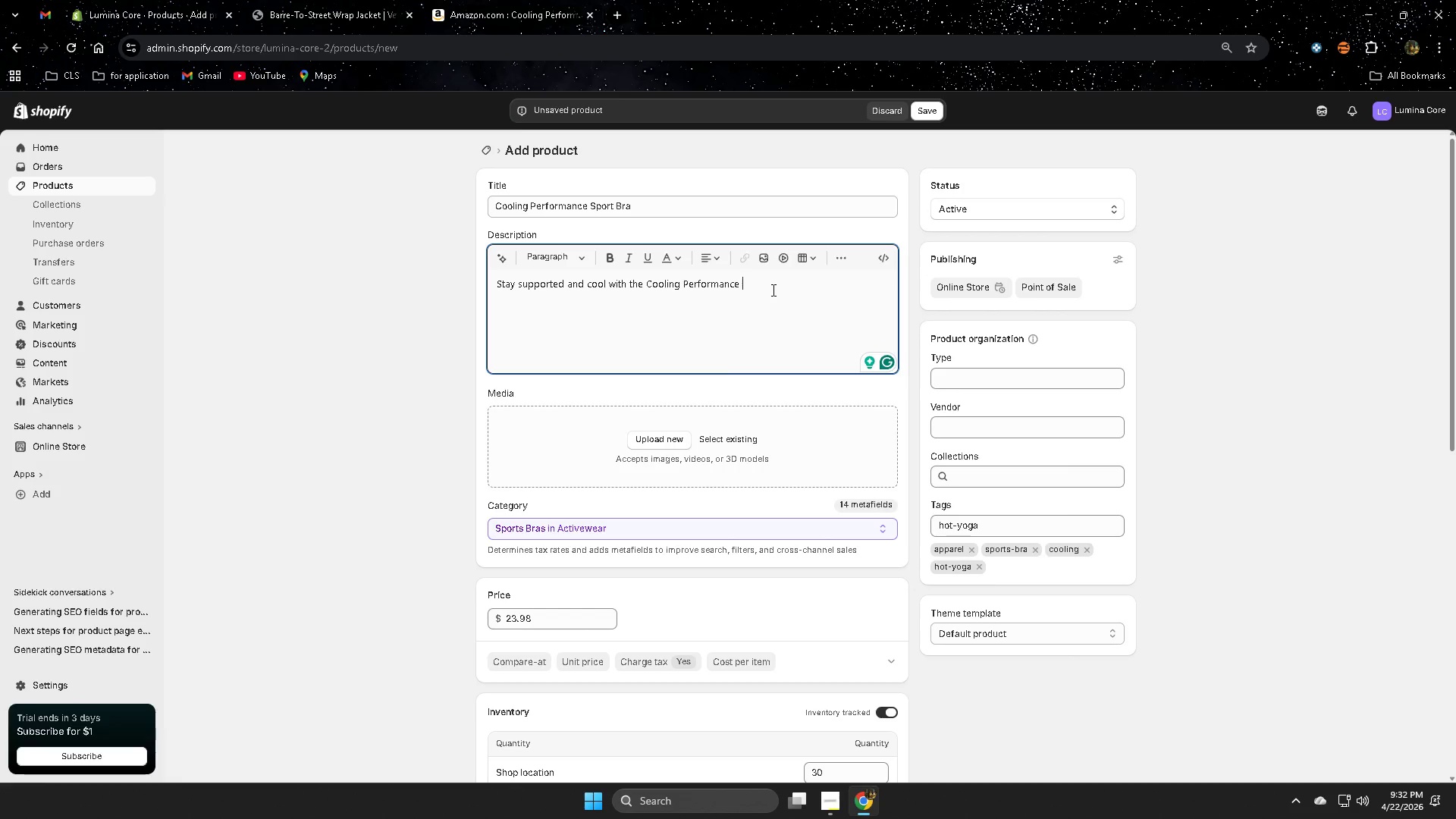 
type(Sports Bra)
 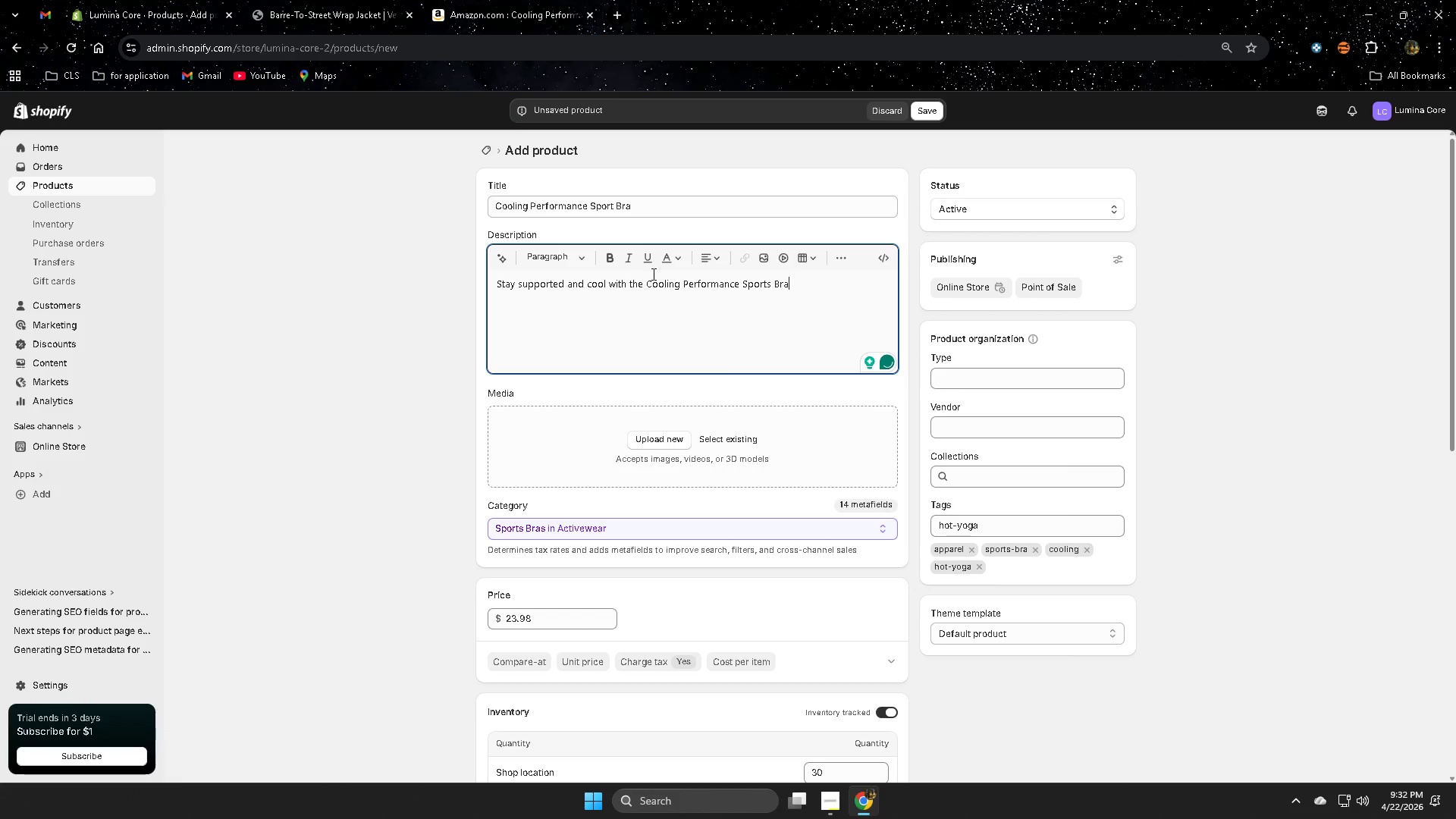 
left_click([651, 282])
 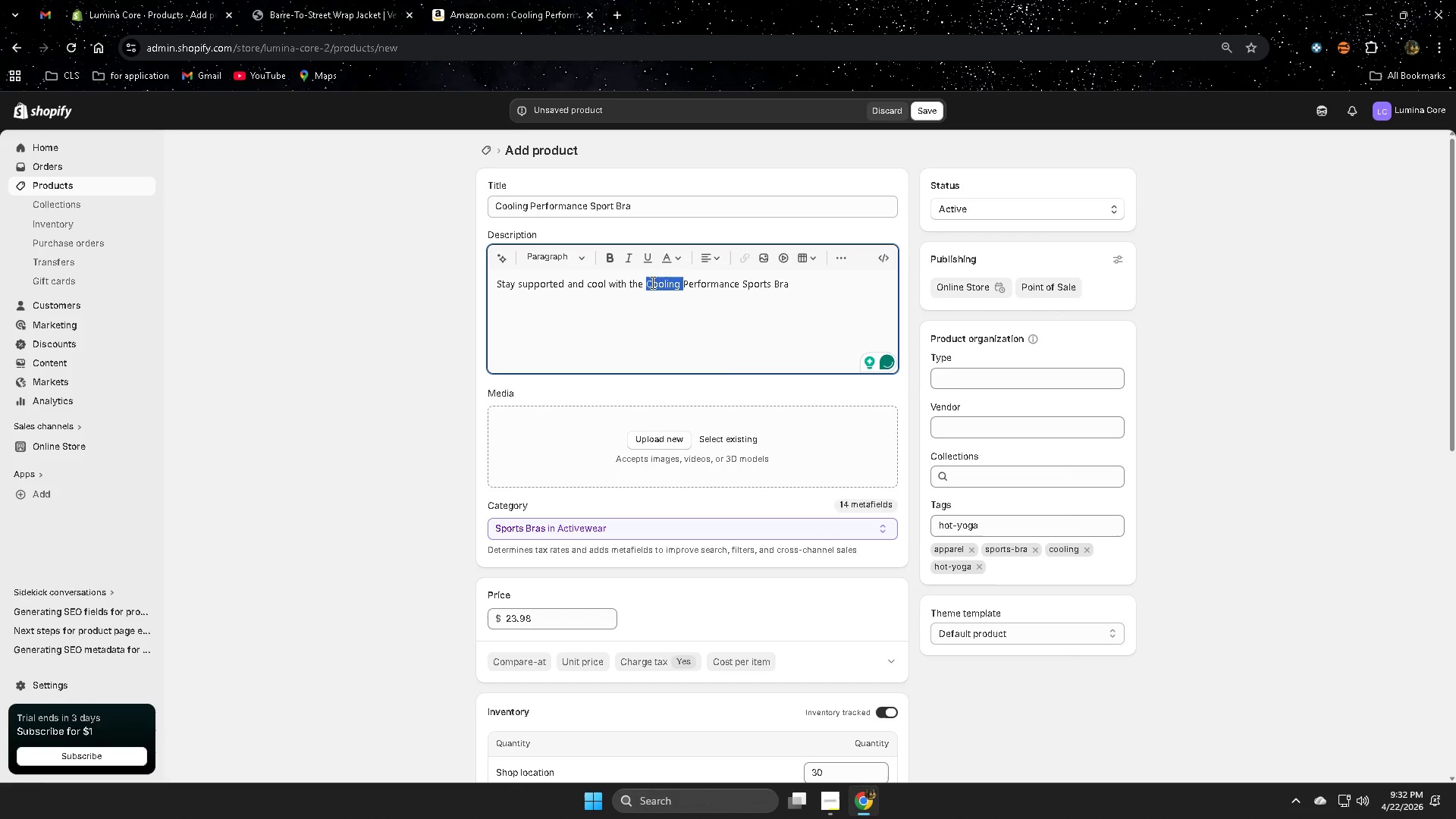 
left_click_drag(start_coordinate=[651, 282], to_coordinate=[788, 280])
 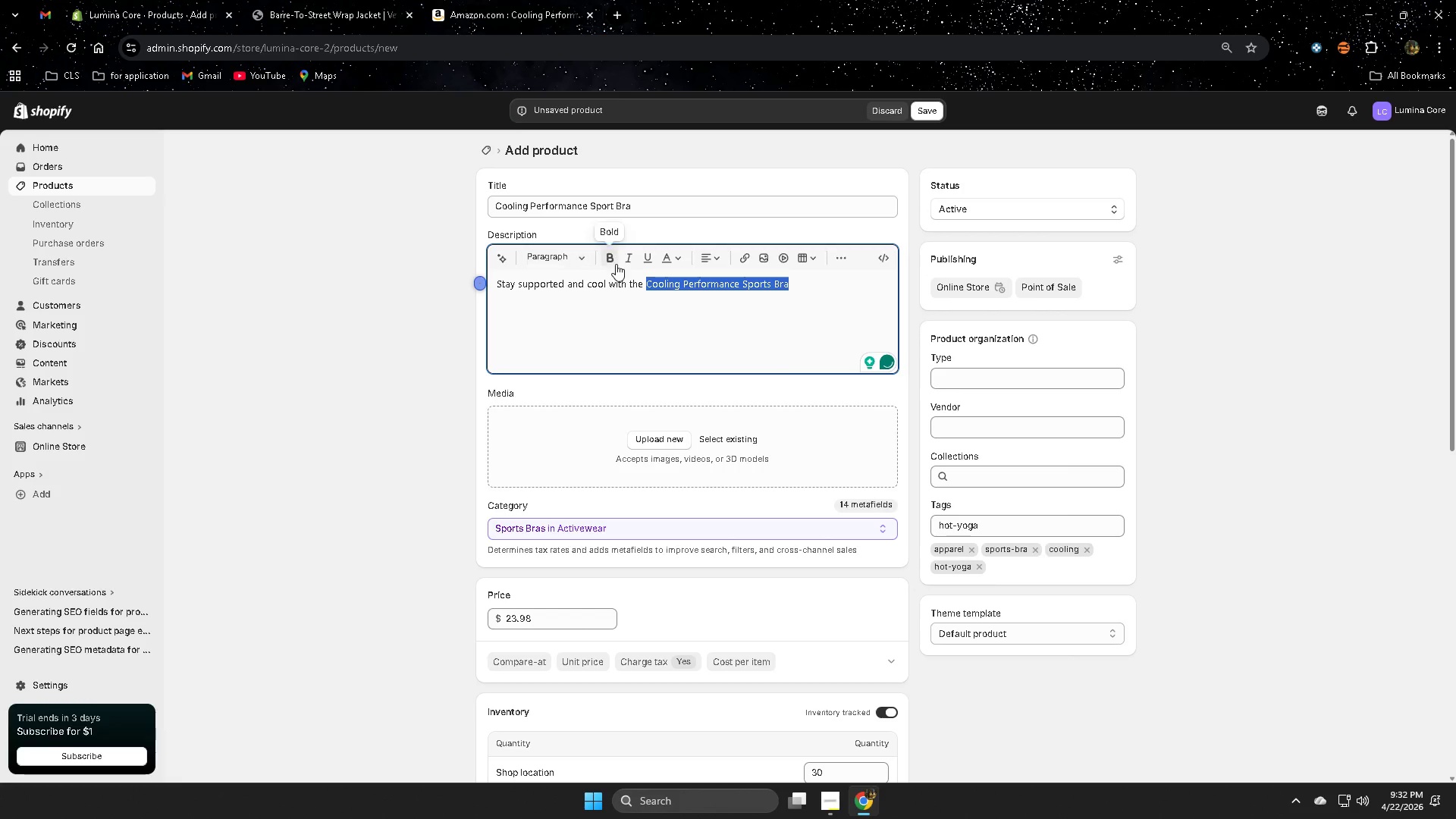 
left_click([614, 264])
 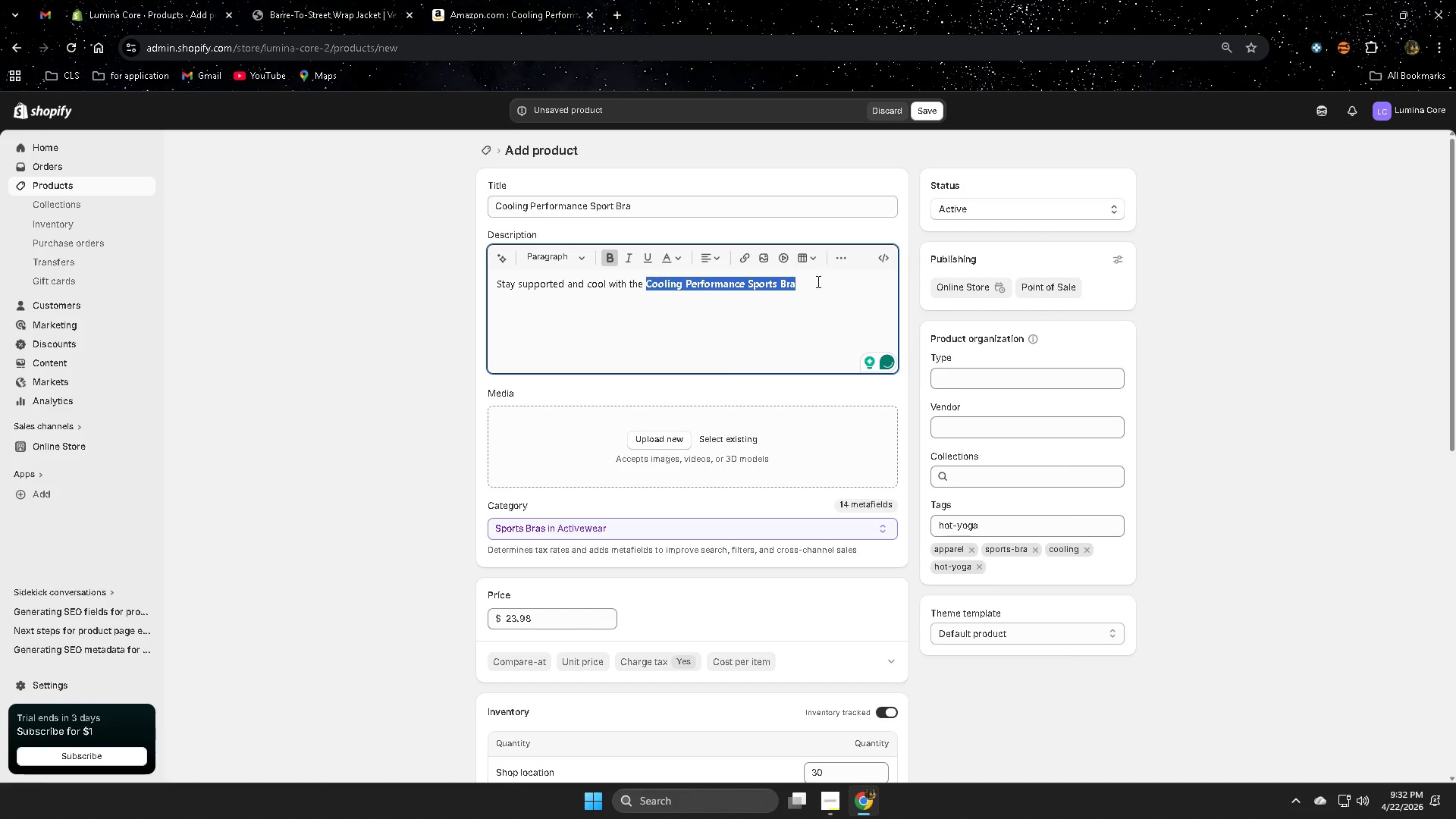 
left_click([817, 281])
 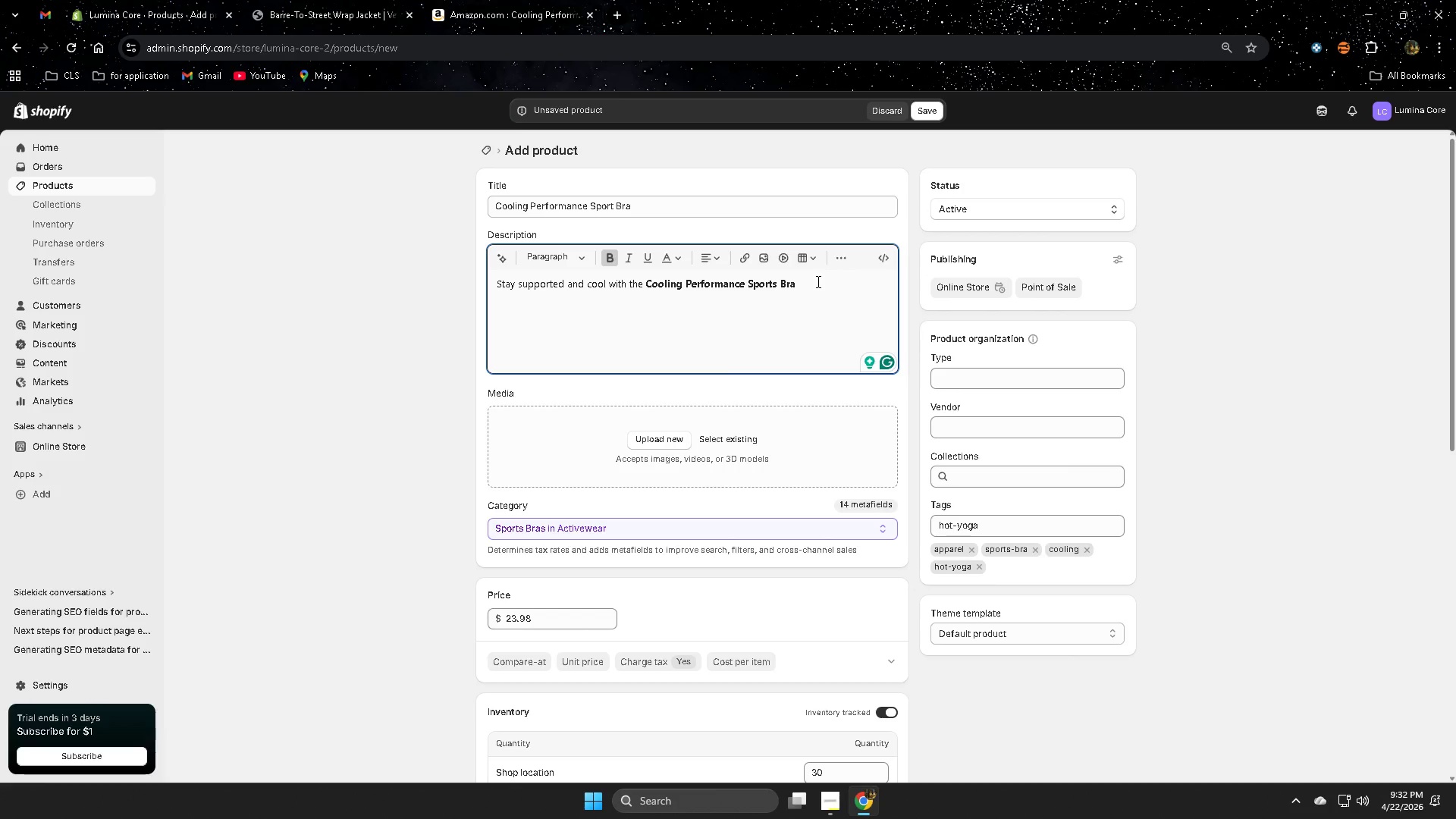 
left_click([603, 254])
 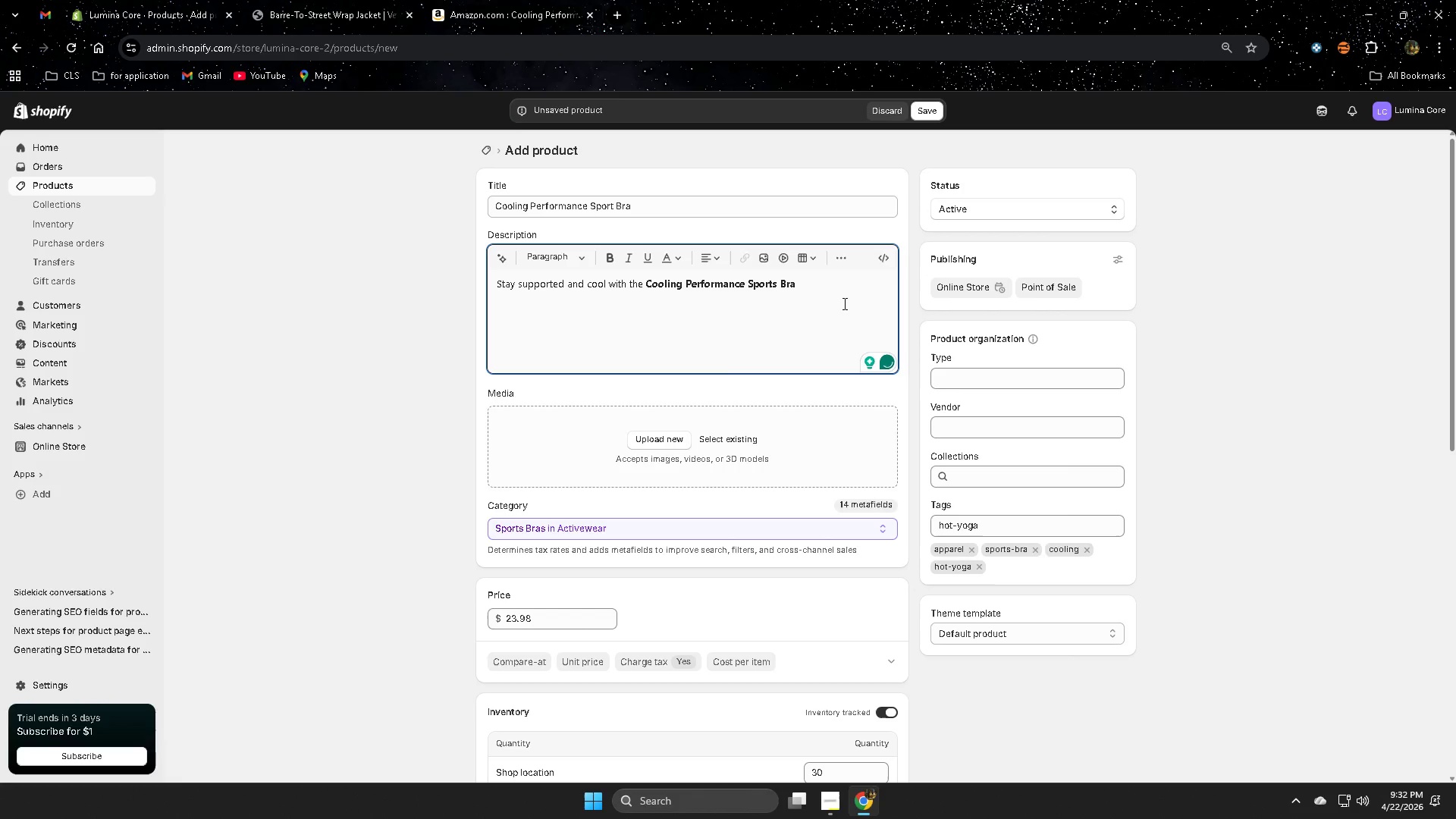 
key(Space)
 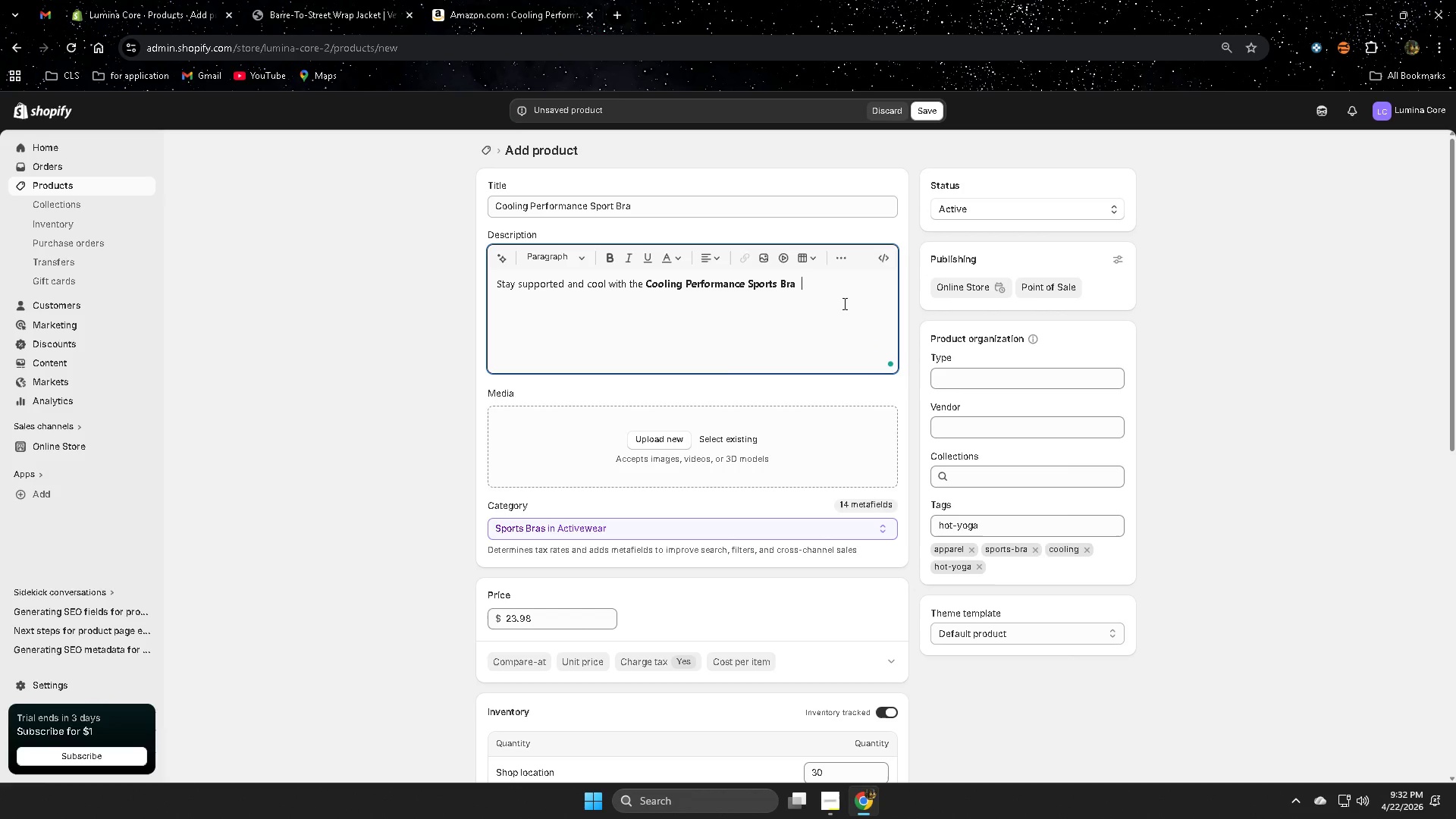 
key(Space)
 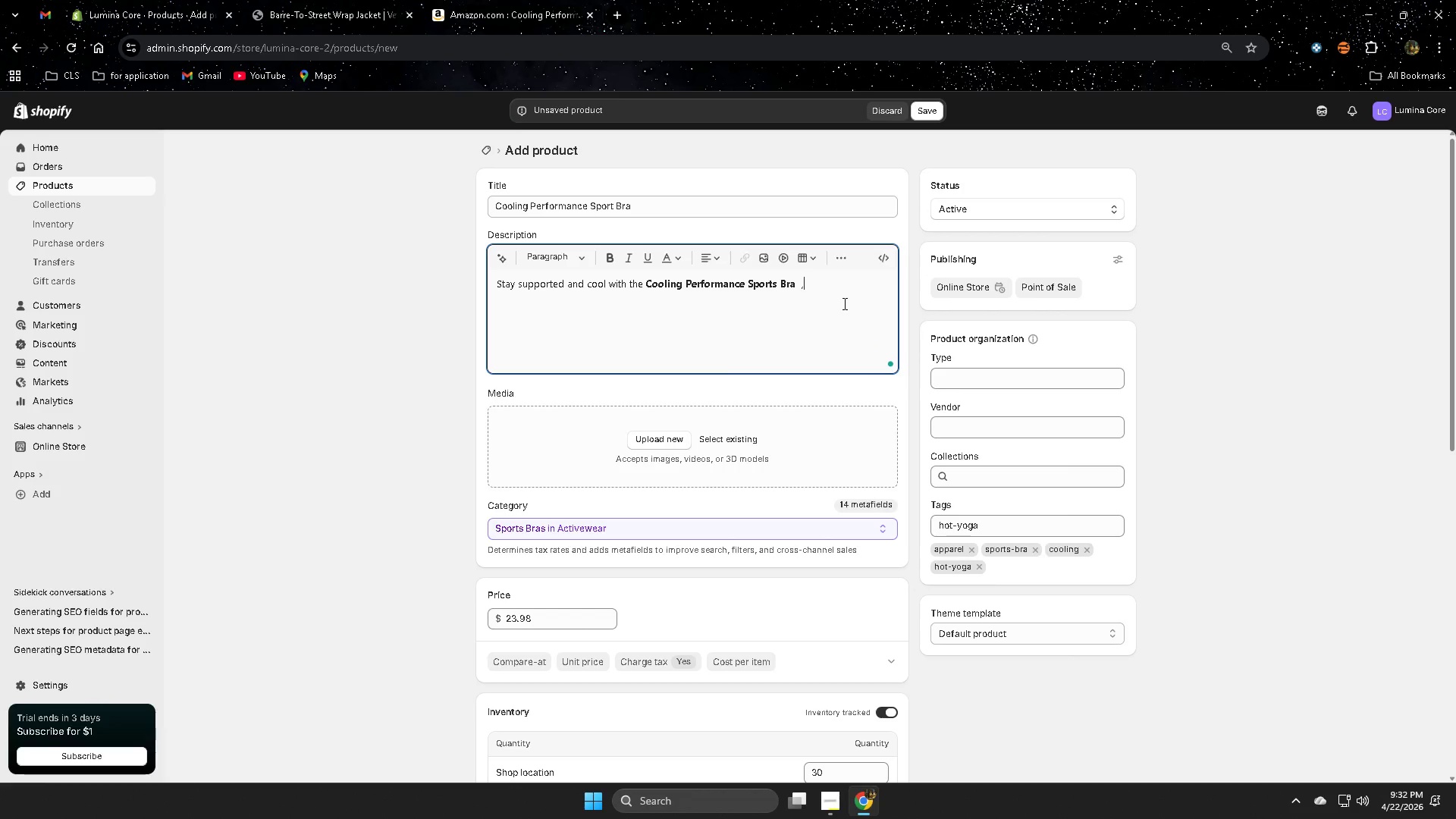 
key(Comma)
 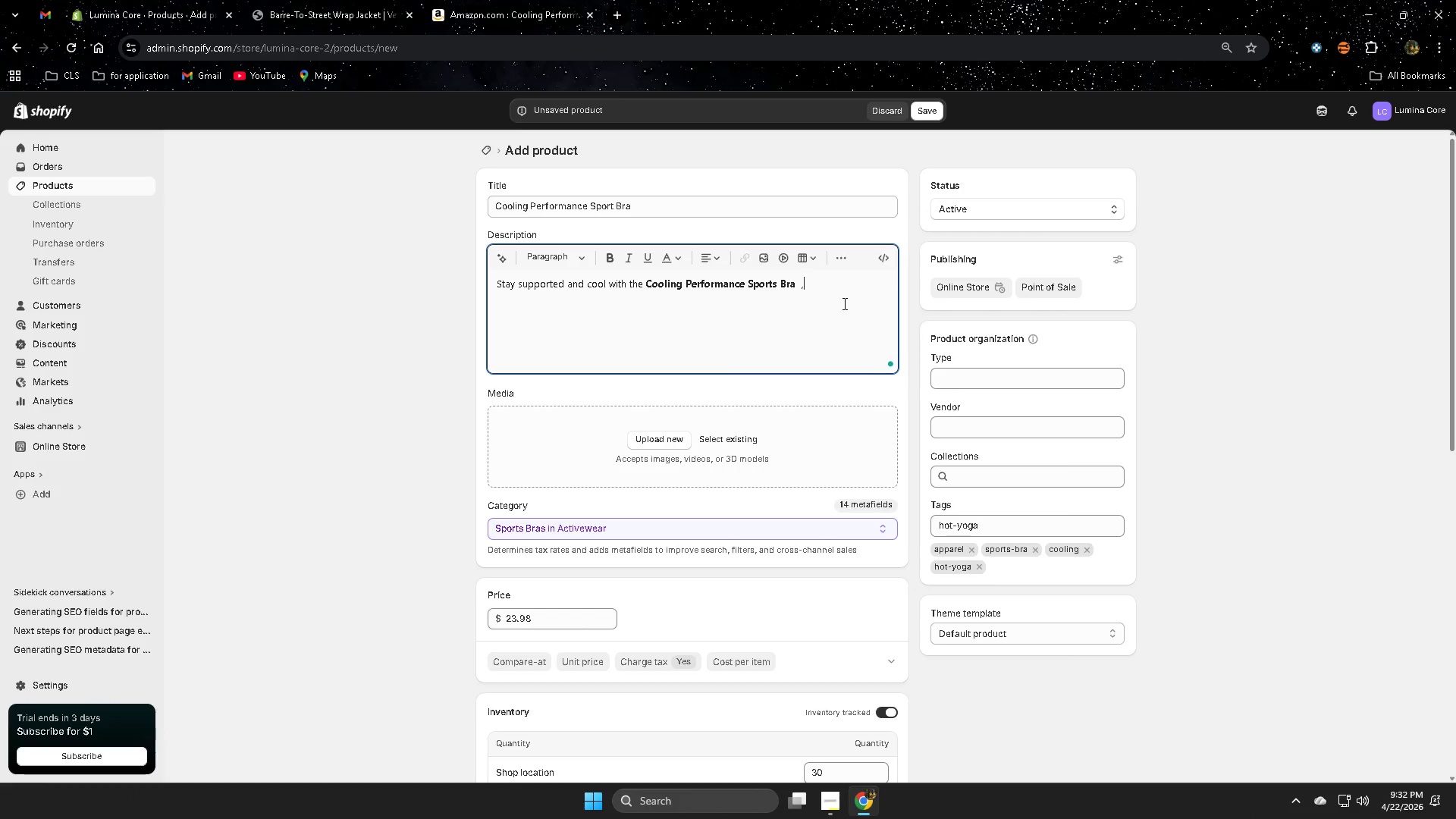 
key(Backspace)
 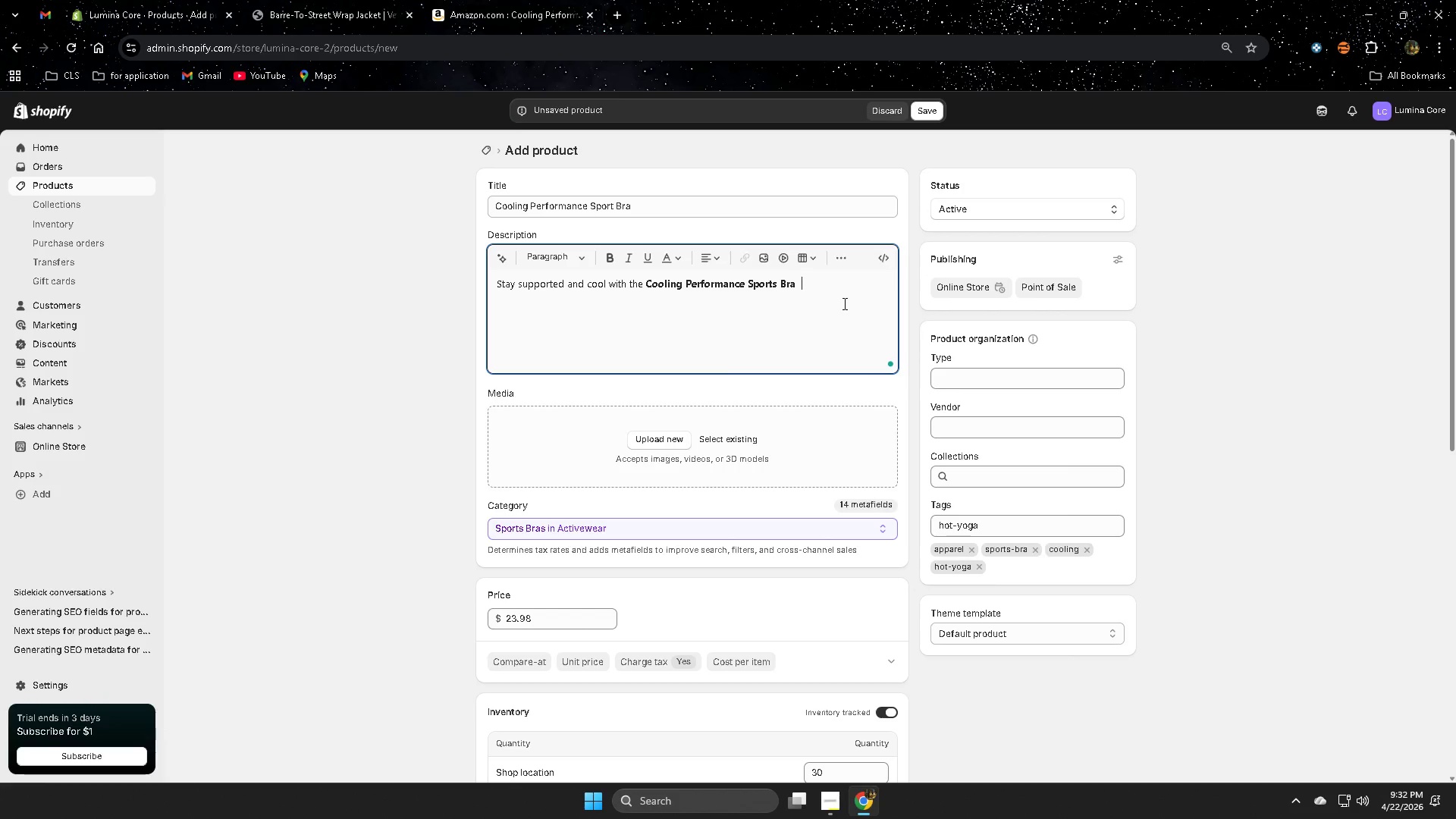 
key(Backspace)
 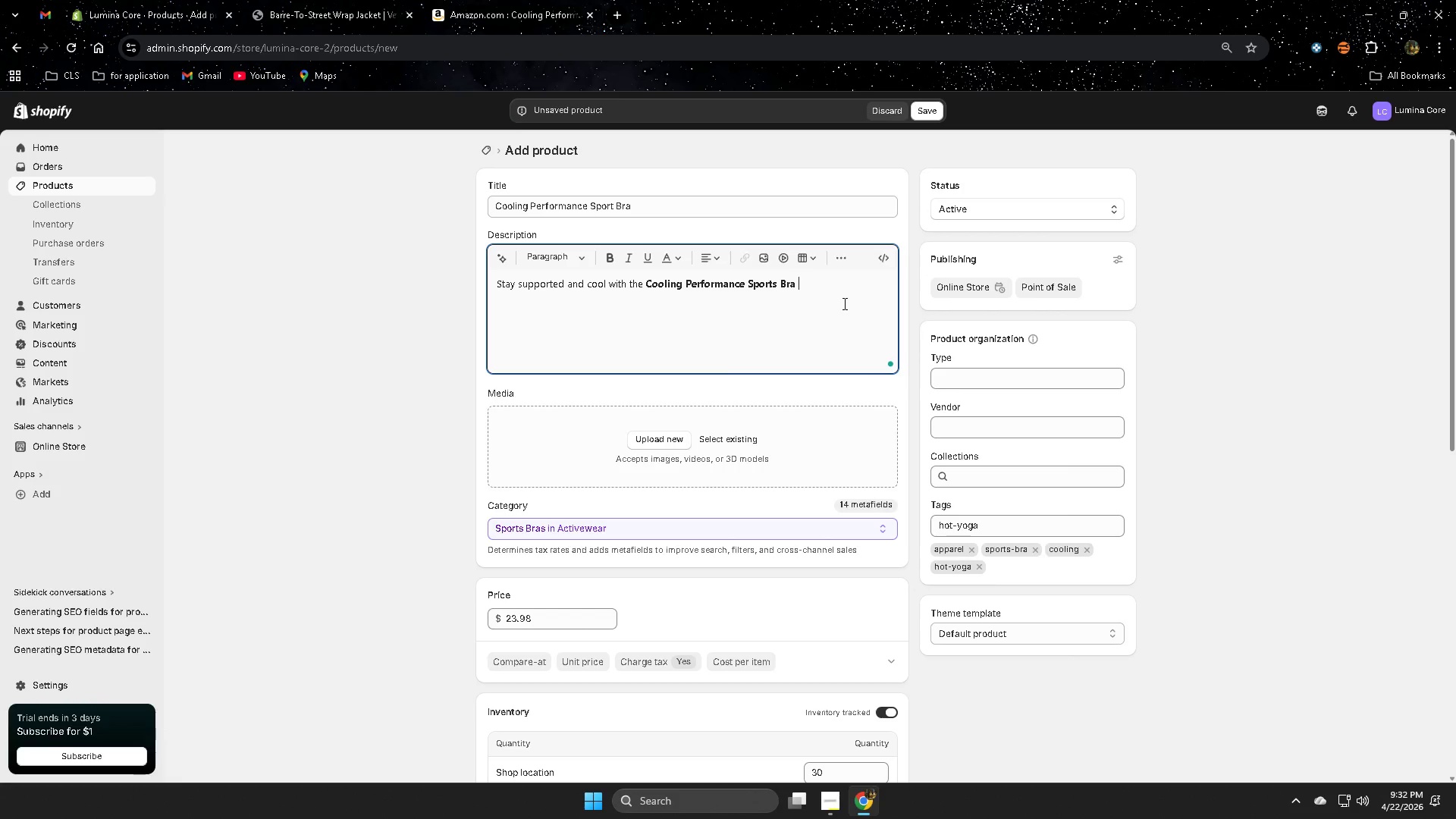 
key(Backspace)
 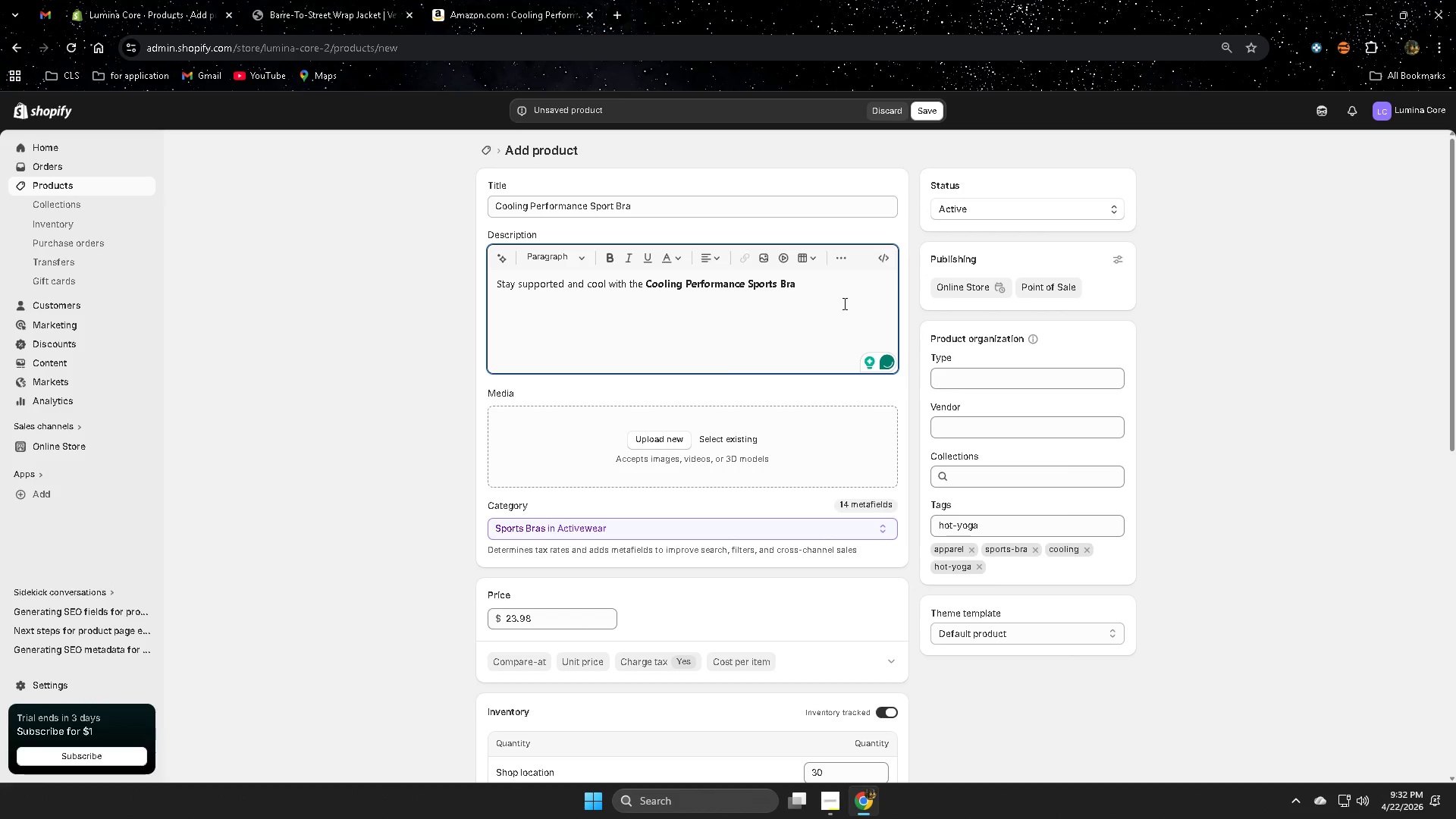 
key(Comma)
 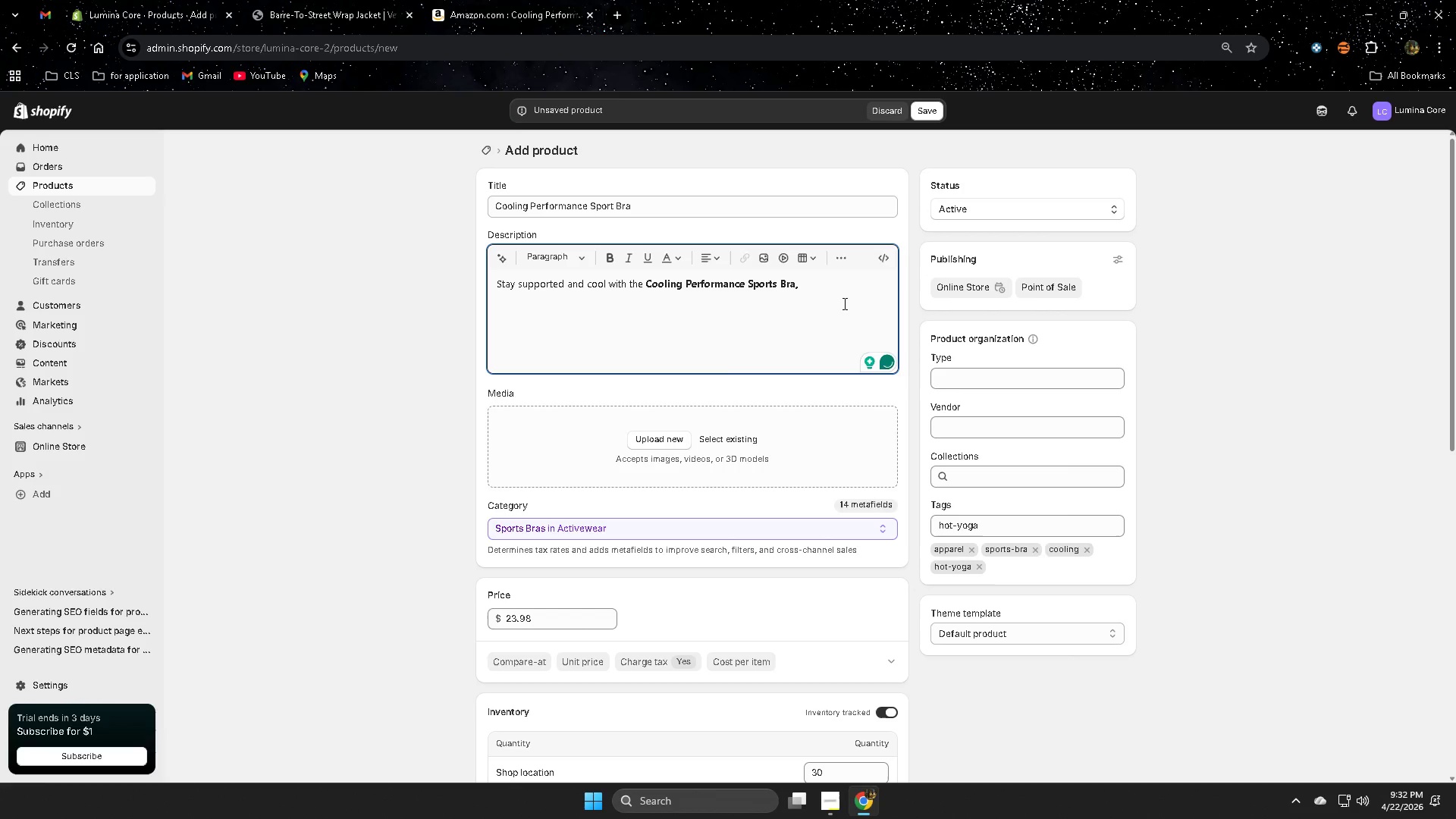 
key(Backspace)
 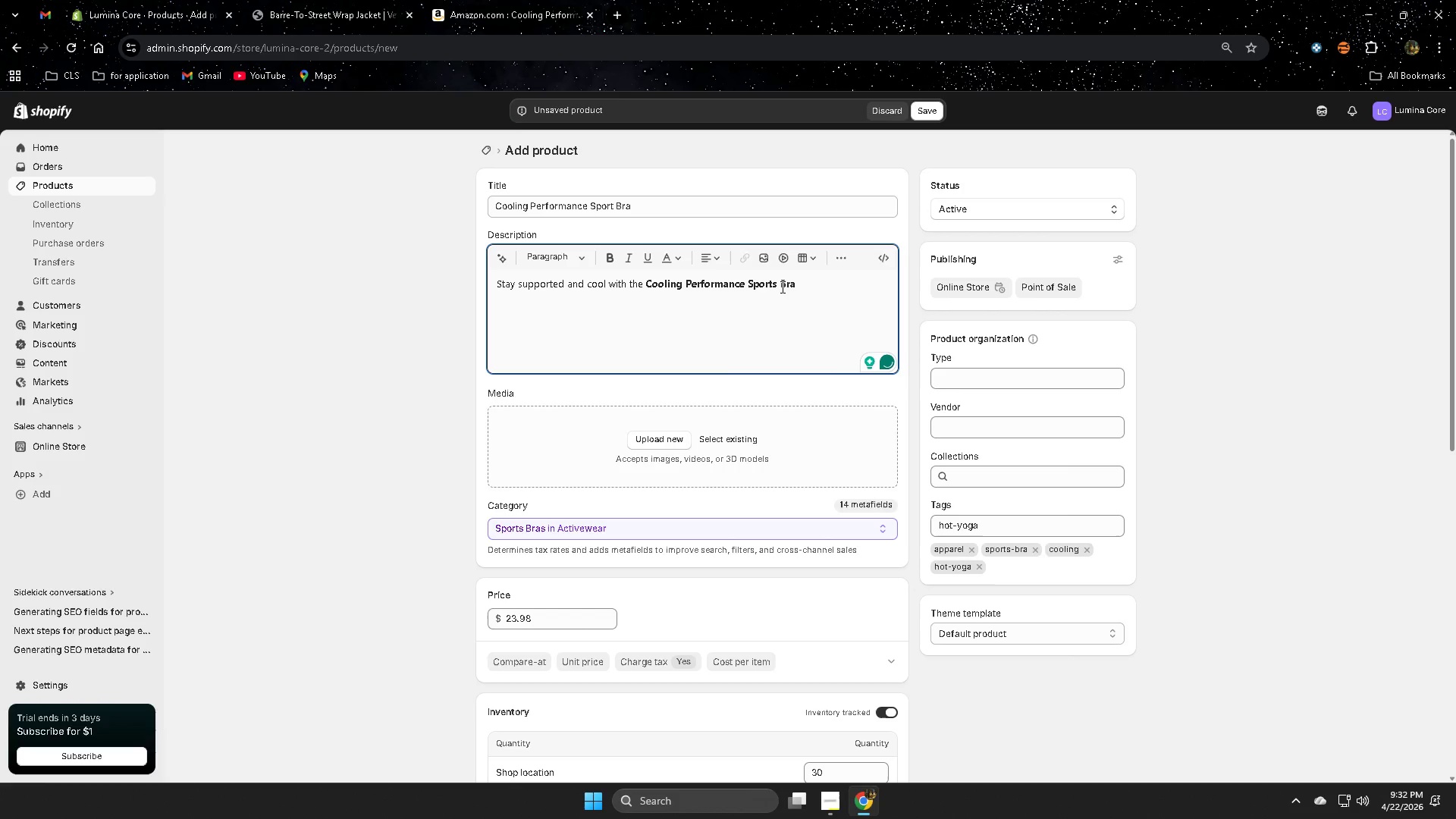 
left_click([605, 256])
 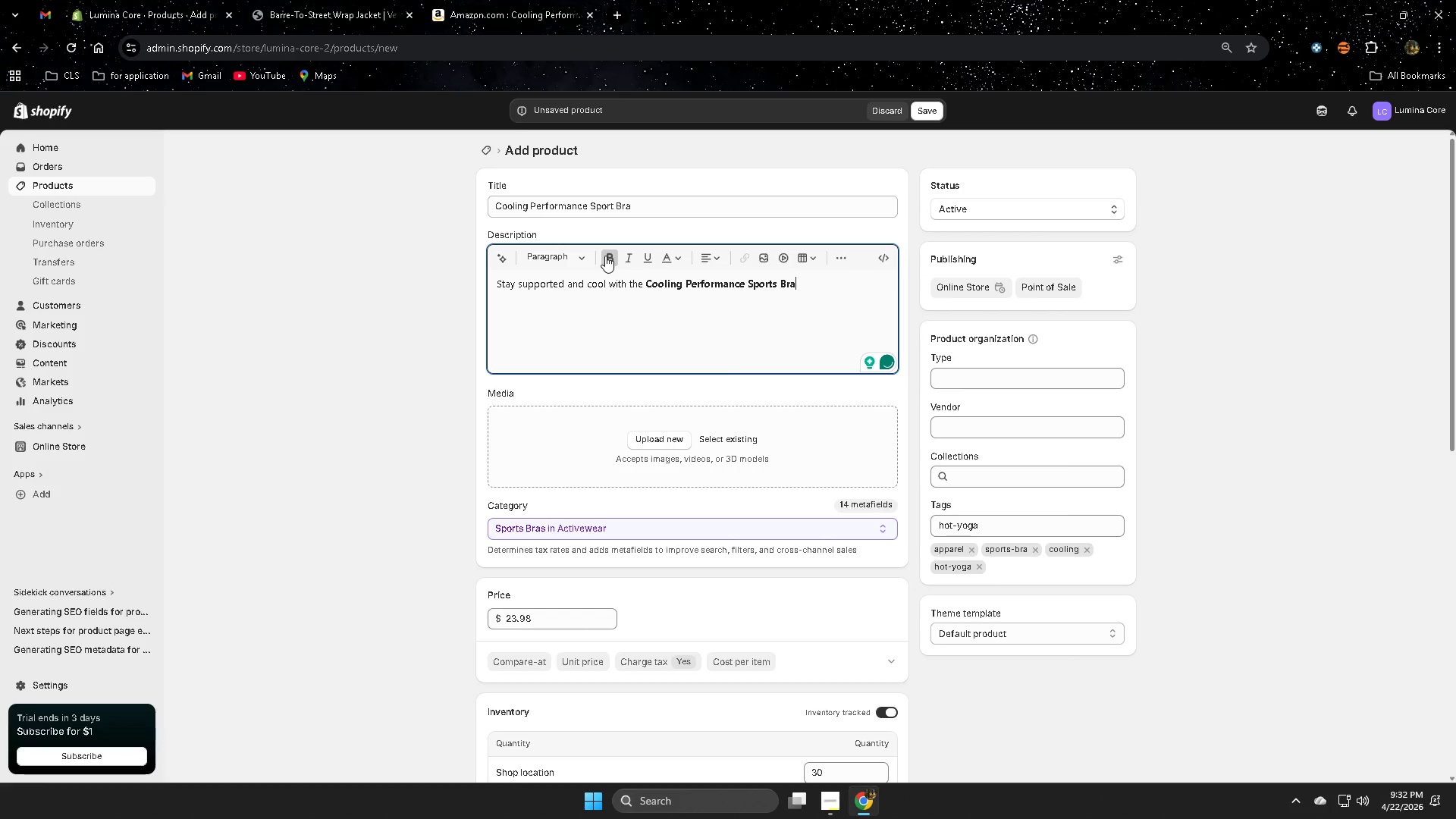 
left_click([605, 256])
 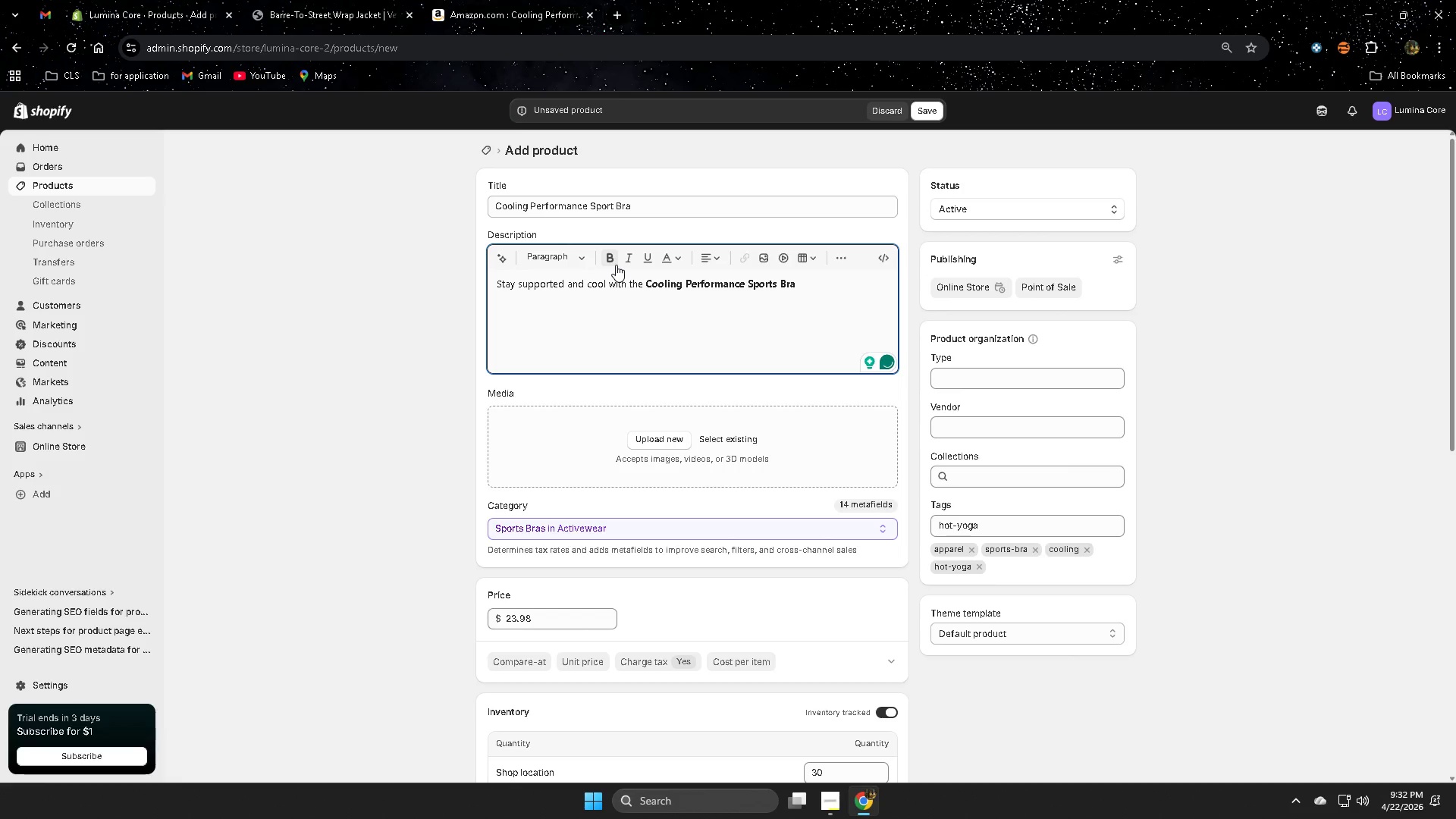 
key(Comma)
 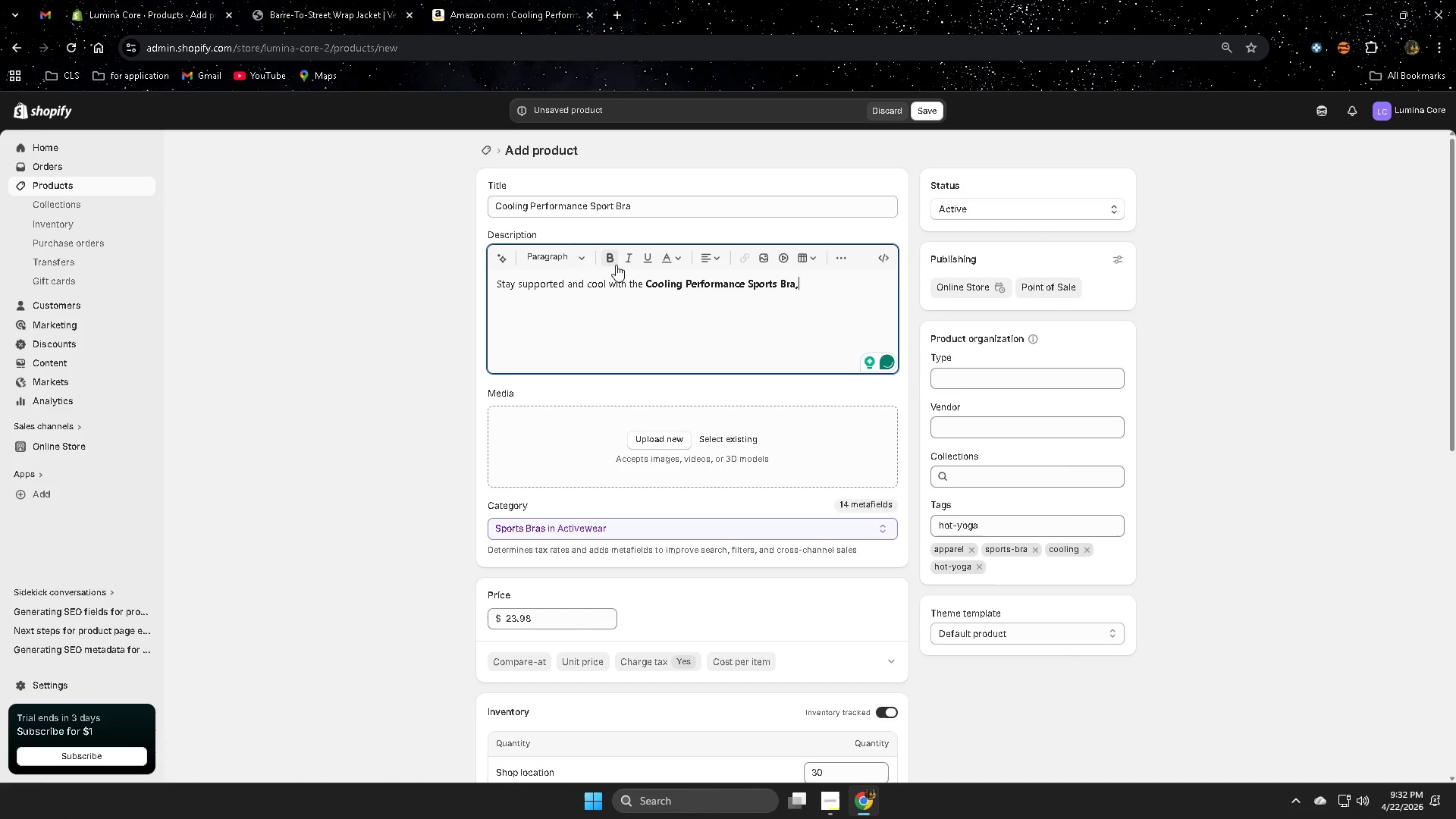 
key(Backspace)
 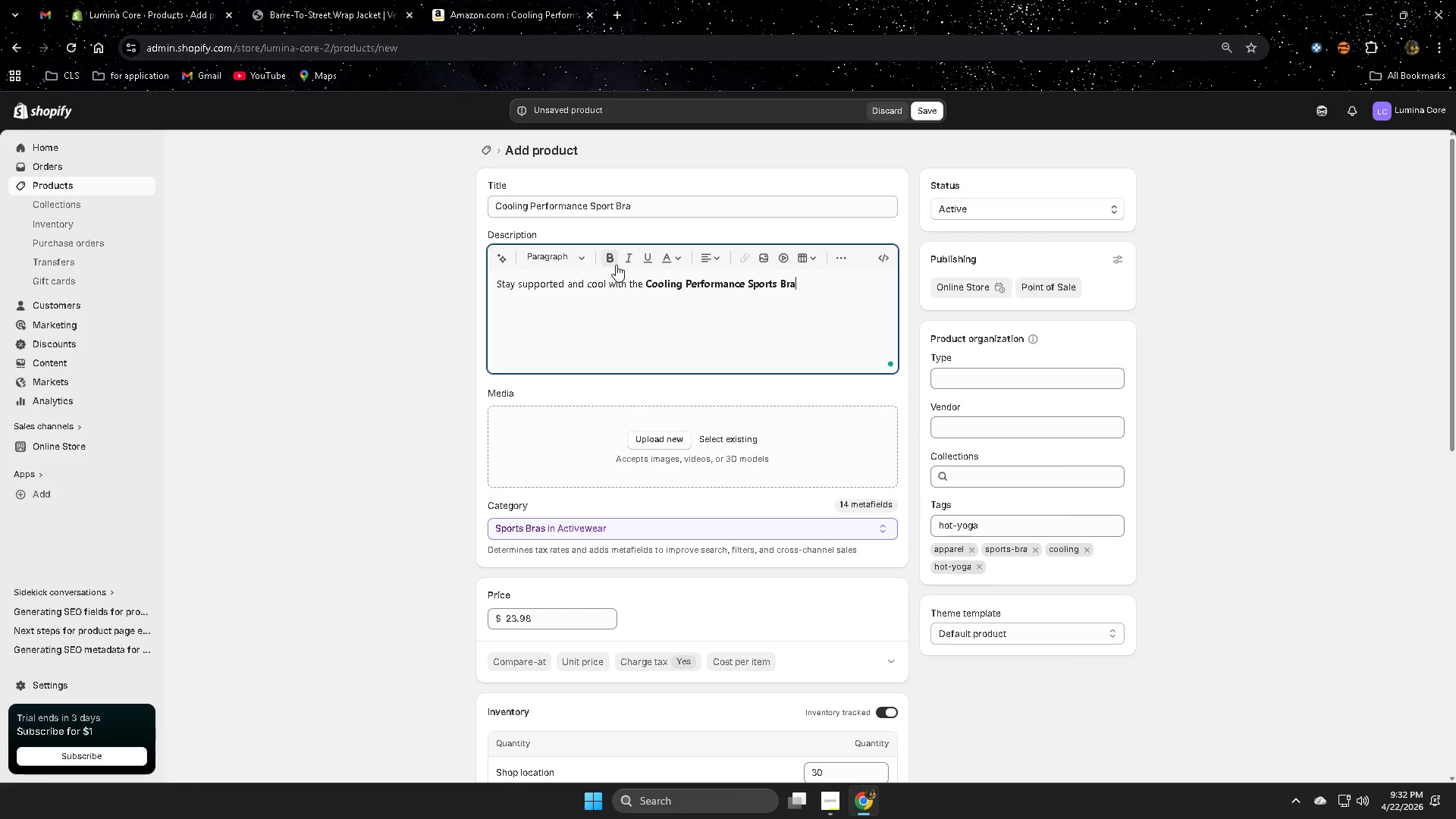 
key(Space)
 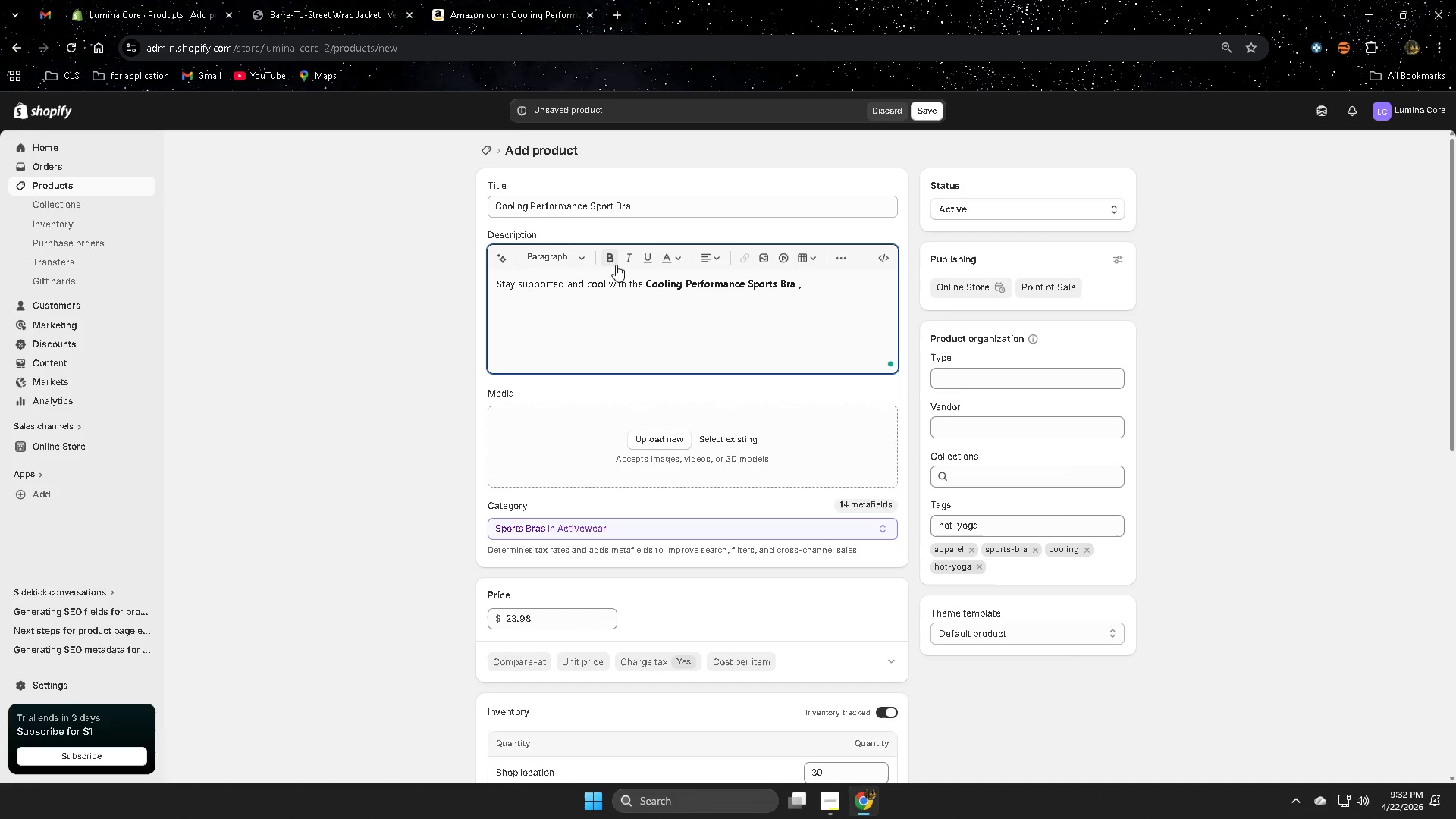 
key(Comma)
 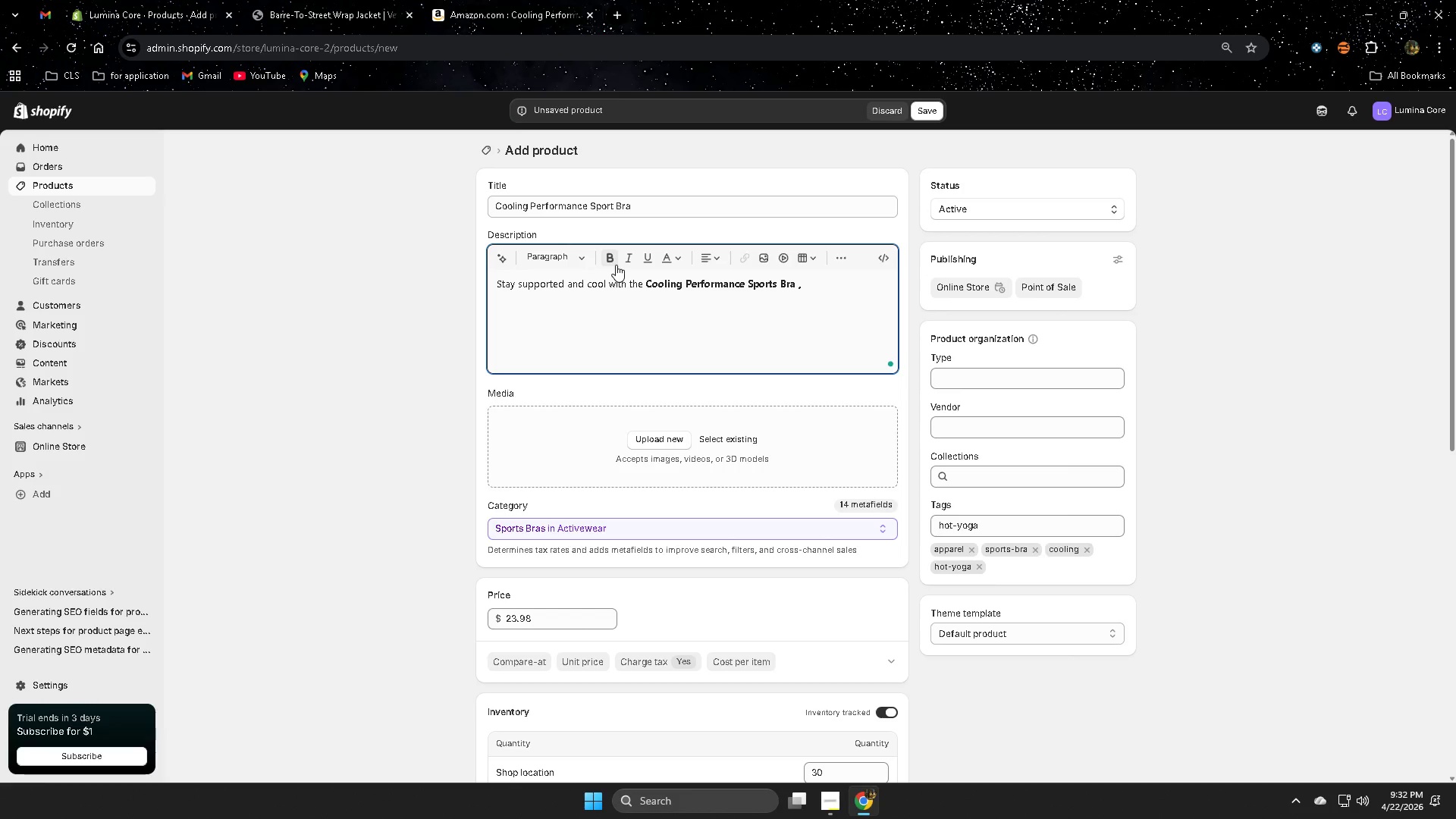 
key(Backspace)
 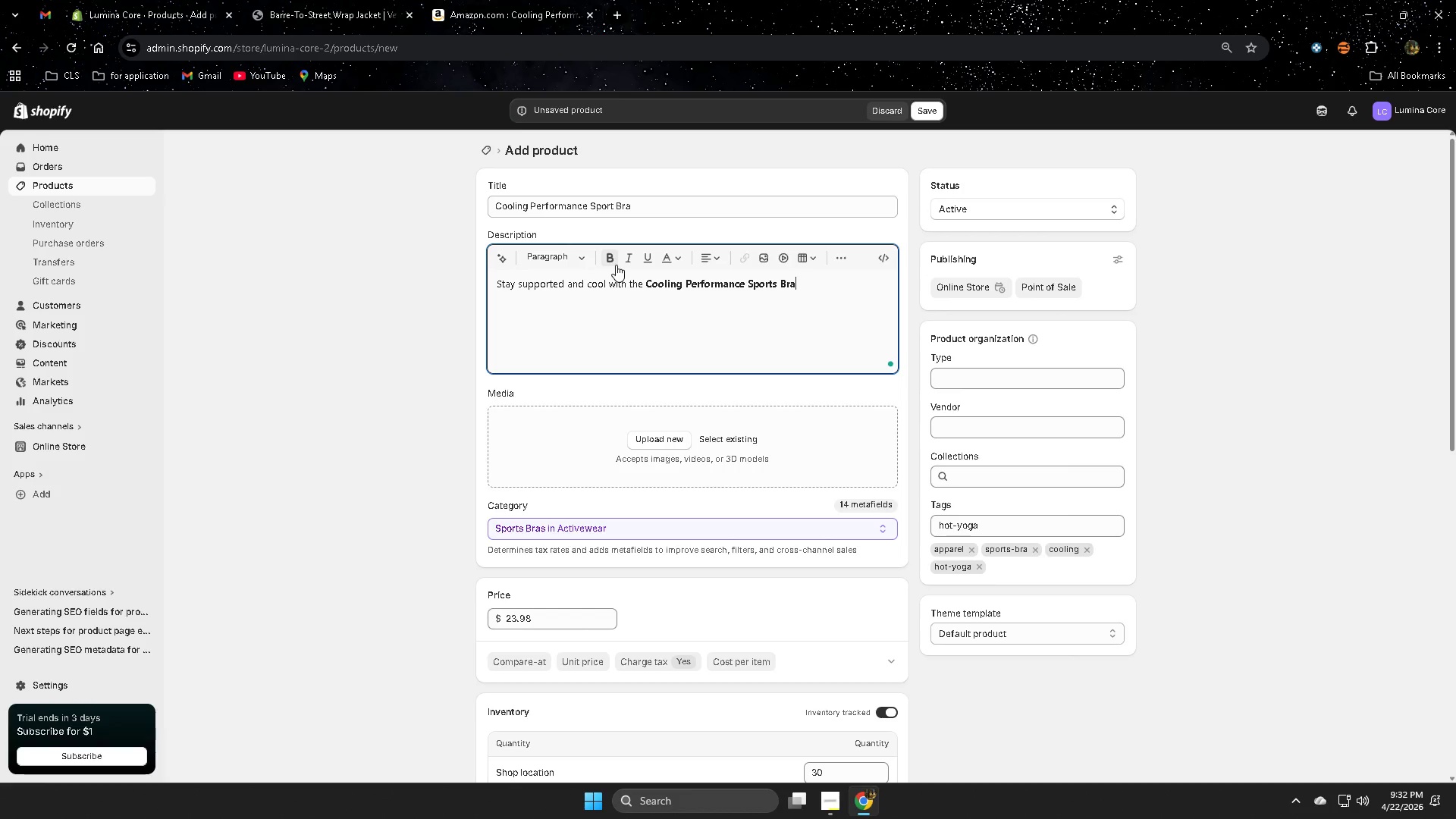 
key(Backspace)
 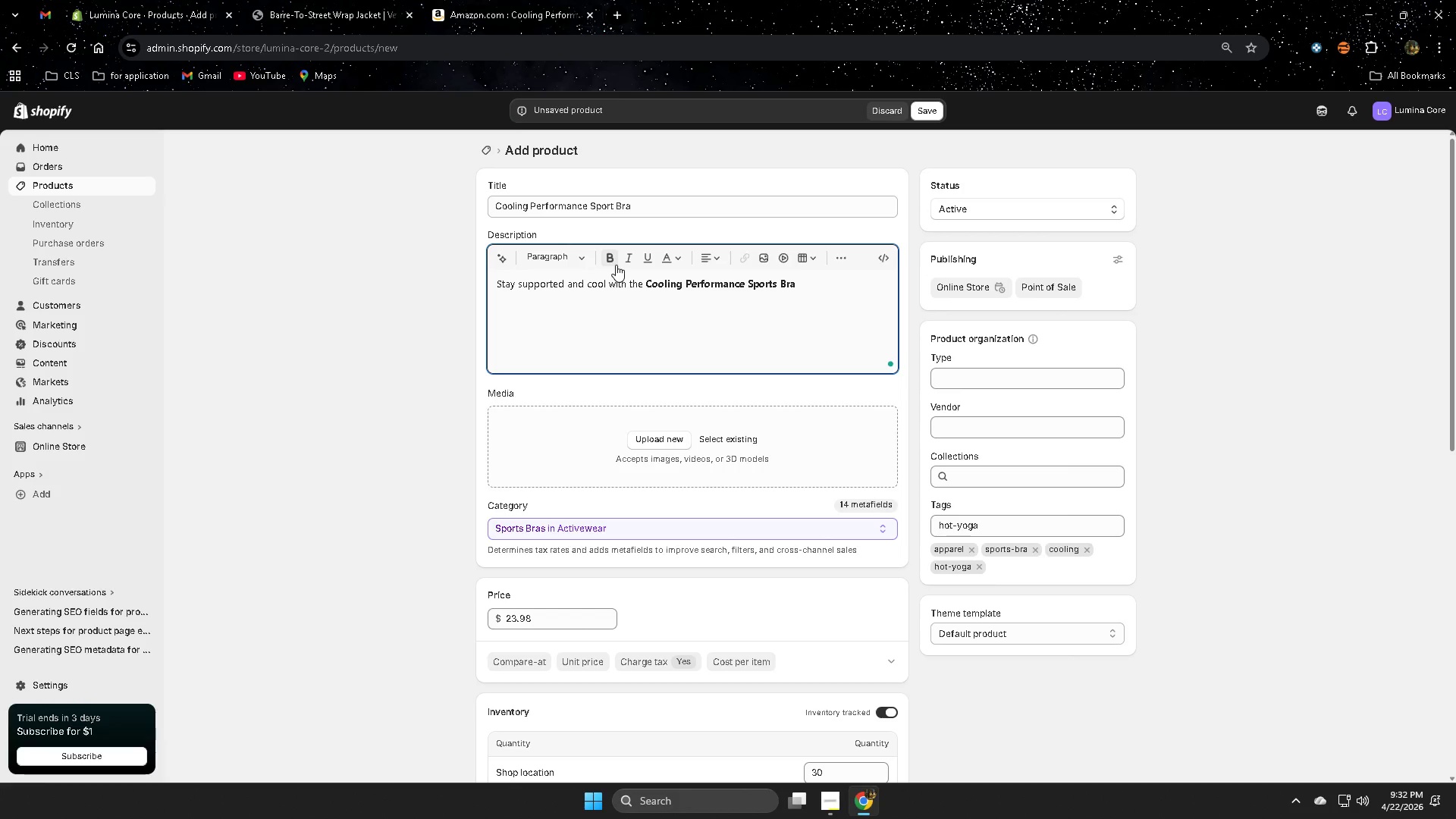 
key(Space)
 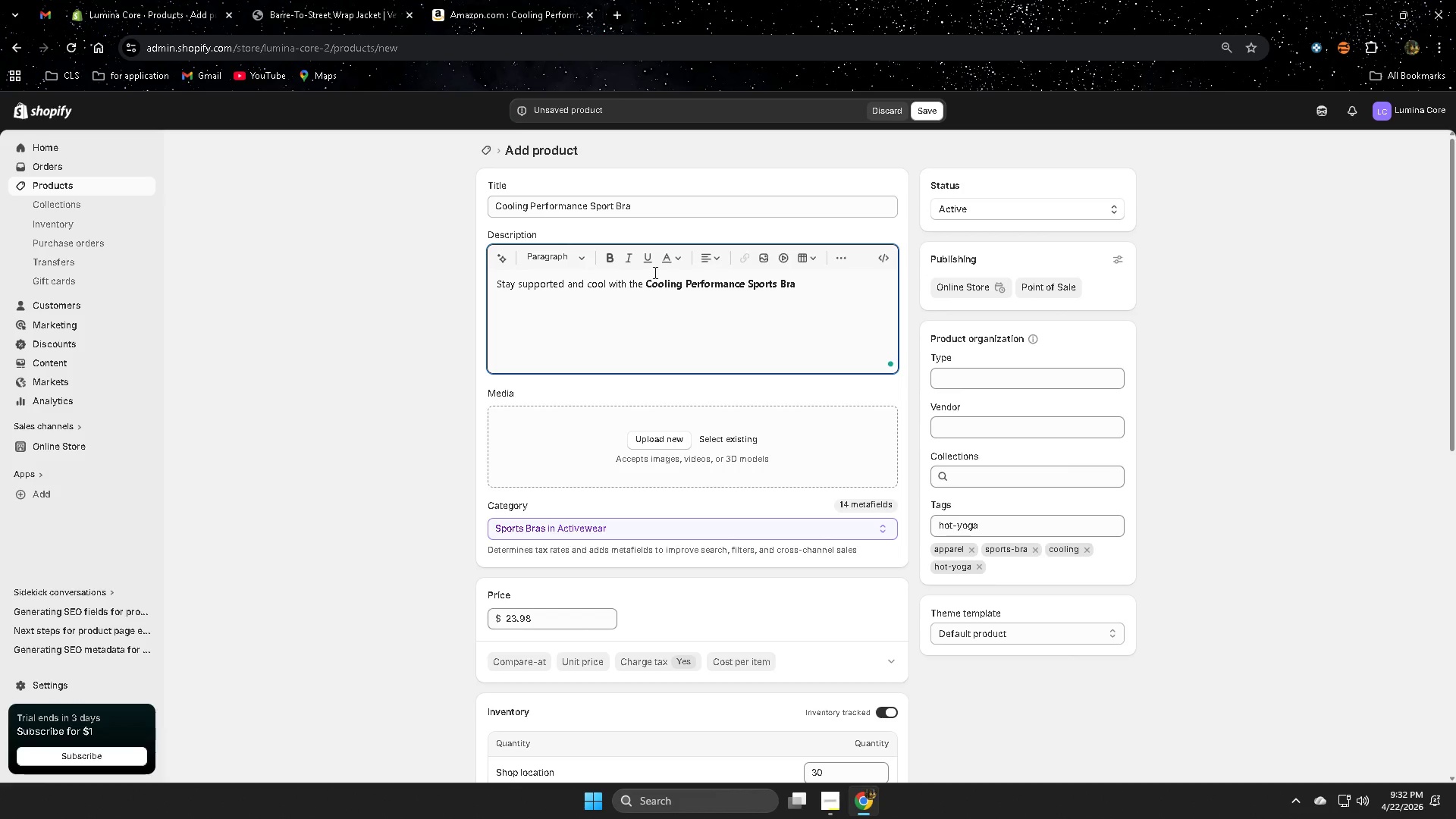 
left_click([607, 263])
 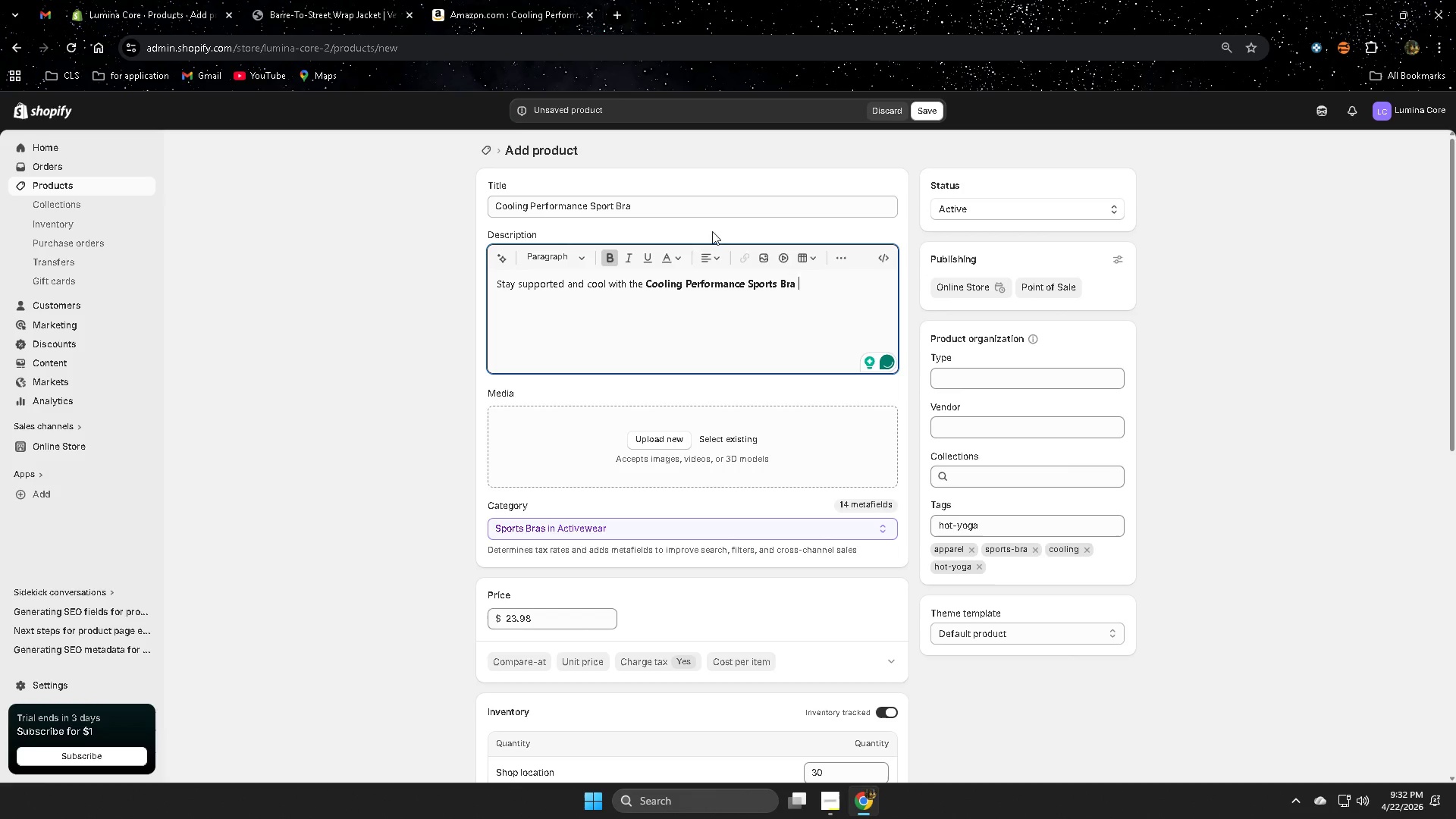 
left_click([608, 255])
 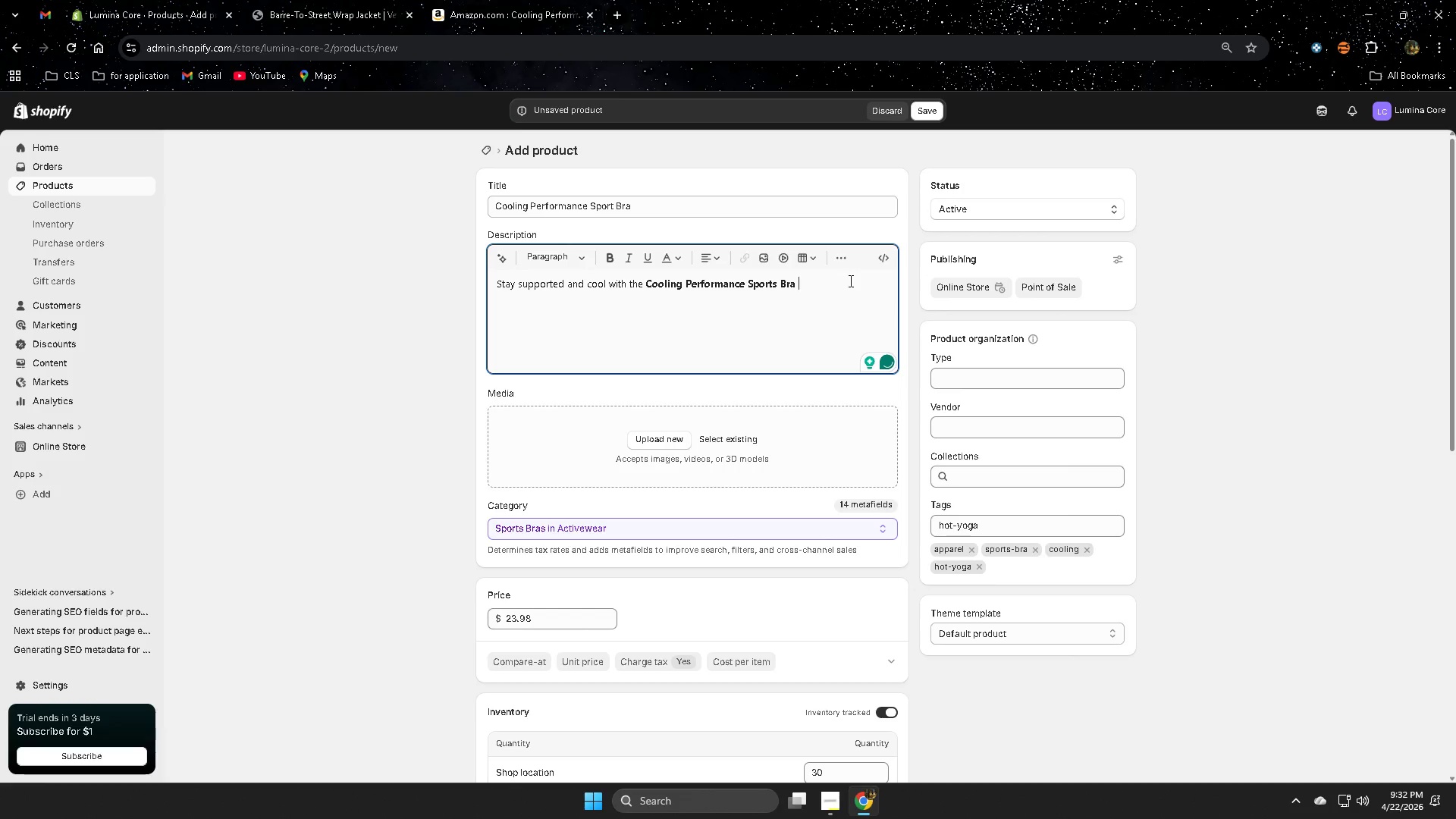 
type(,)
key(Backspace)
type(as)
key(Backspace)
key(Backspace)
 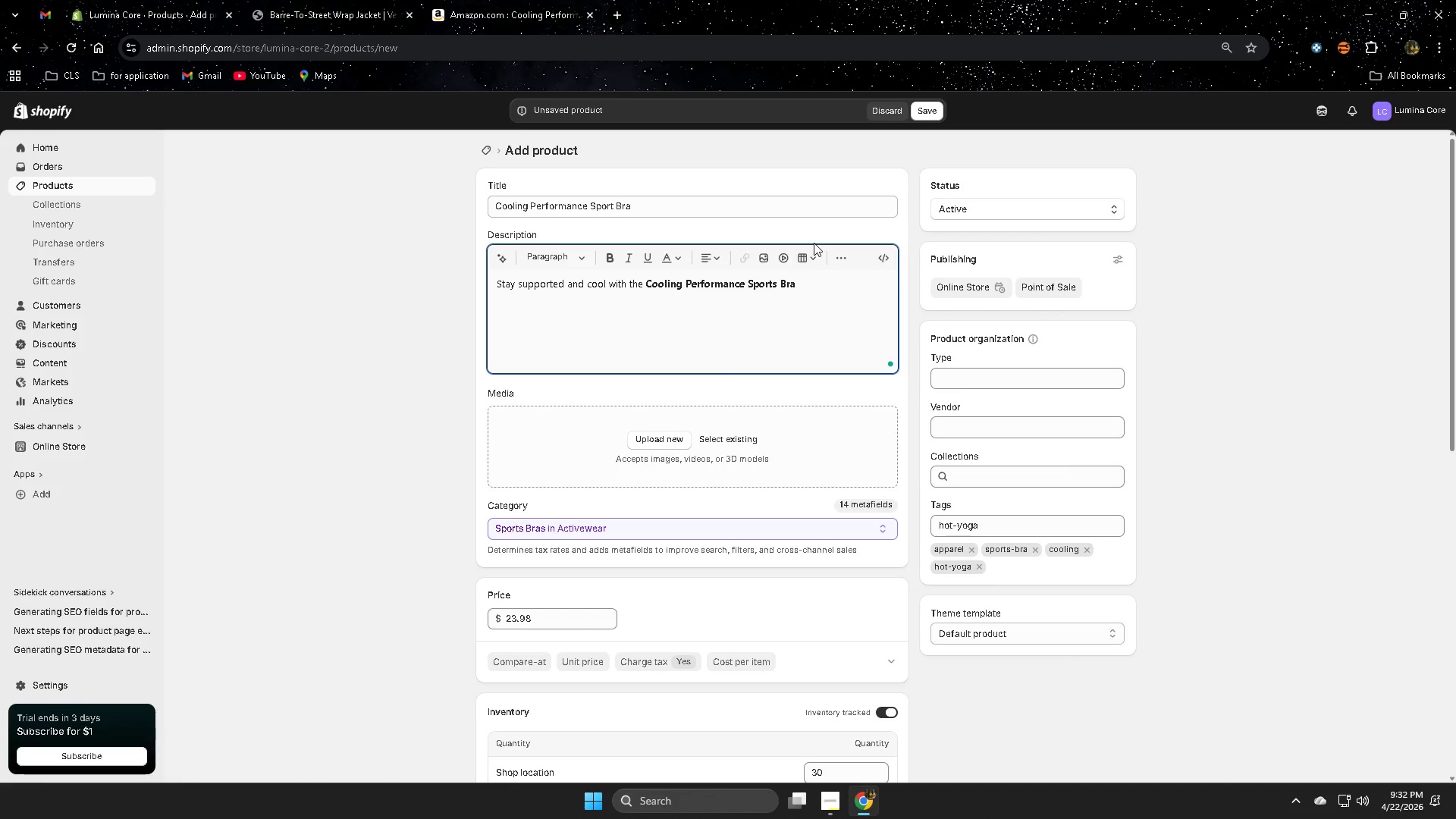 
key(Space)
 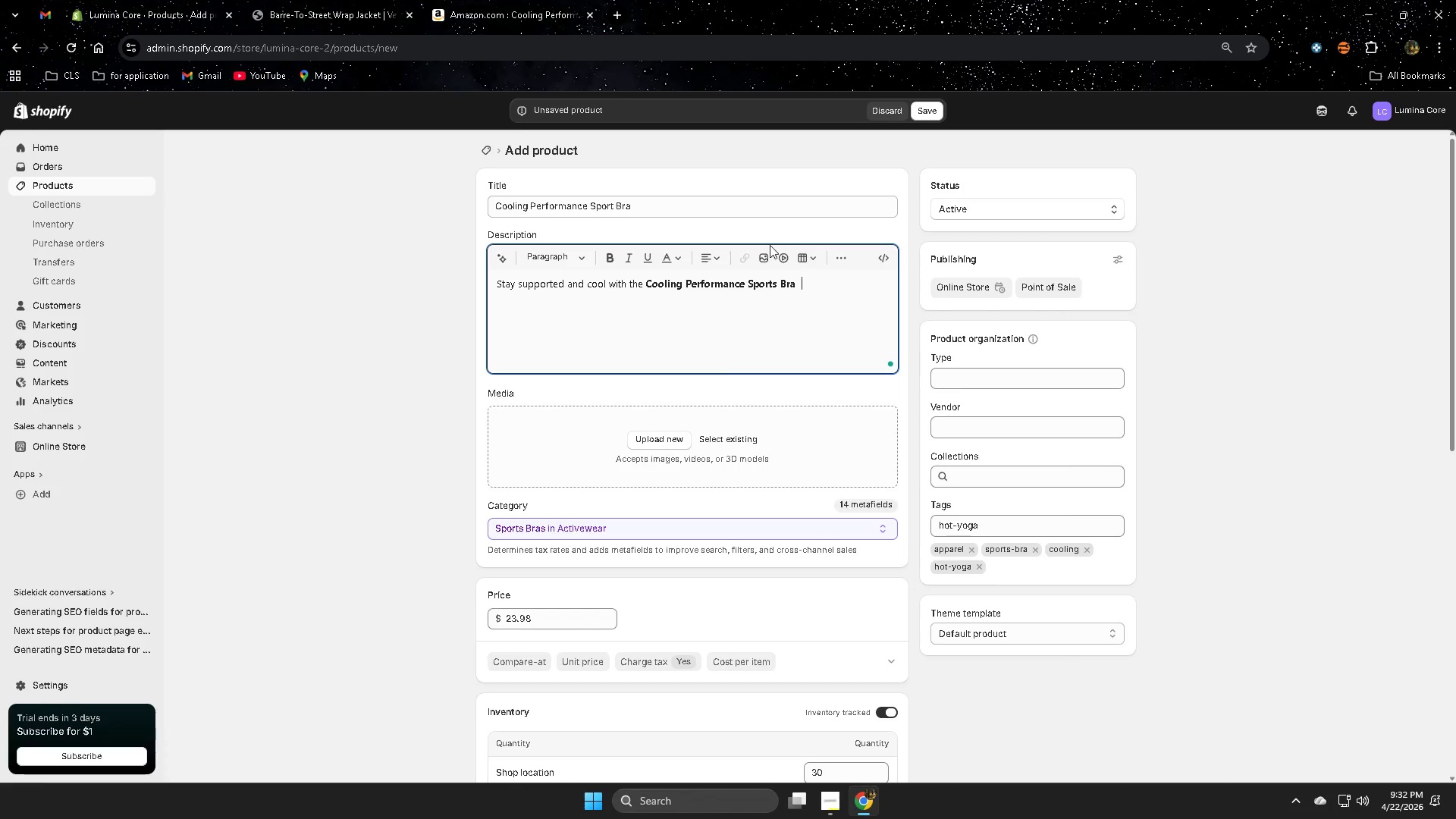 
key(Space)
 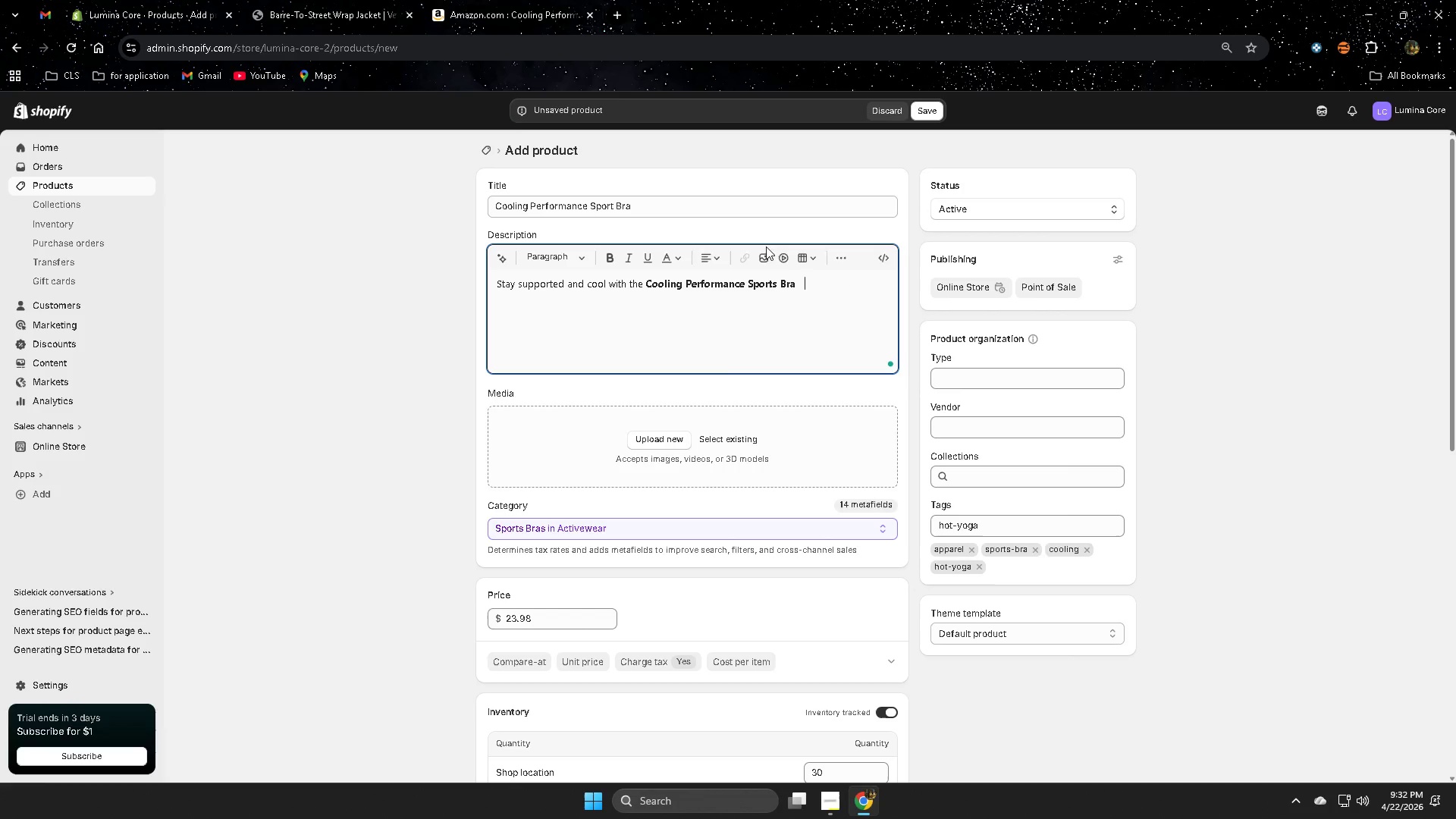 
key(Space)
 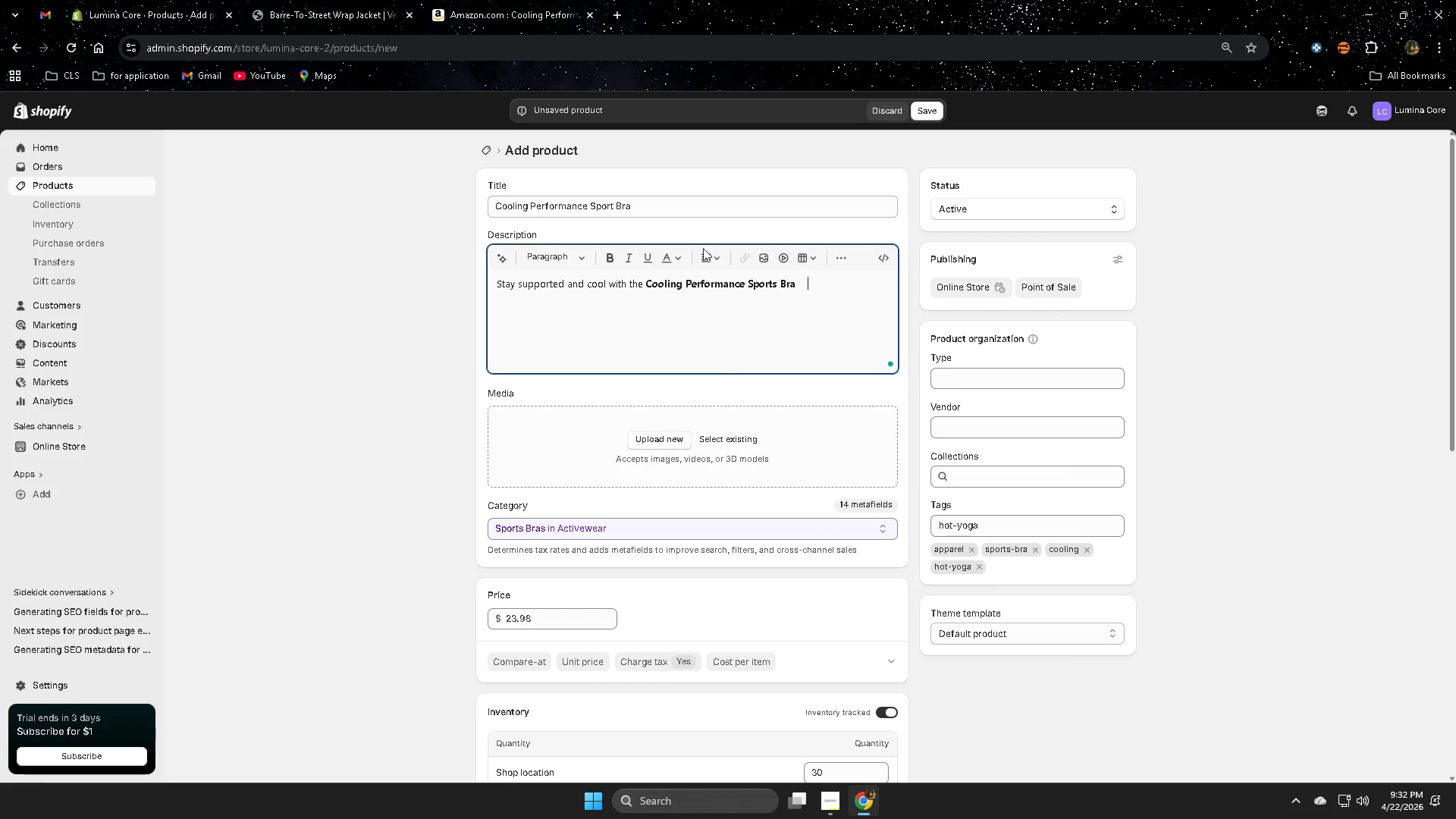 
key(Space)
 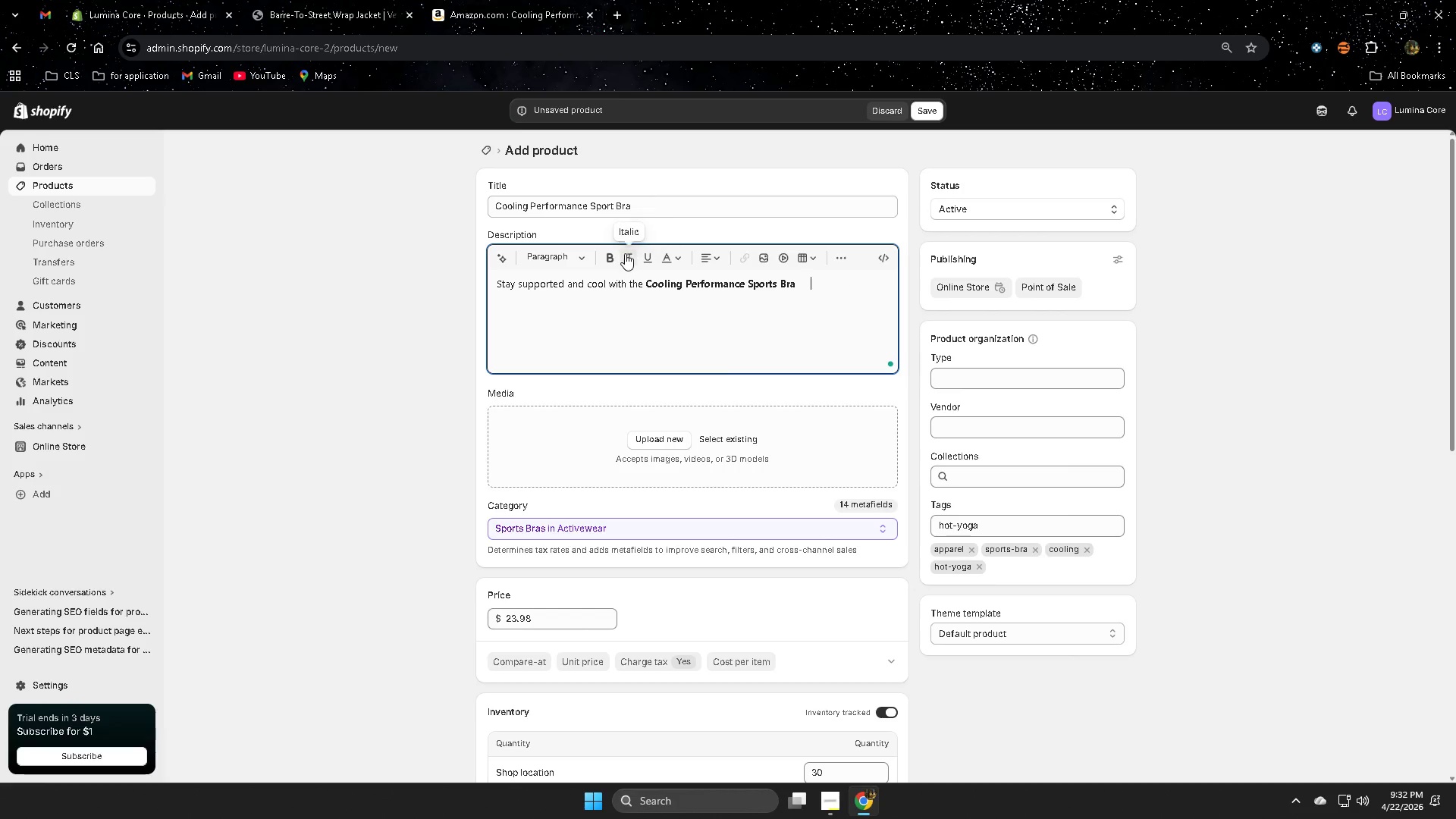 
key(Space)
 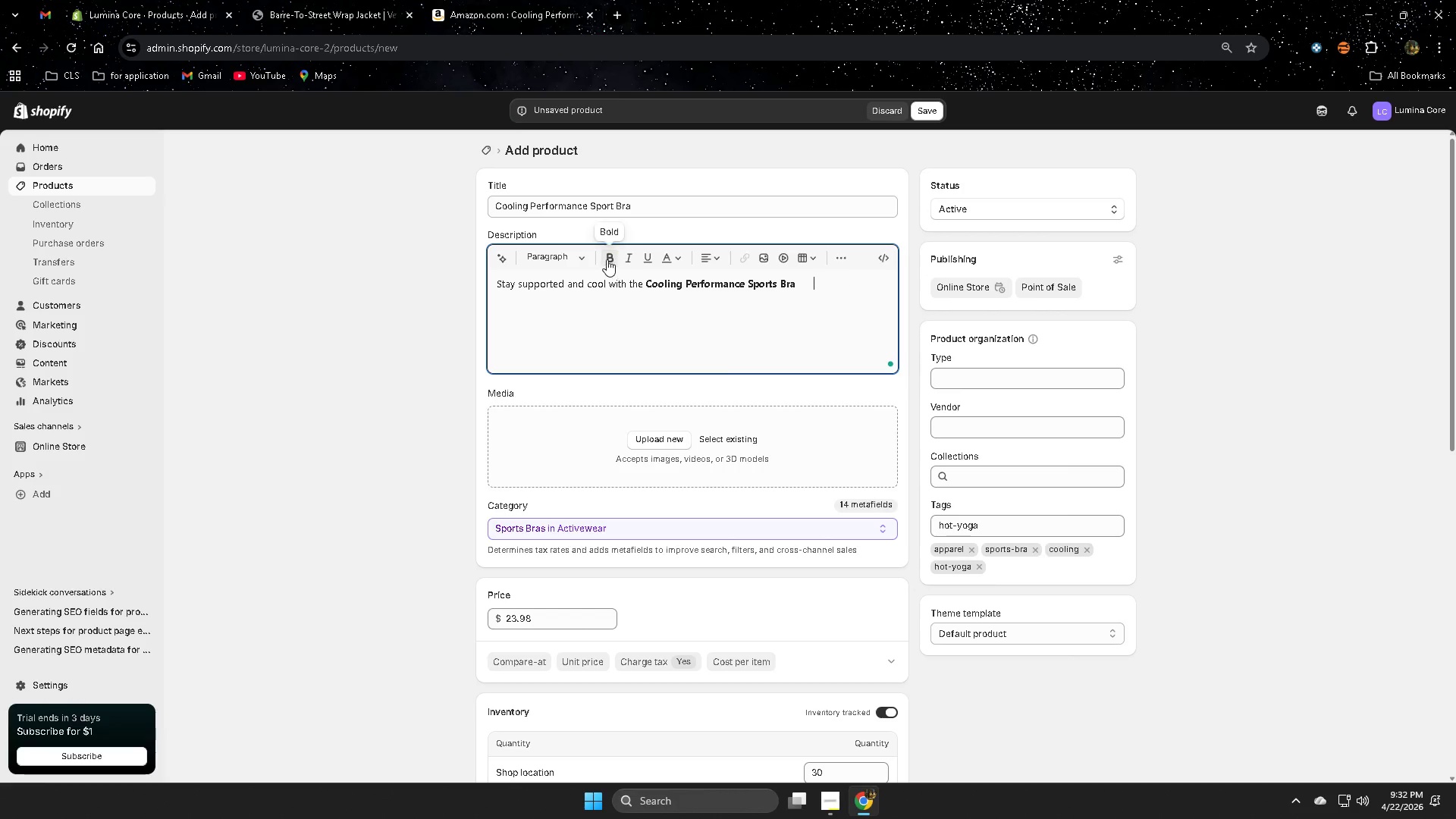 
left_click([604, 259])
 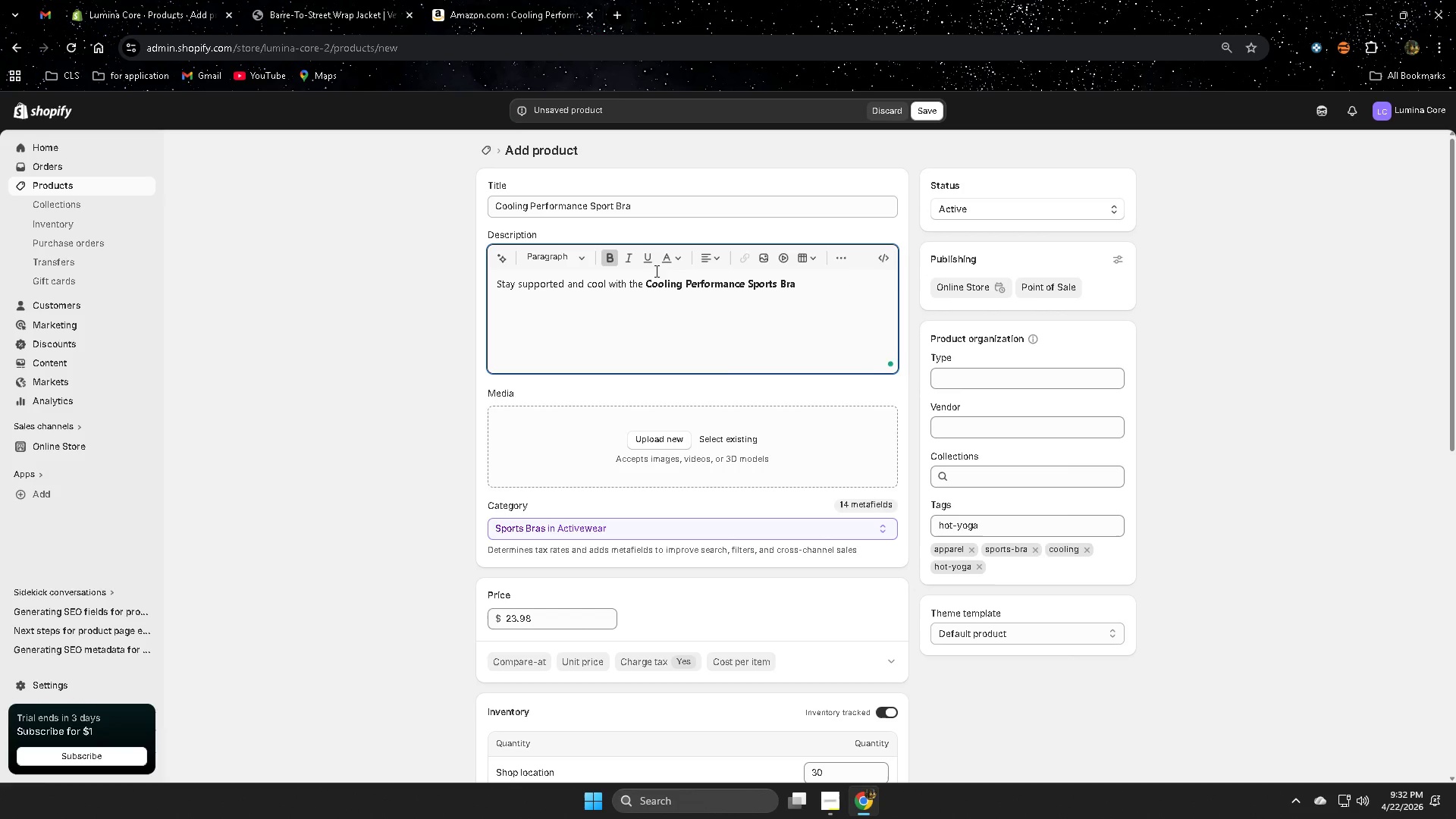 
left_click([610, 257])
 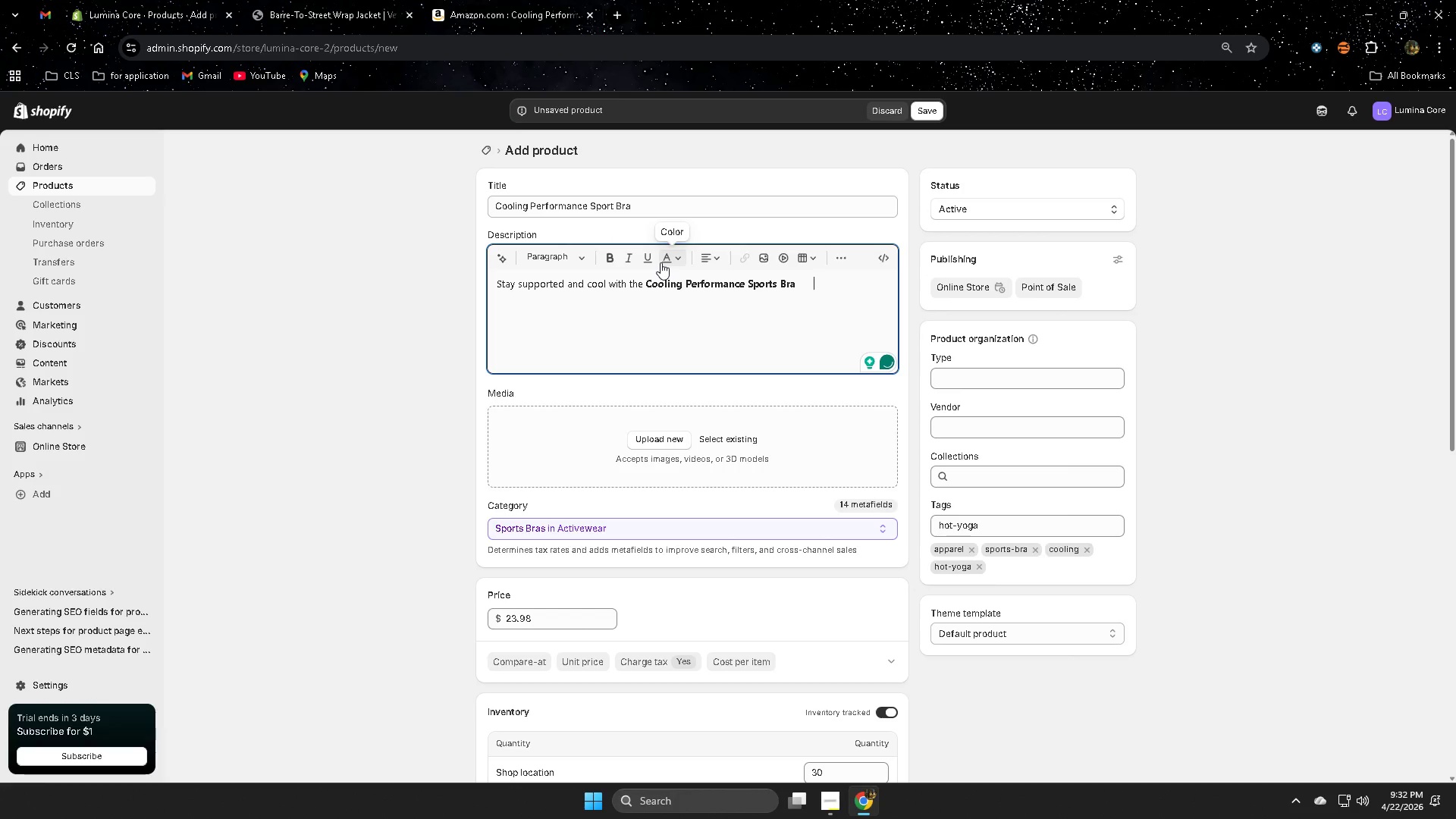 
key(Comma)
 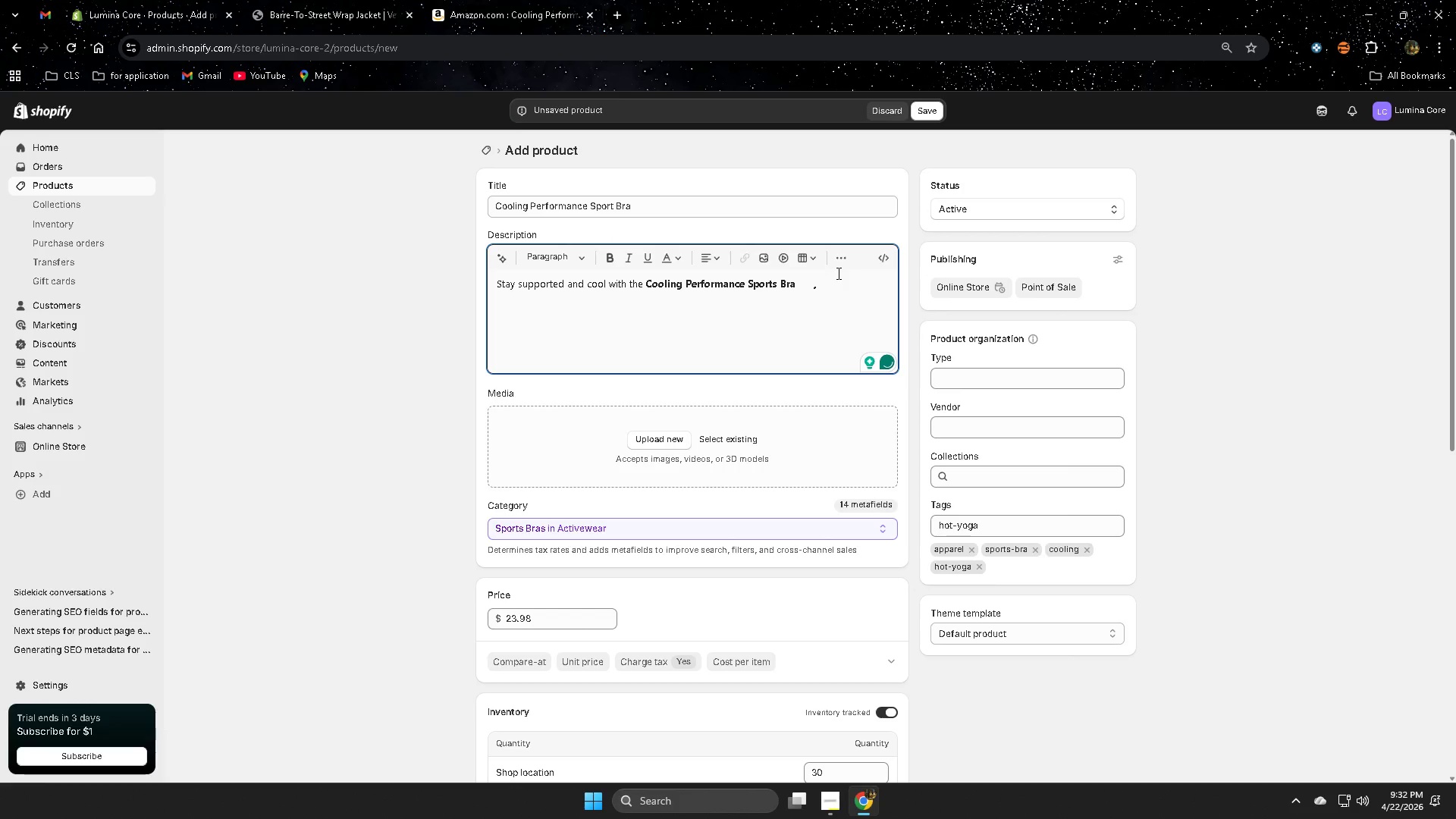 
key(Backspace)
 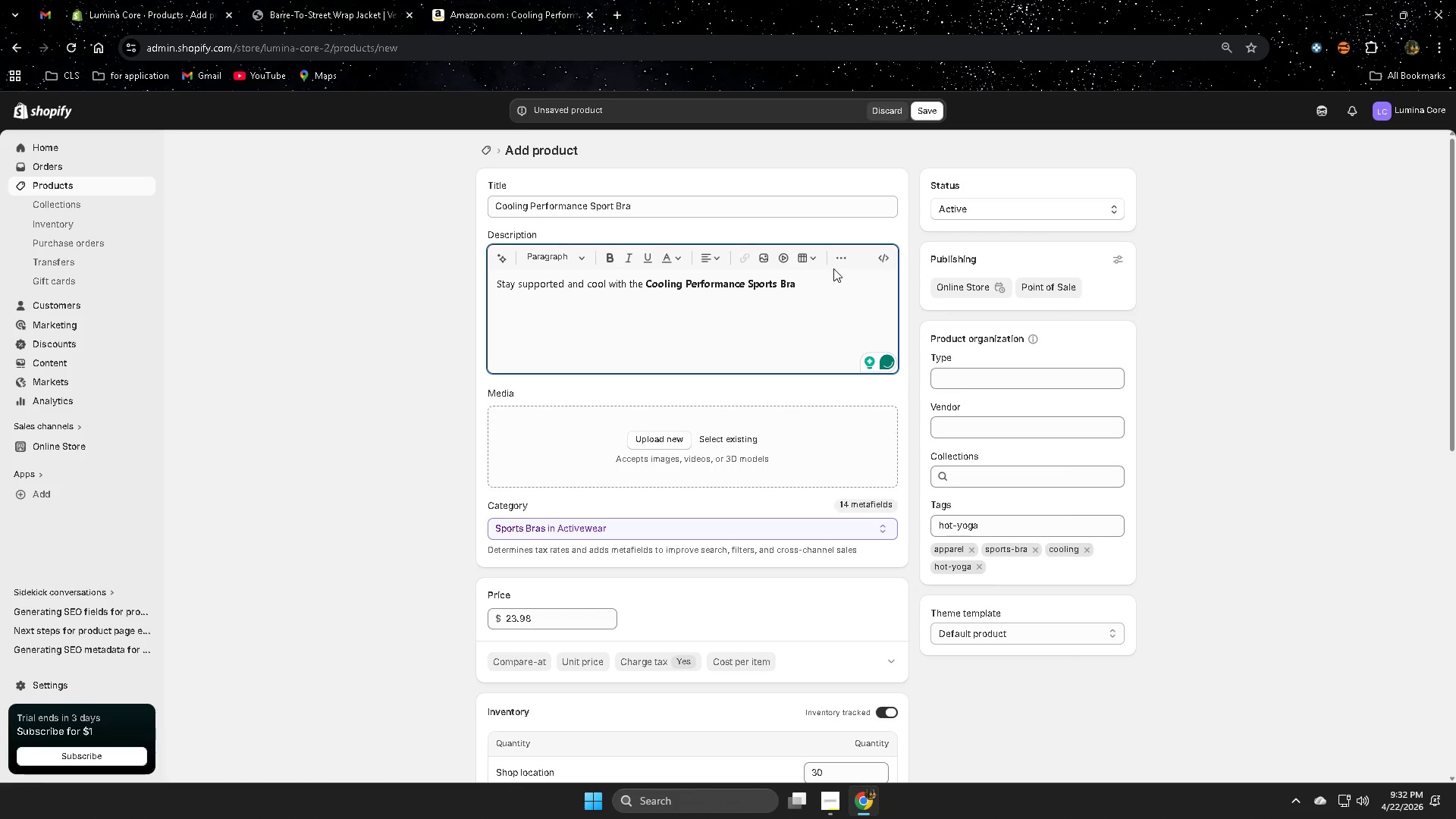 
key(Backspace)
 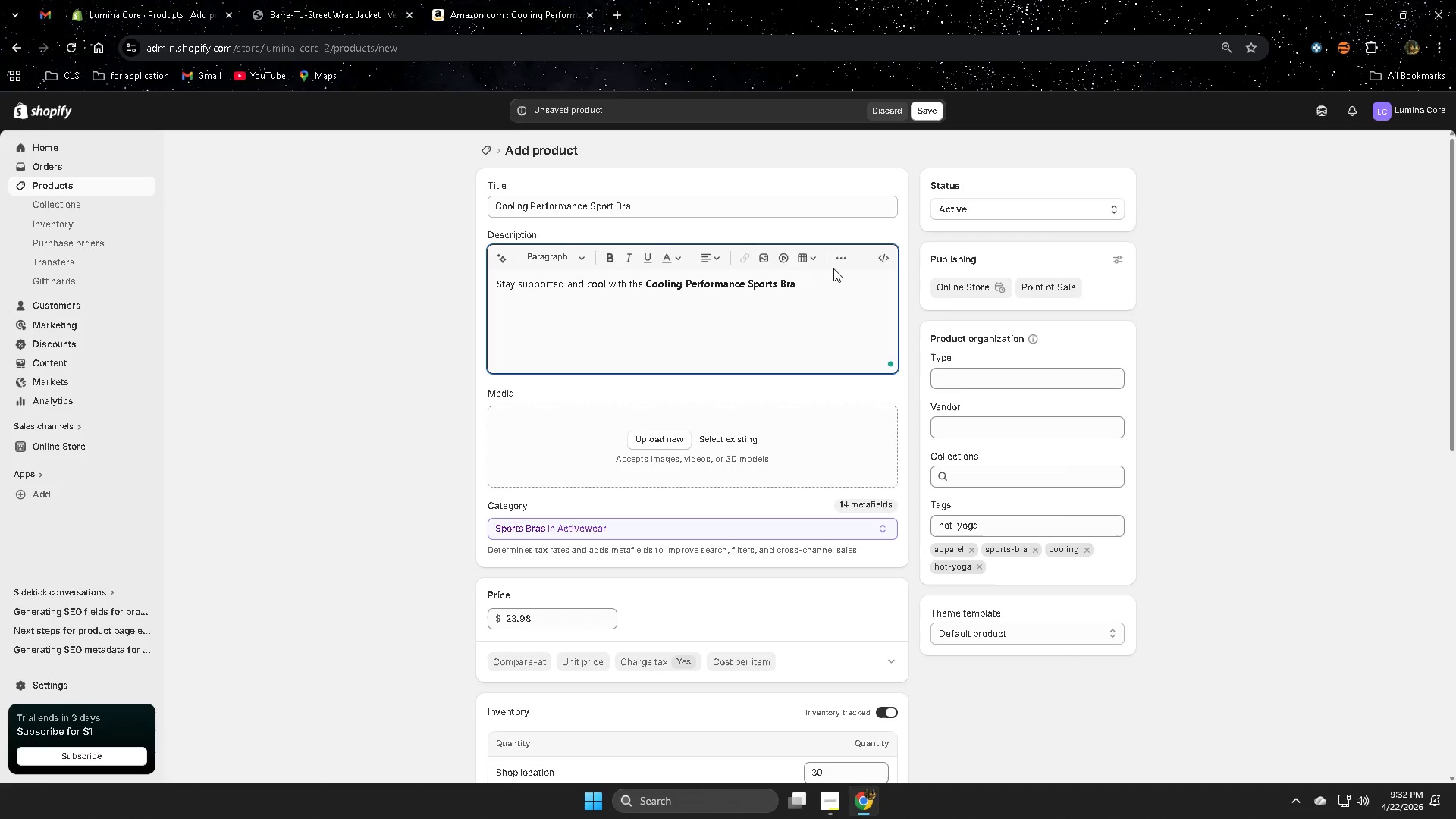 
key(Backspace)
 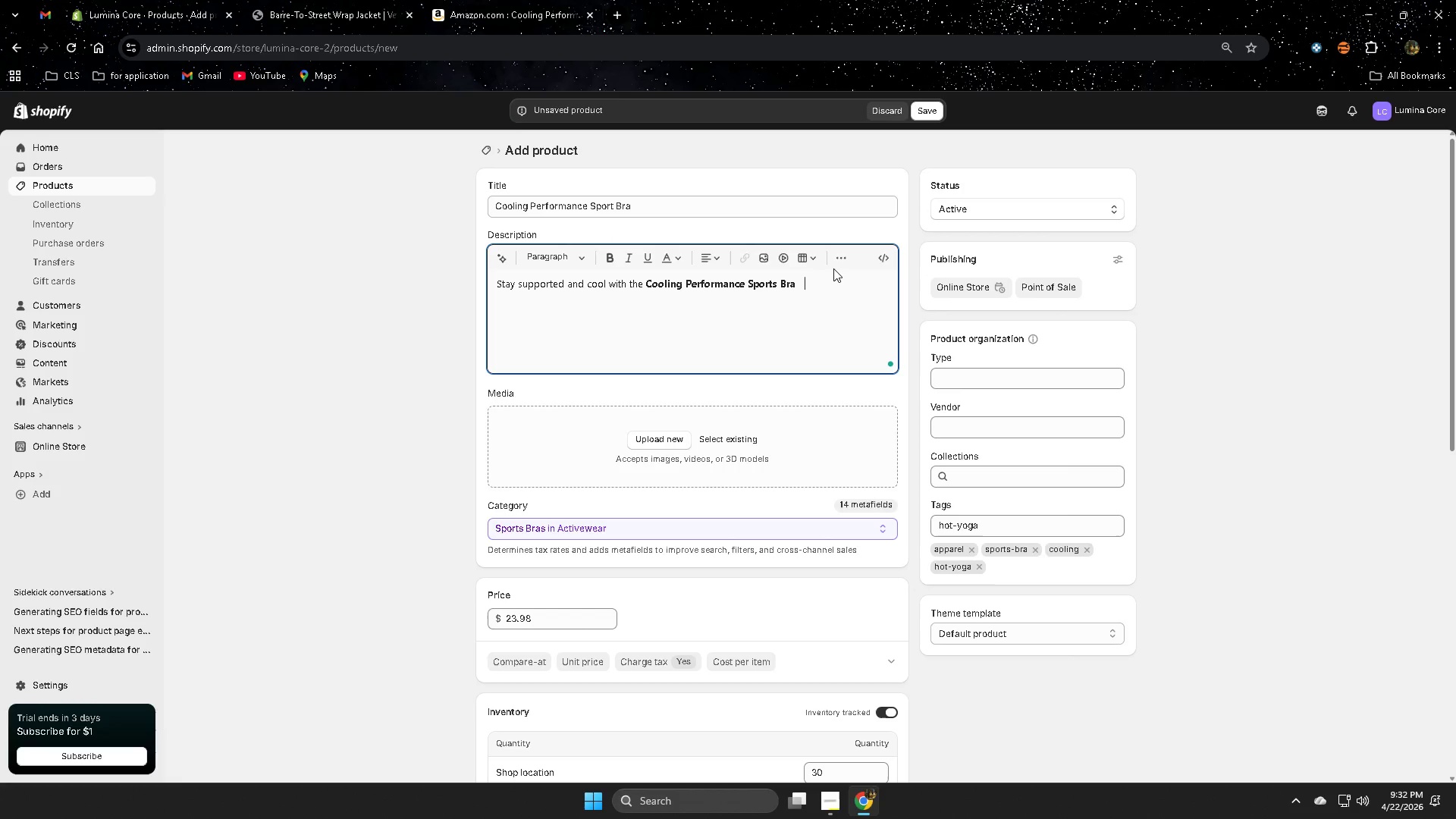 
key(Backspace)
 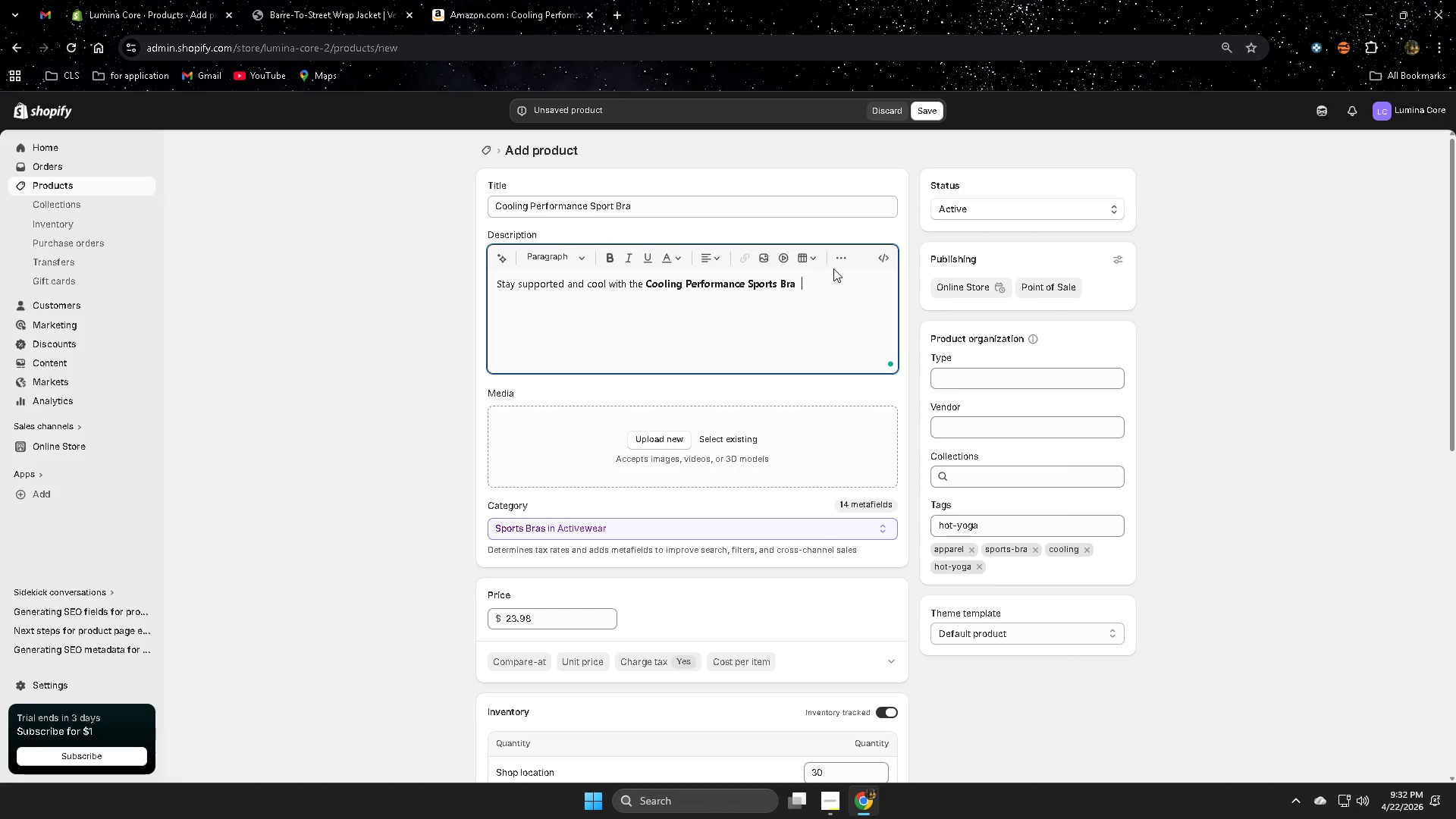 
key(Backspace)
 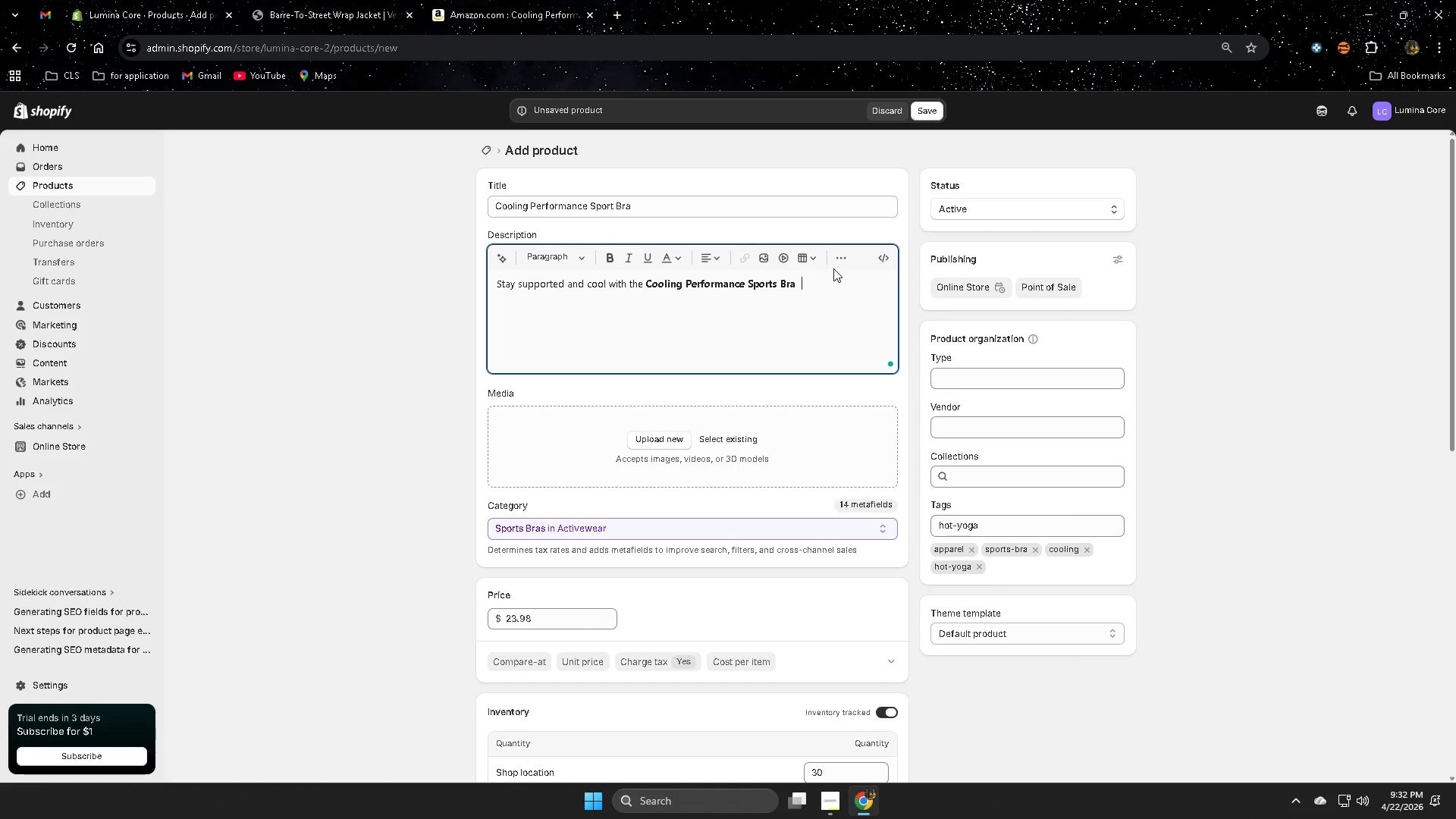 
key(Backspace)
 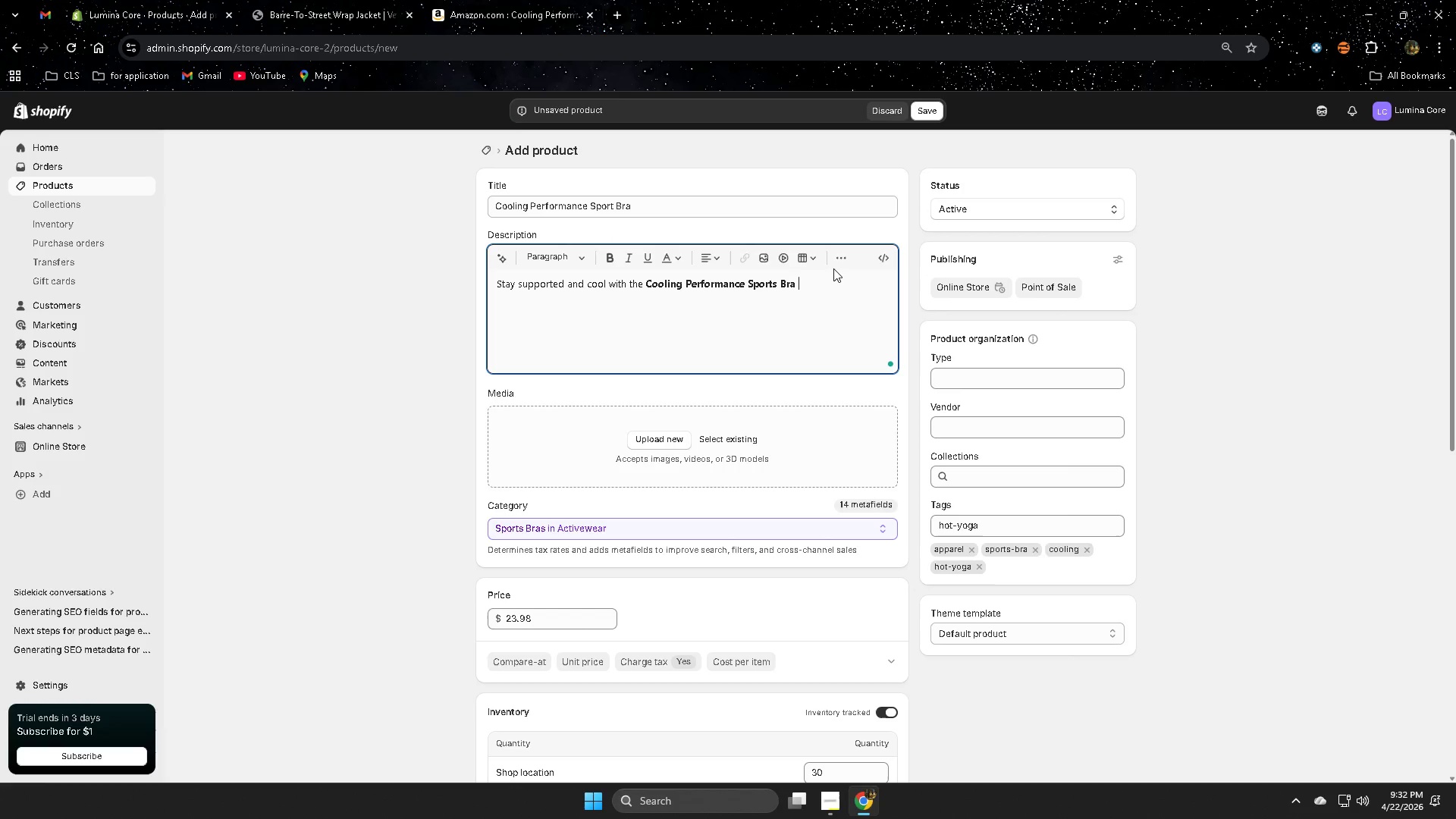 
key(Backspace)
 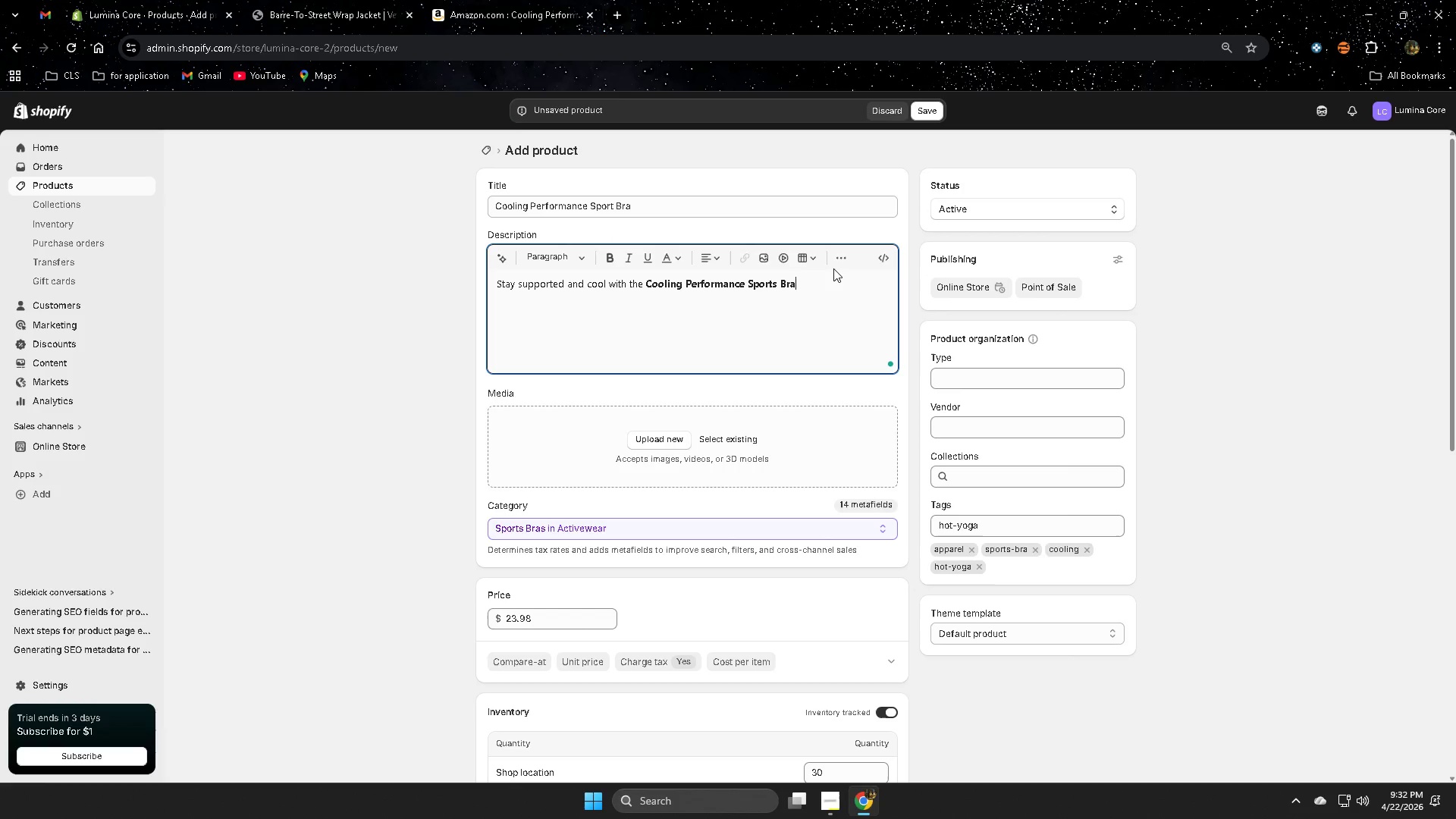 
key(Backspace)
 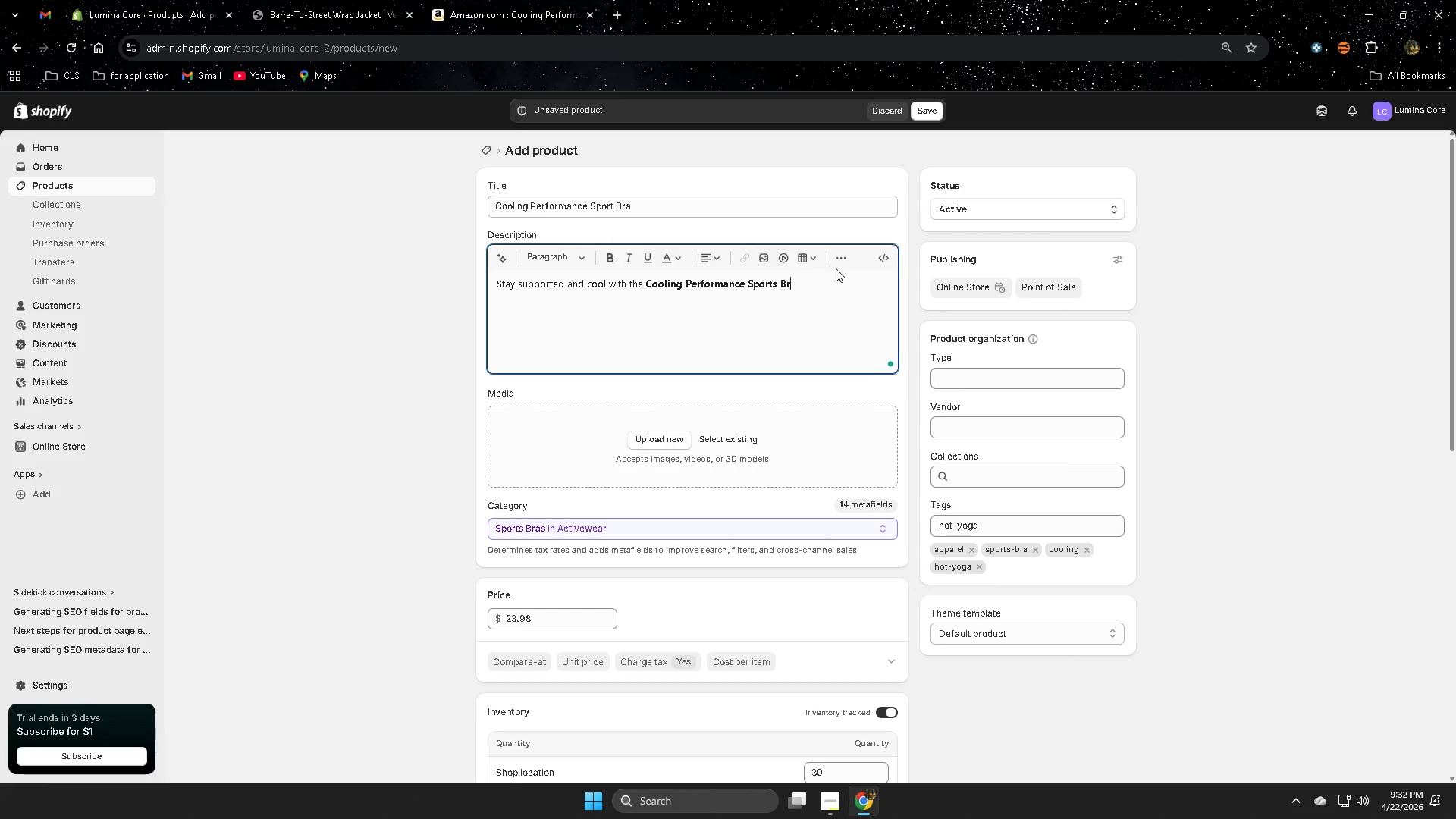 
key(A)
 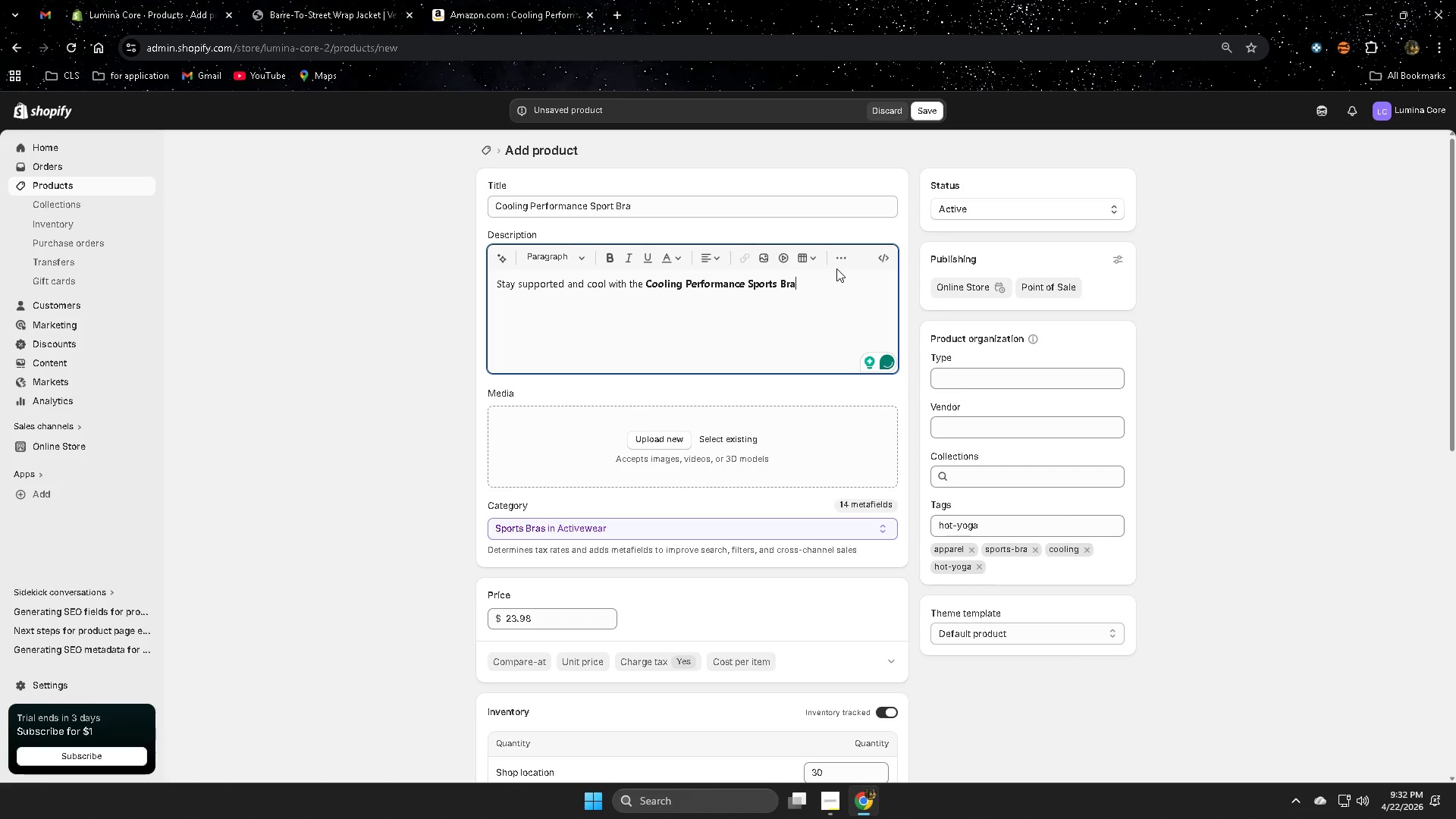 
key(Space)
 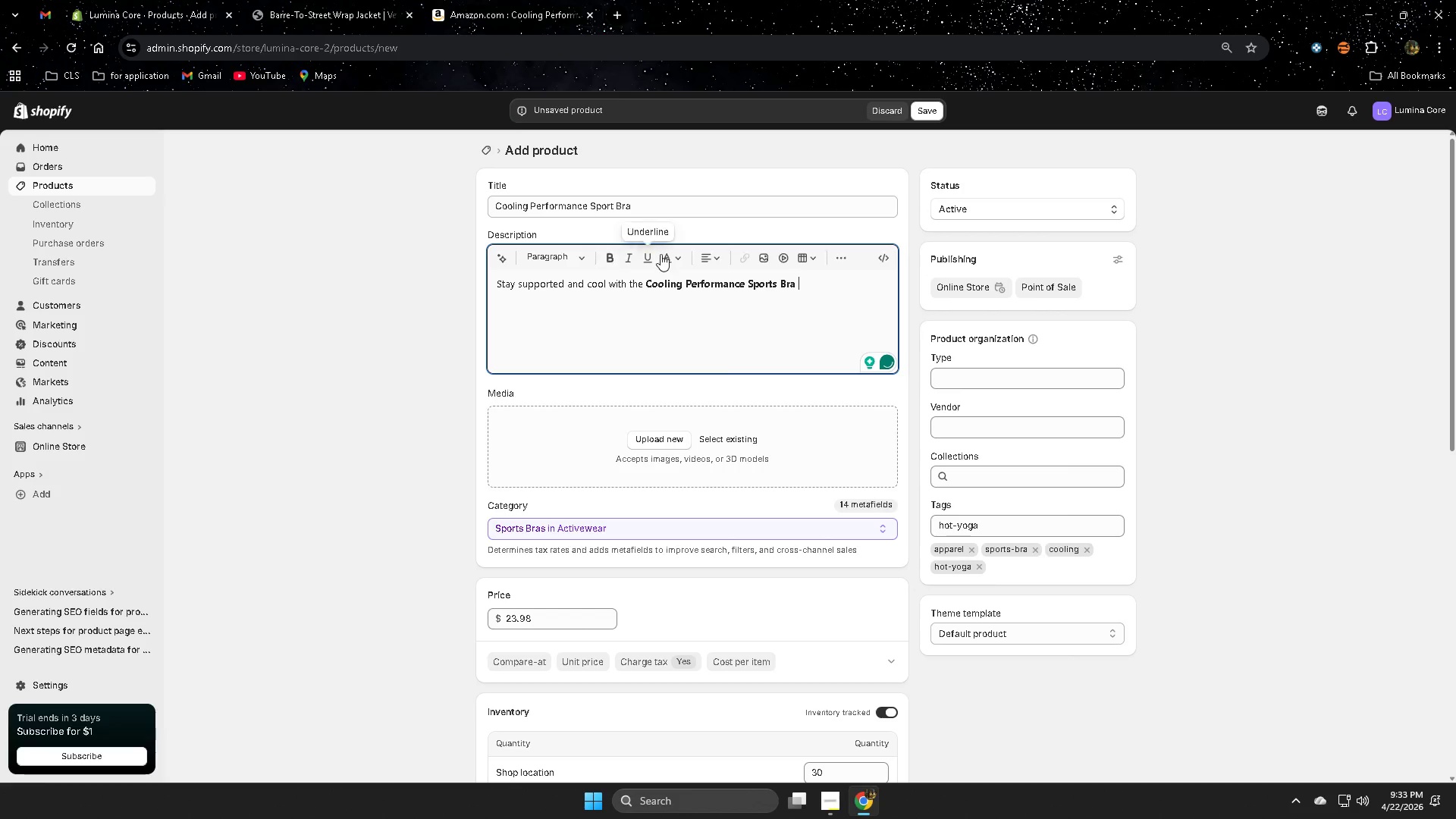 
key(Backspace)
 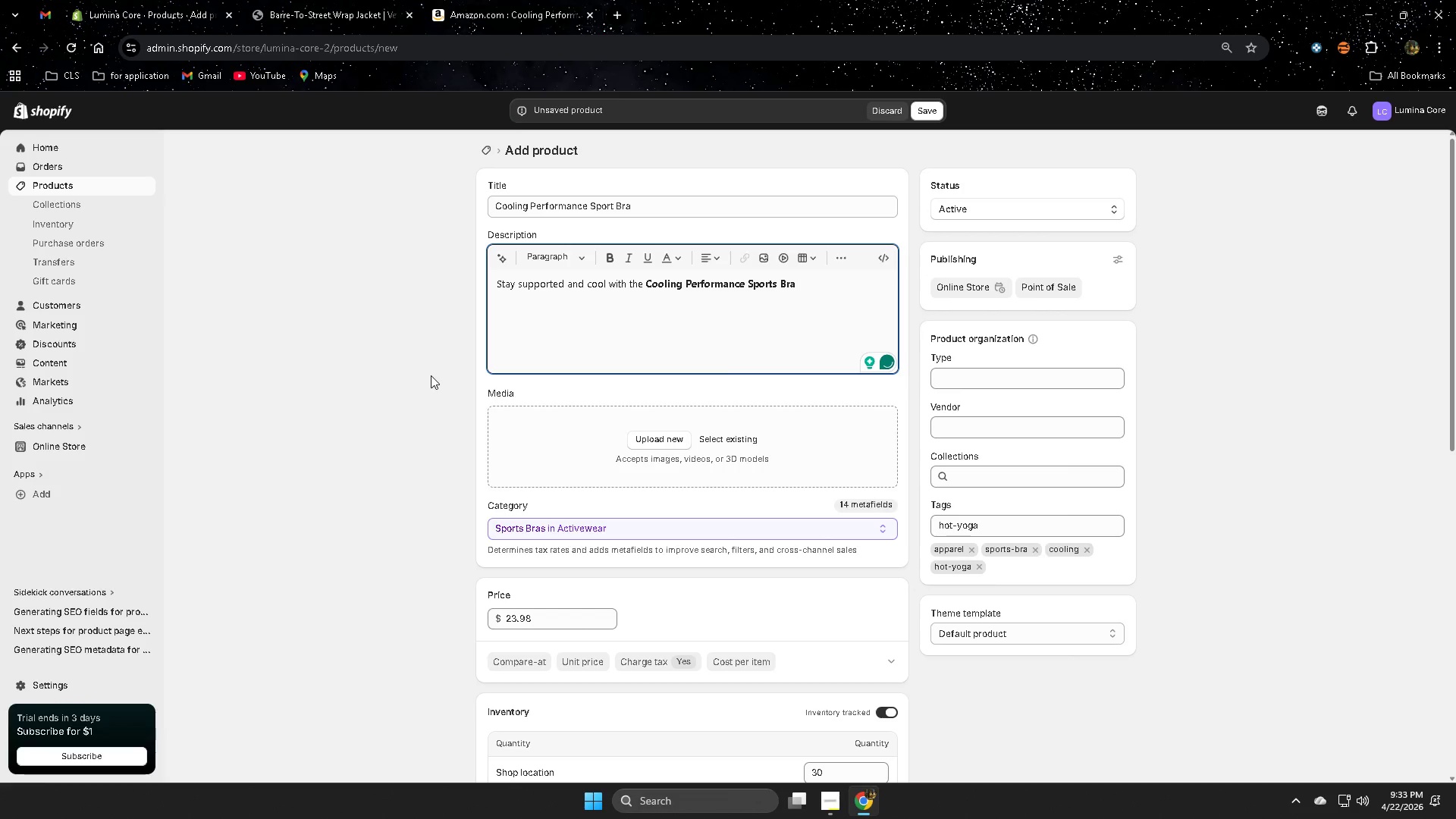 
left_click([431, 375])
 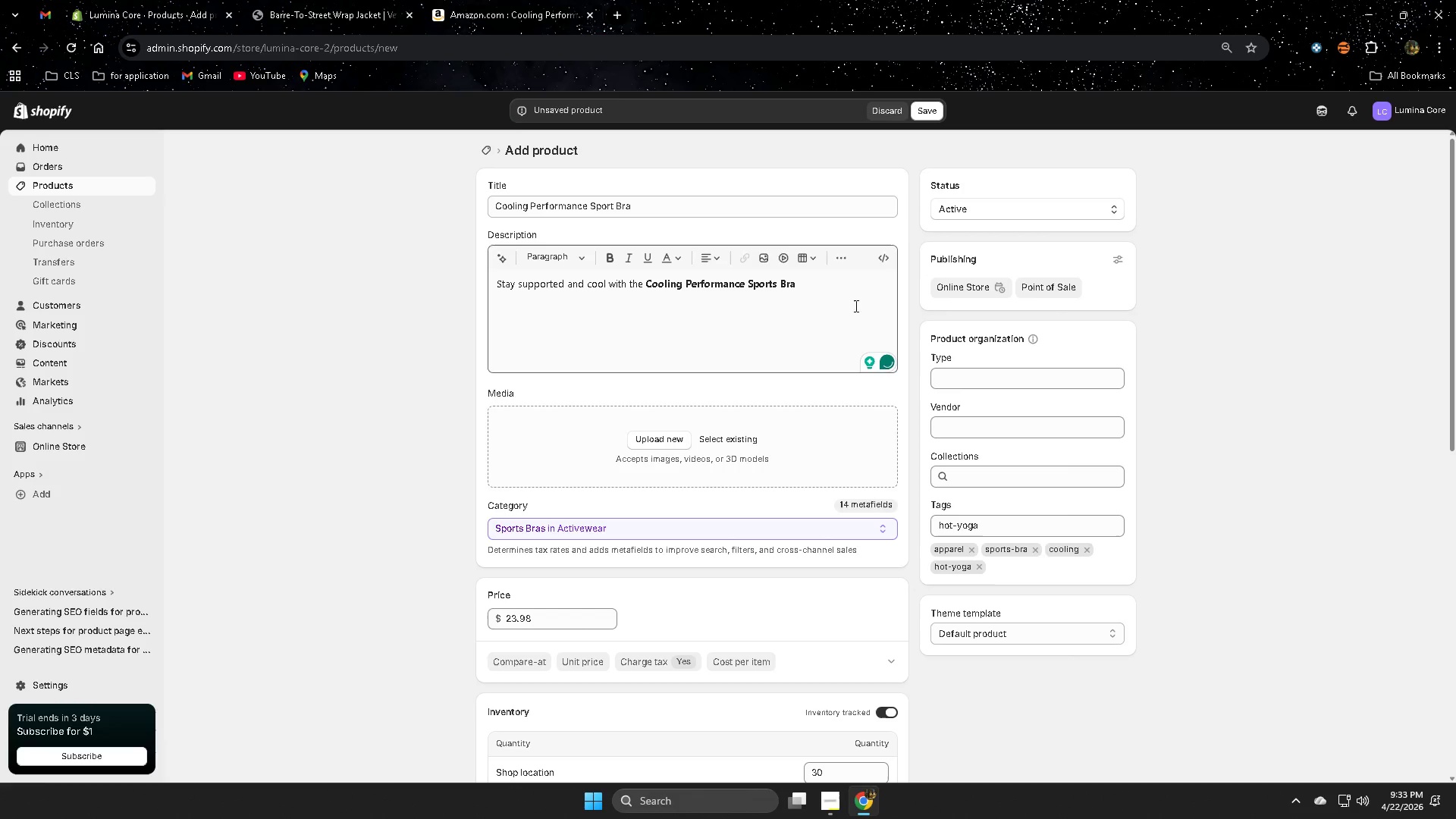 
left_click([824, 295])
 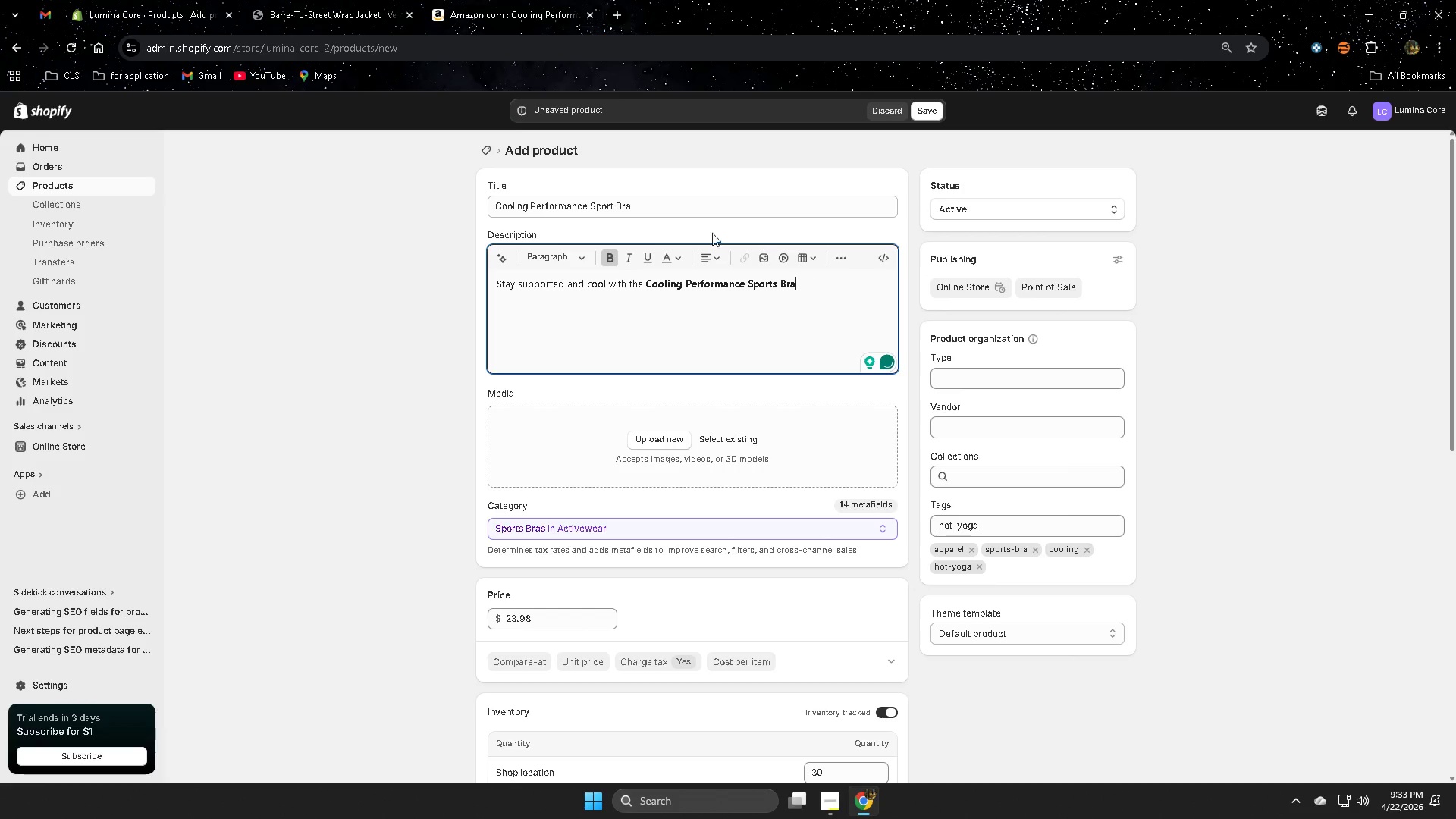 
left_click([610, 253])
 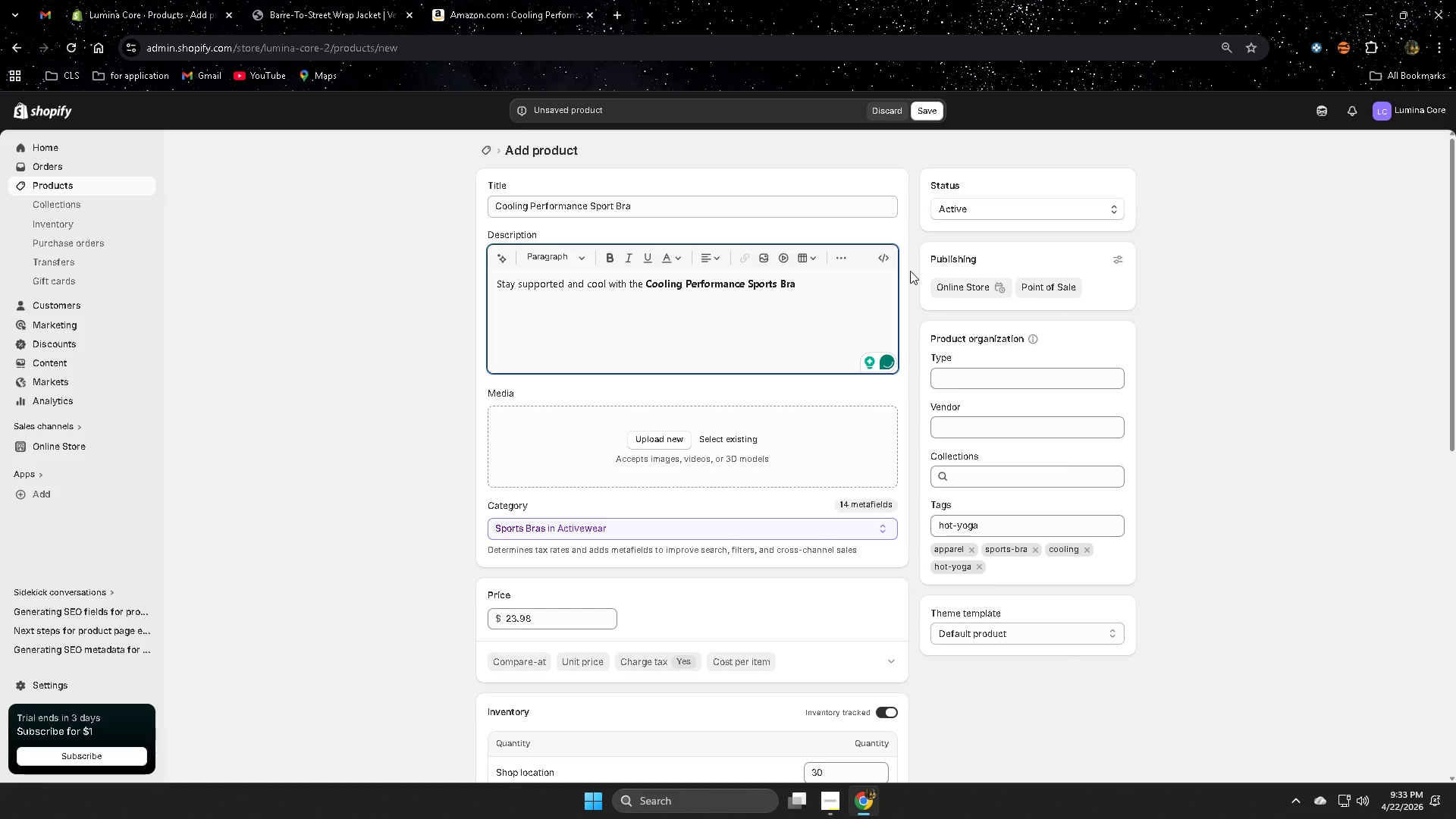 
key(Comma)
 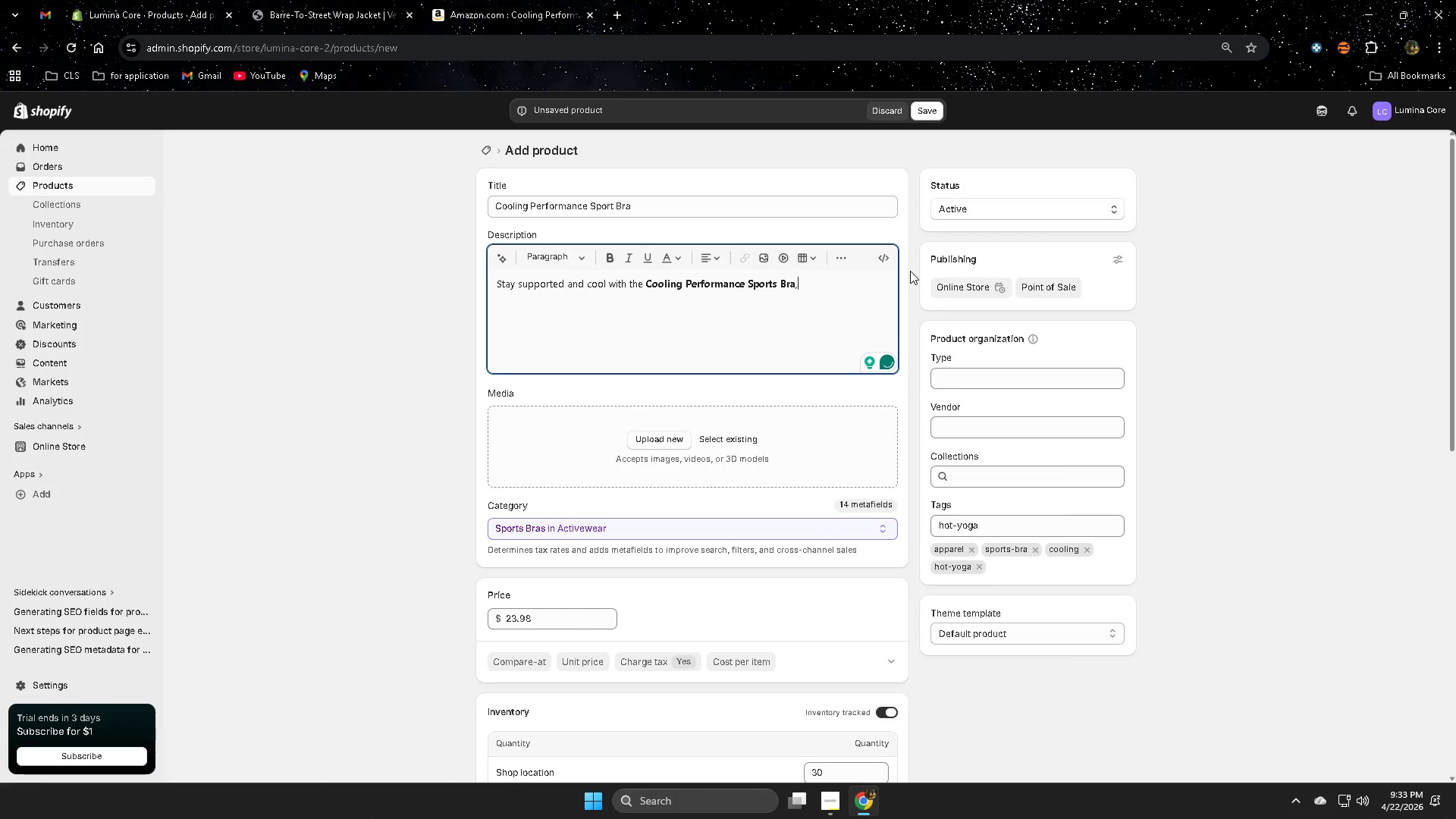 
key(Space)
 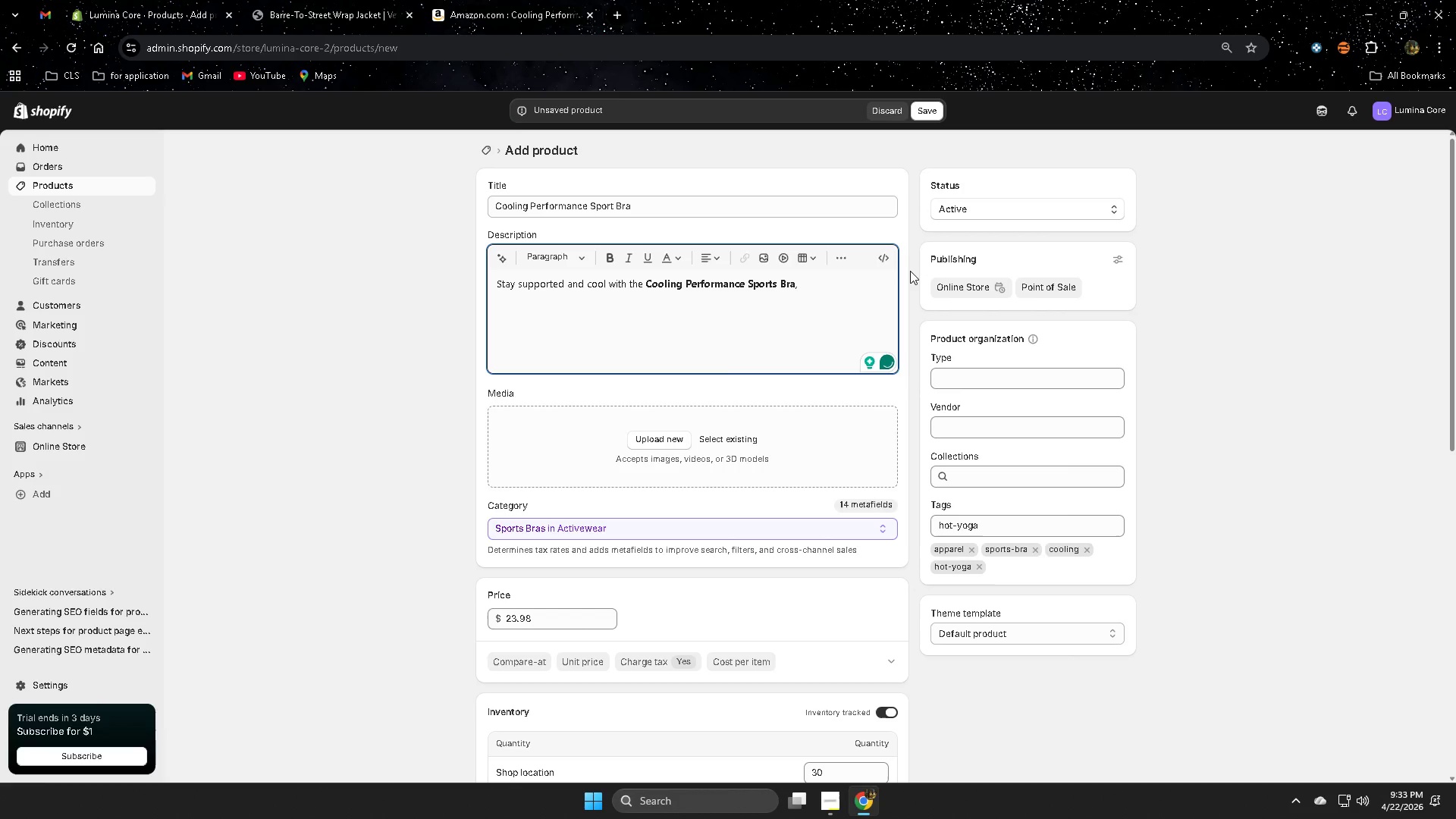 
wait(6.38)
 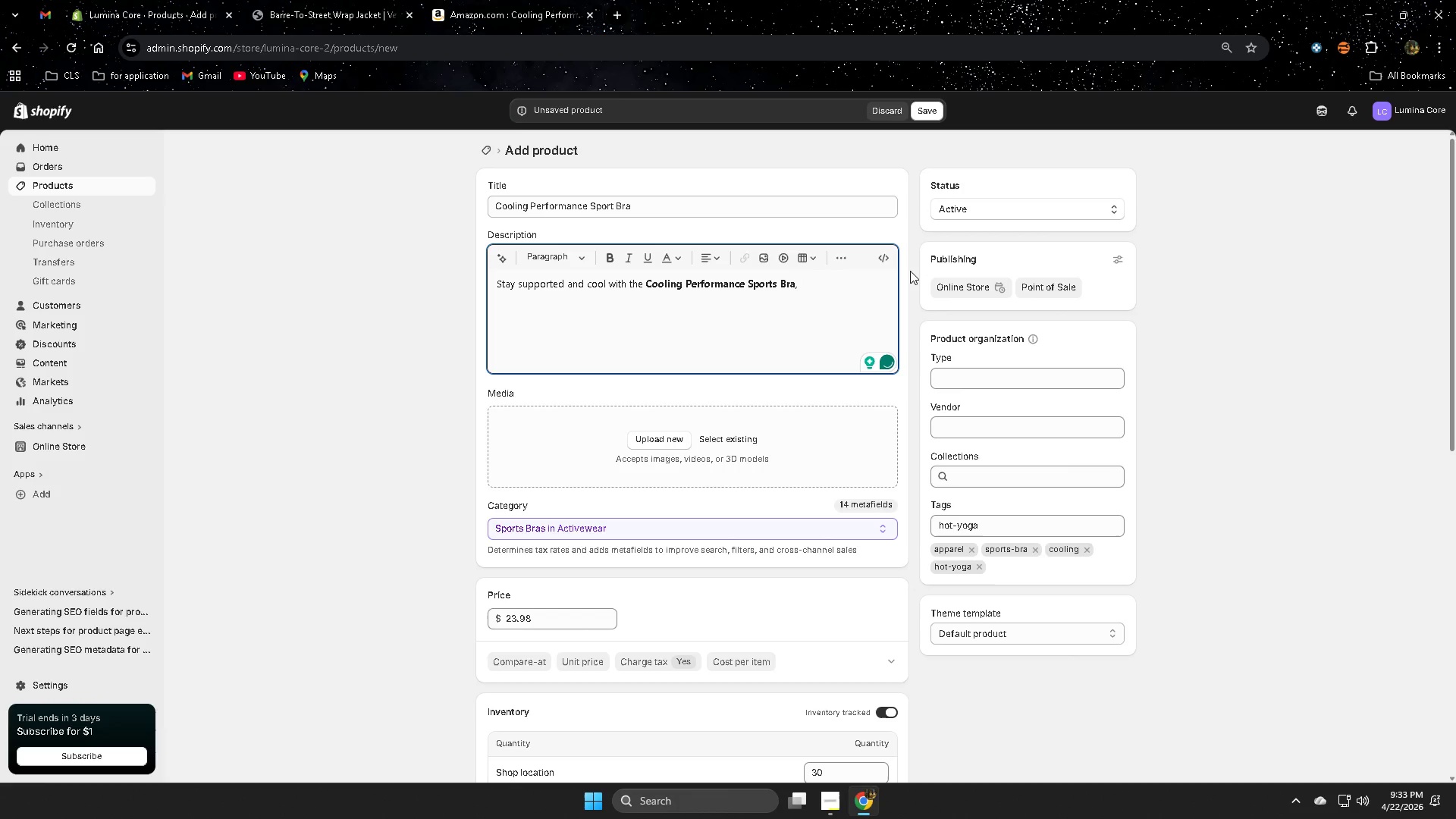 
type(designe)
 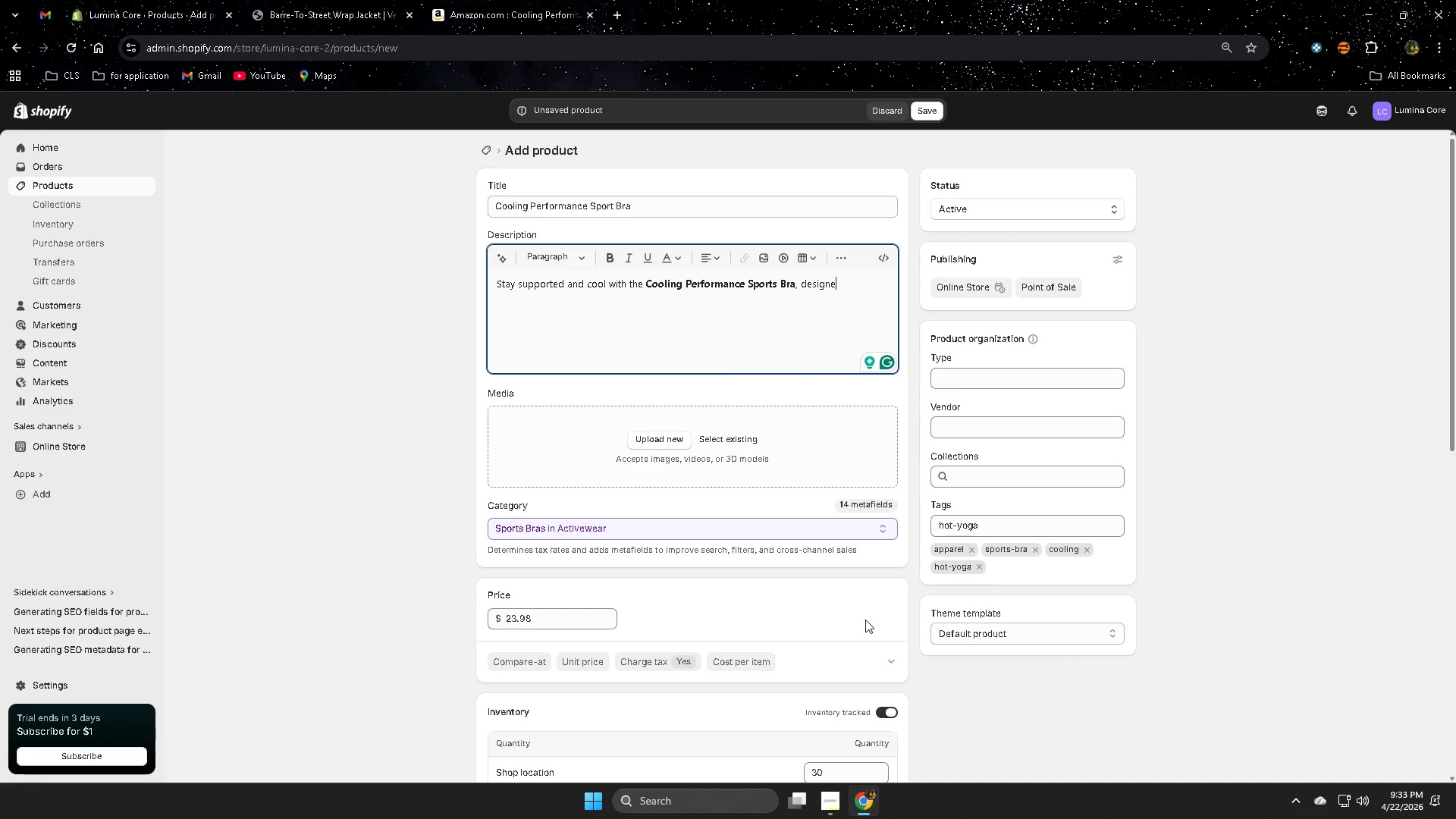 
wait(34.97)
 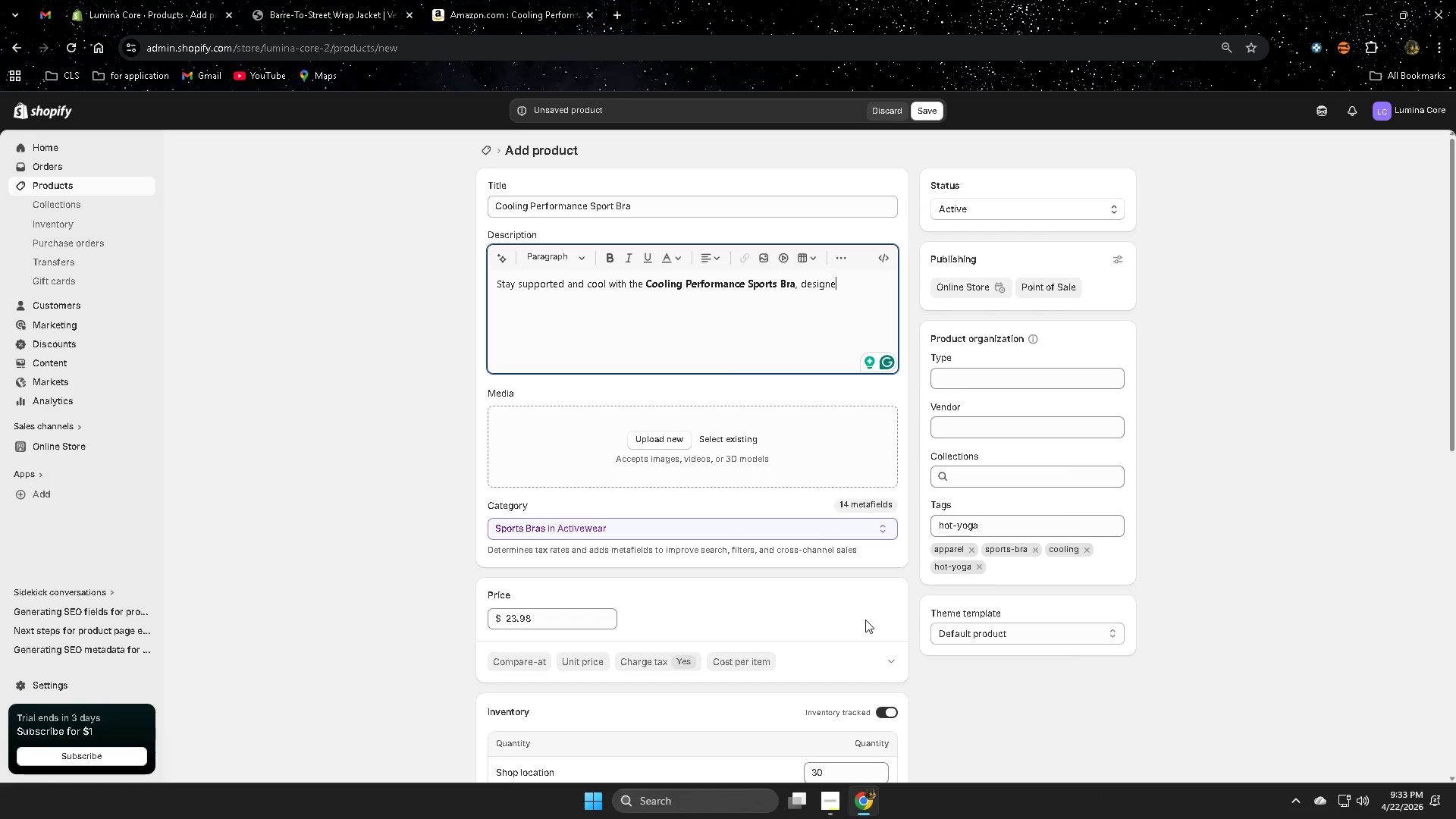 
type(e)
key(Backspace)
type(d for high-intesity and heated workouyt)
key(Backspace)
key(Backspace)
type(t)
 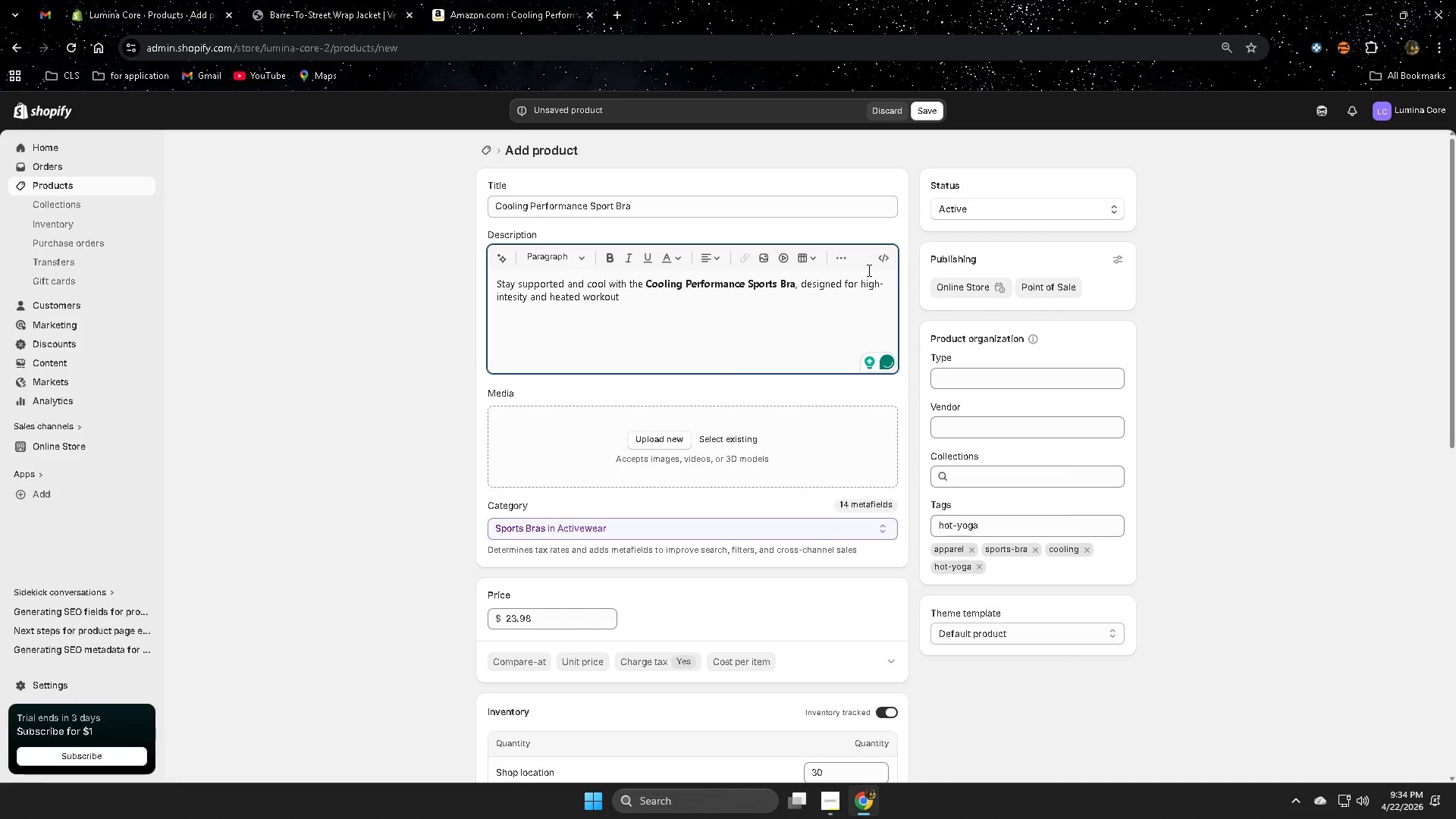 
wait(5.39)
 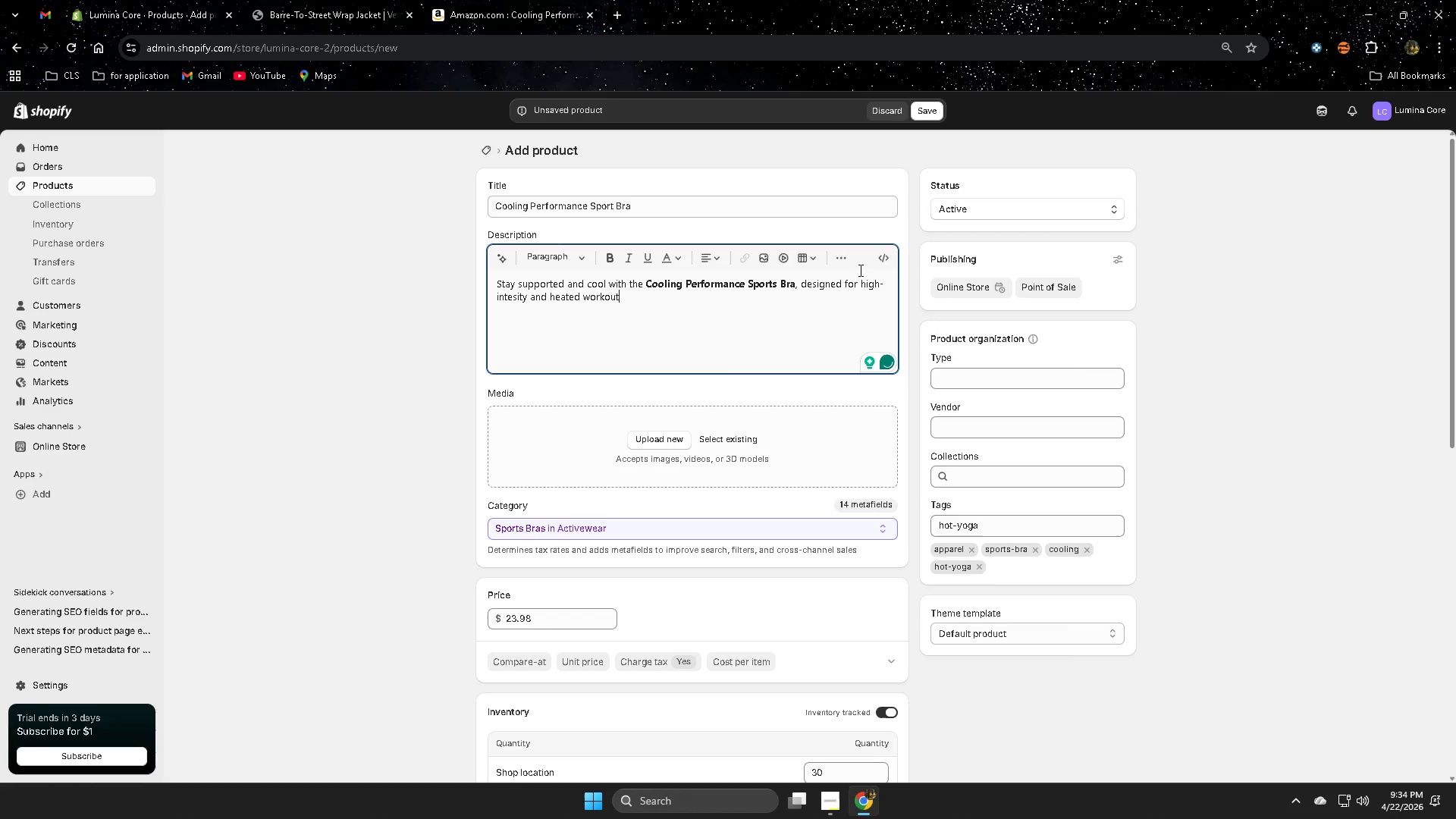 
key(S)
 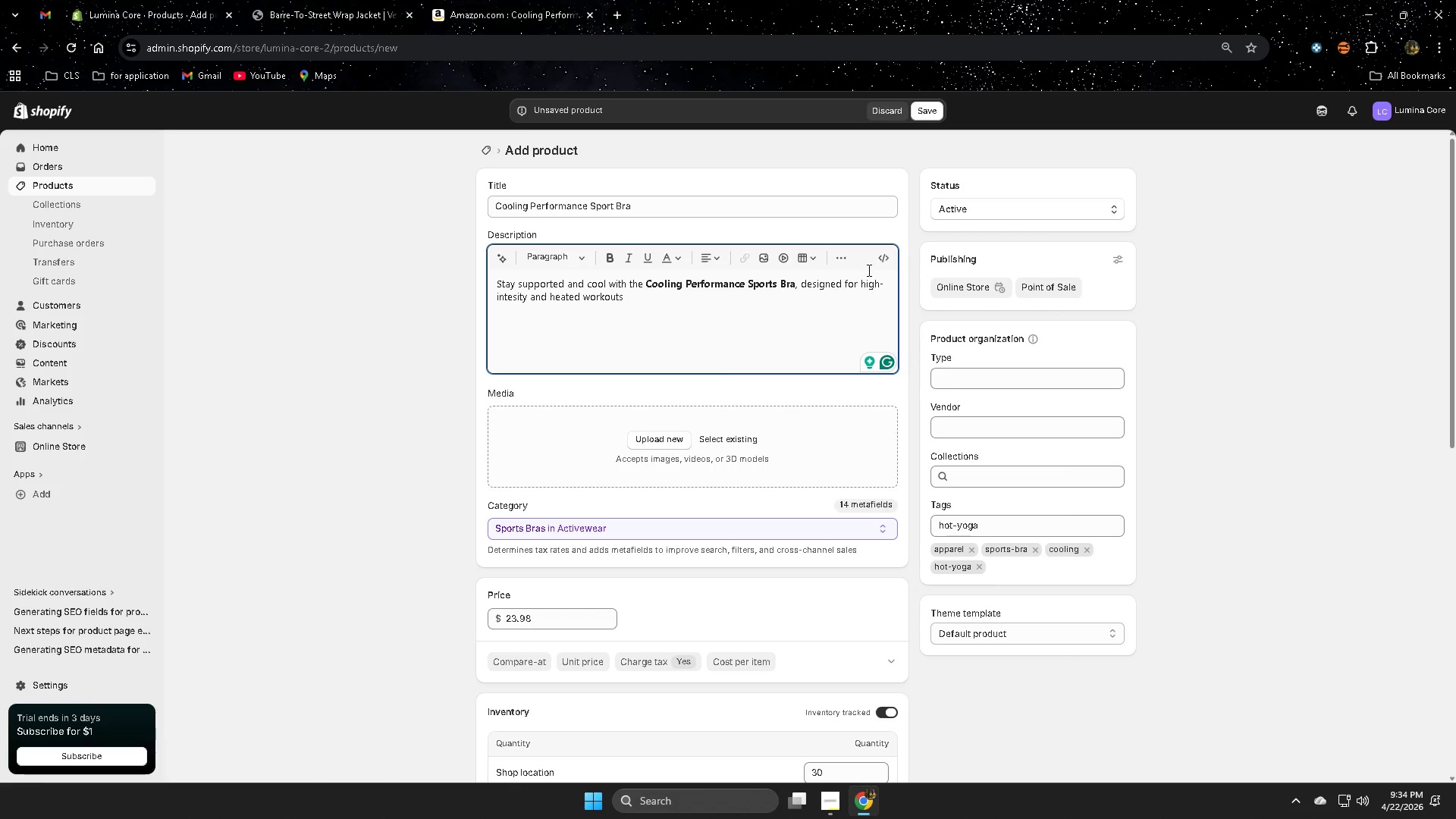 
type(. Tje)
 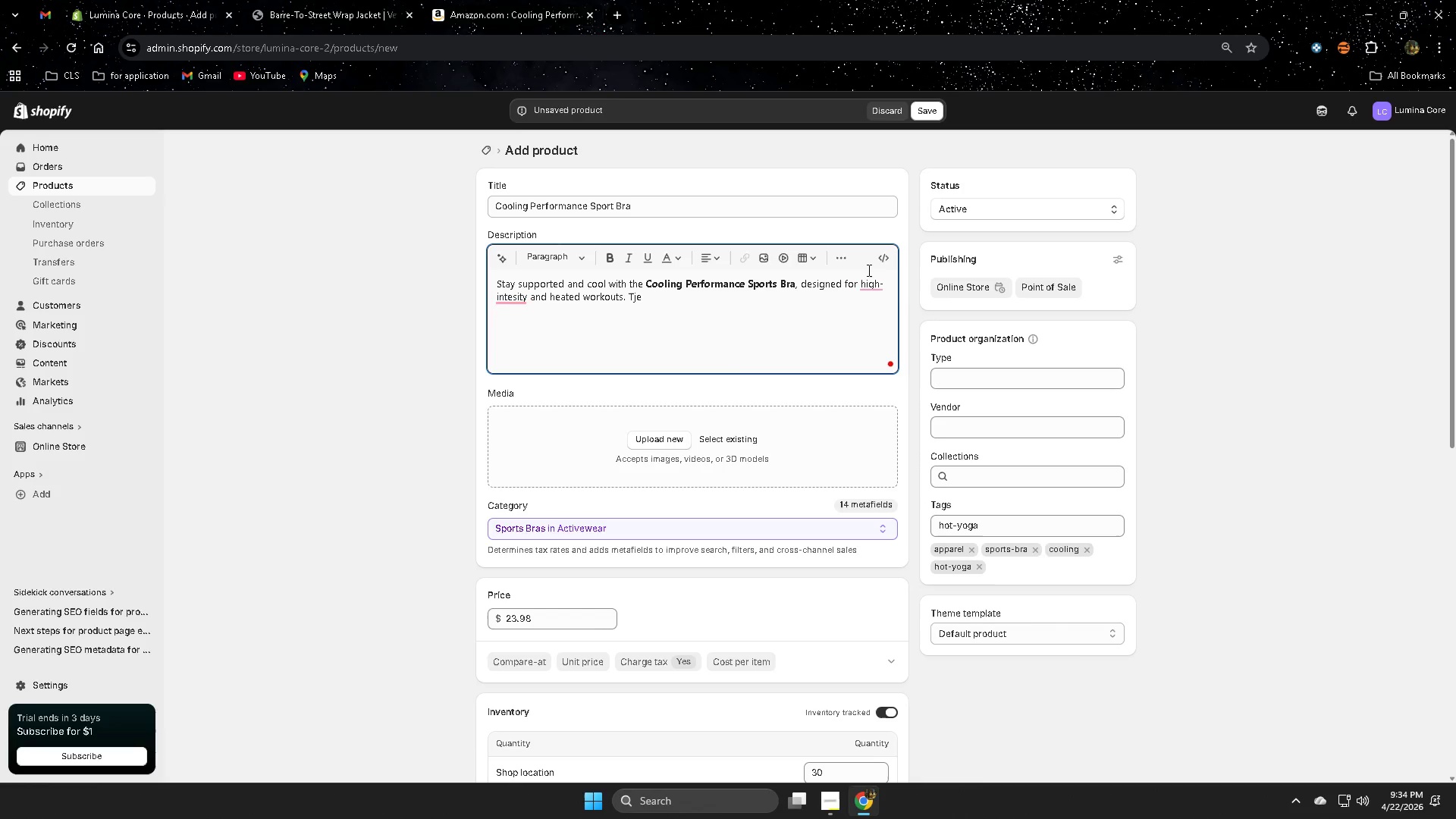 
left_click([661, 300])
 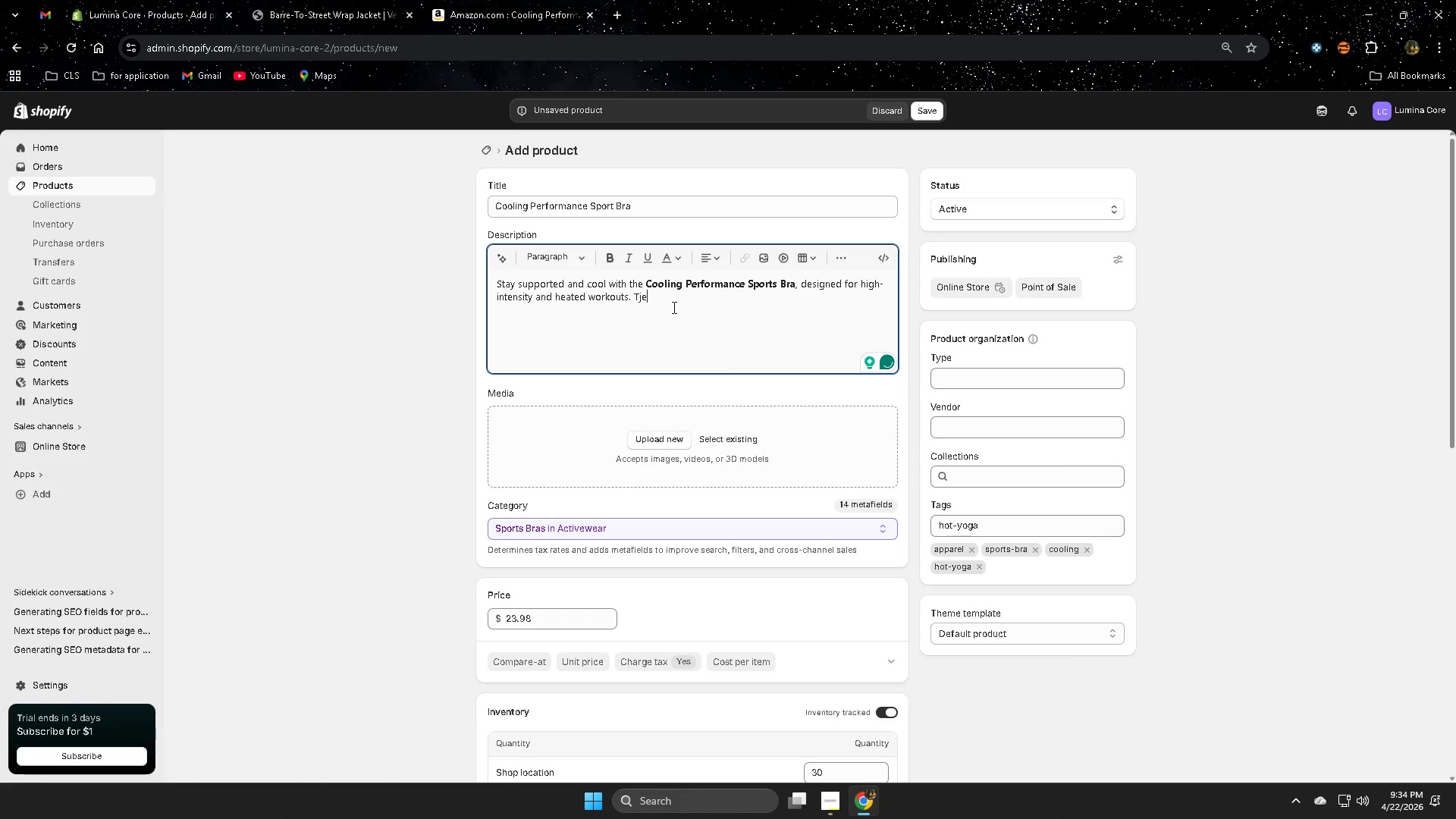 
key(Backspace)
key(Backspace)
type(he)
 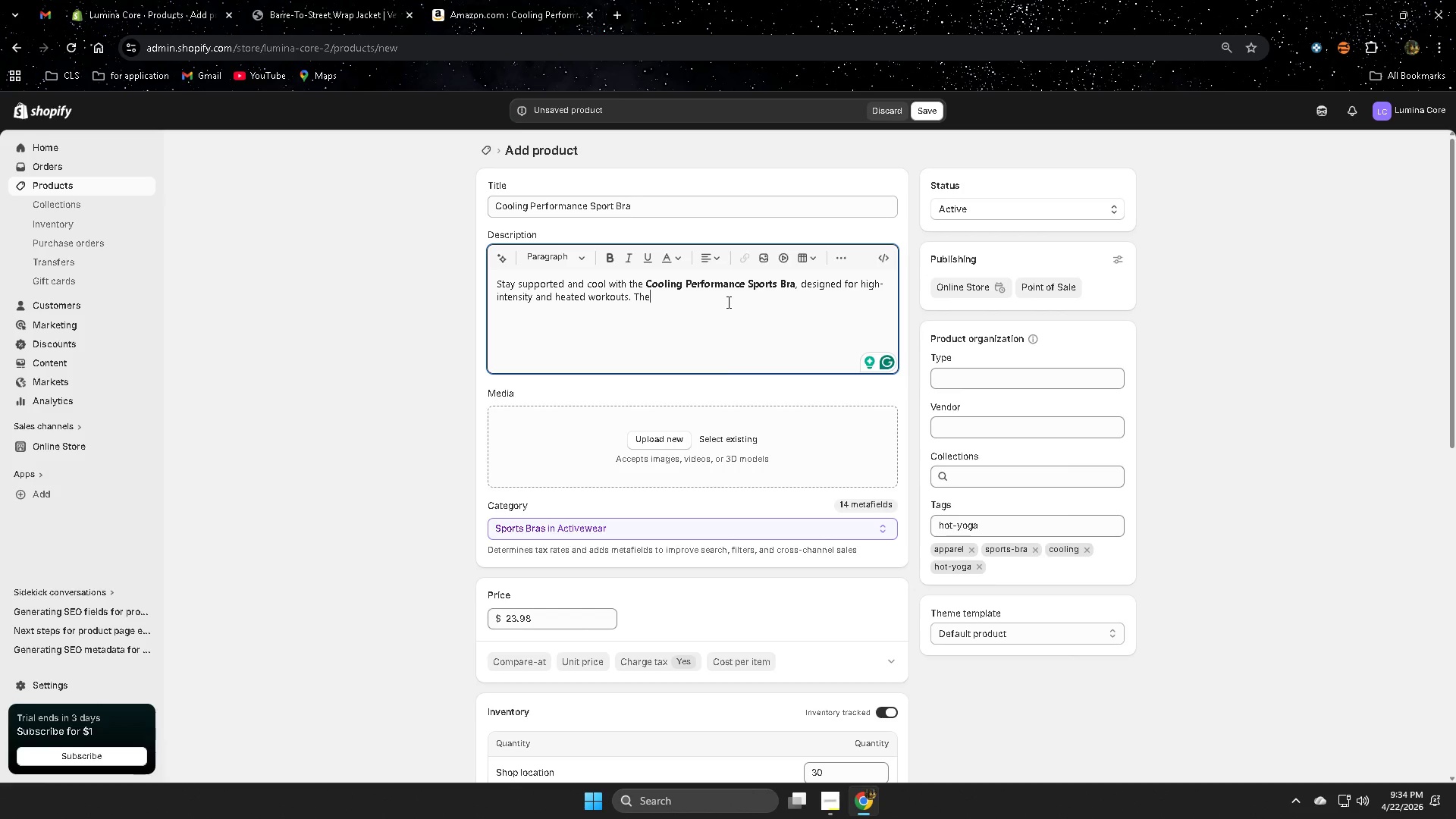 
wait(29.55)
 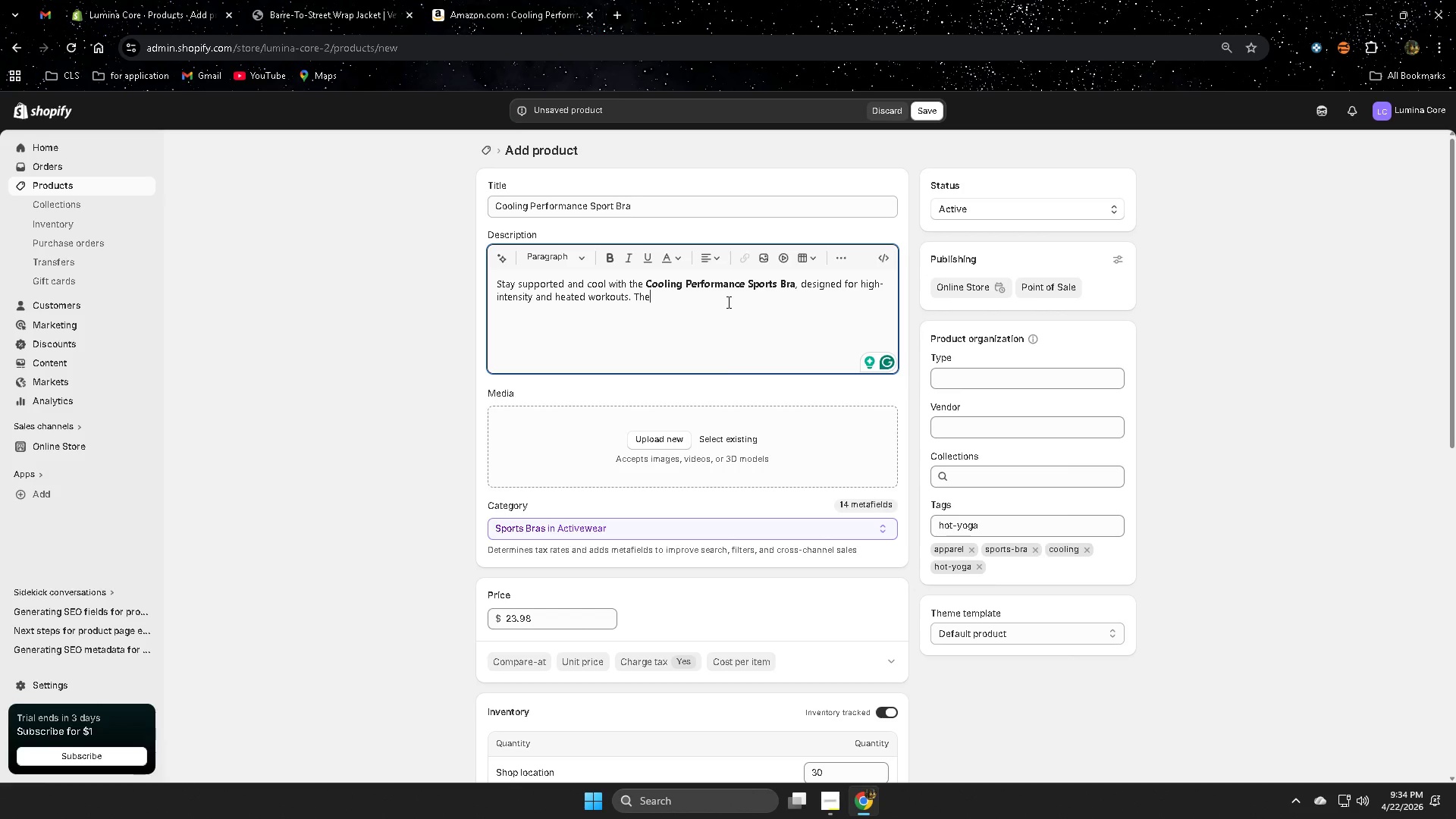 
type( breathable fabric )
 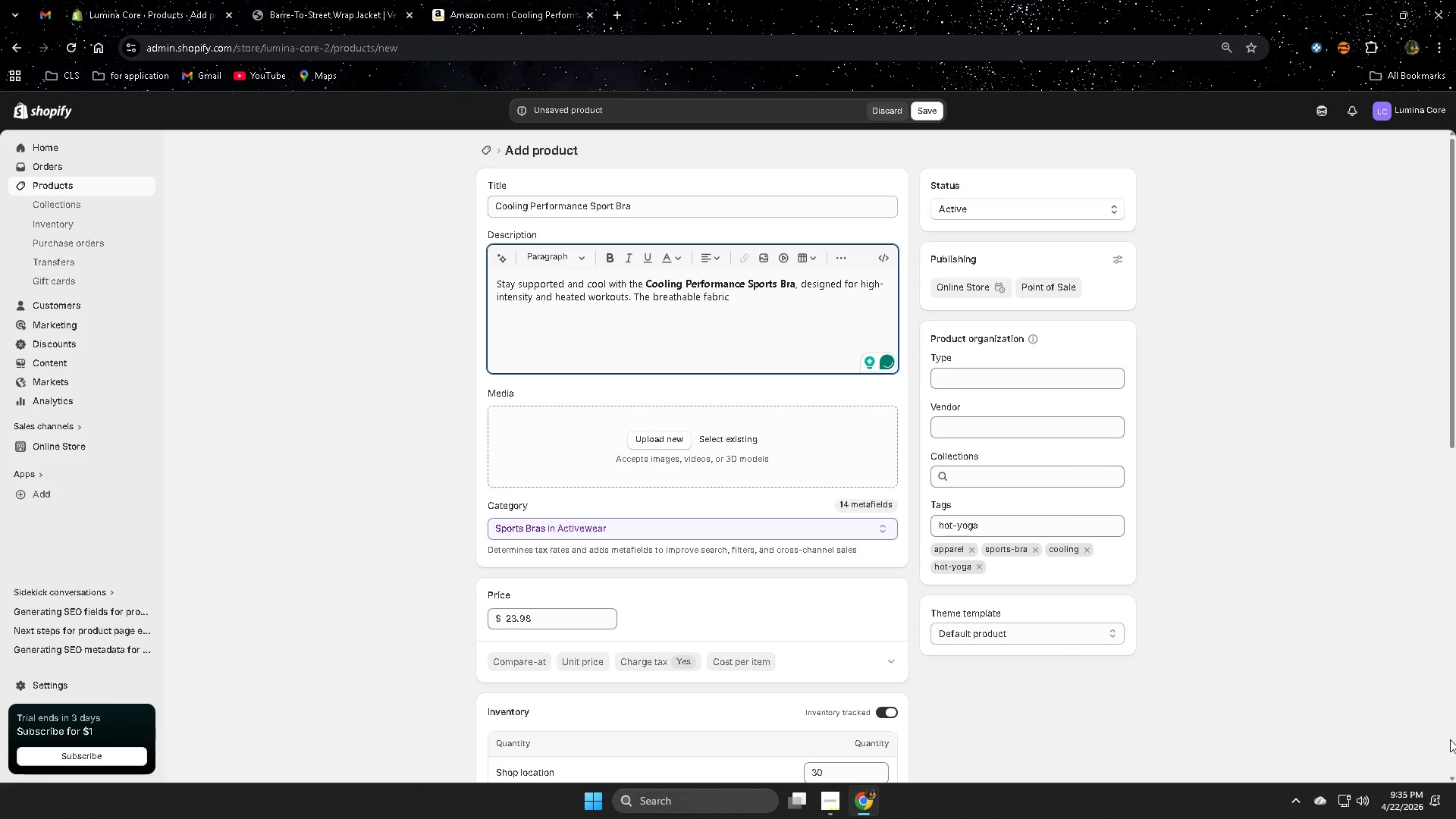 
type(por)
key(Backspace)
key(Backspace)
type(romno)
key(Backspace)
key(Backspace)
key(Backspace)
type(not)
key(Backspace)
key(Backspace)
key(Backspace)
type(no)
key(Backspace)
key(Backspace)
type(motes airflow)
 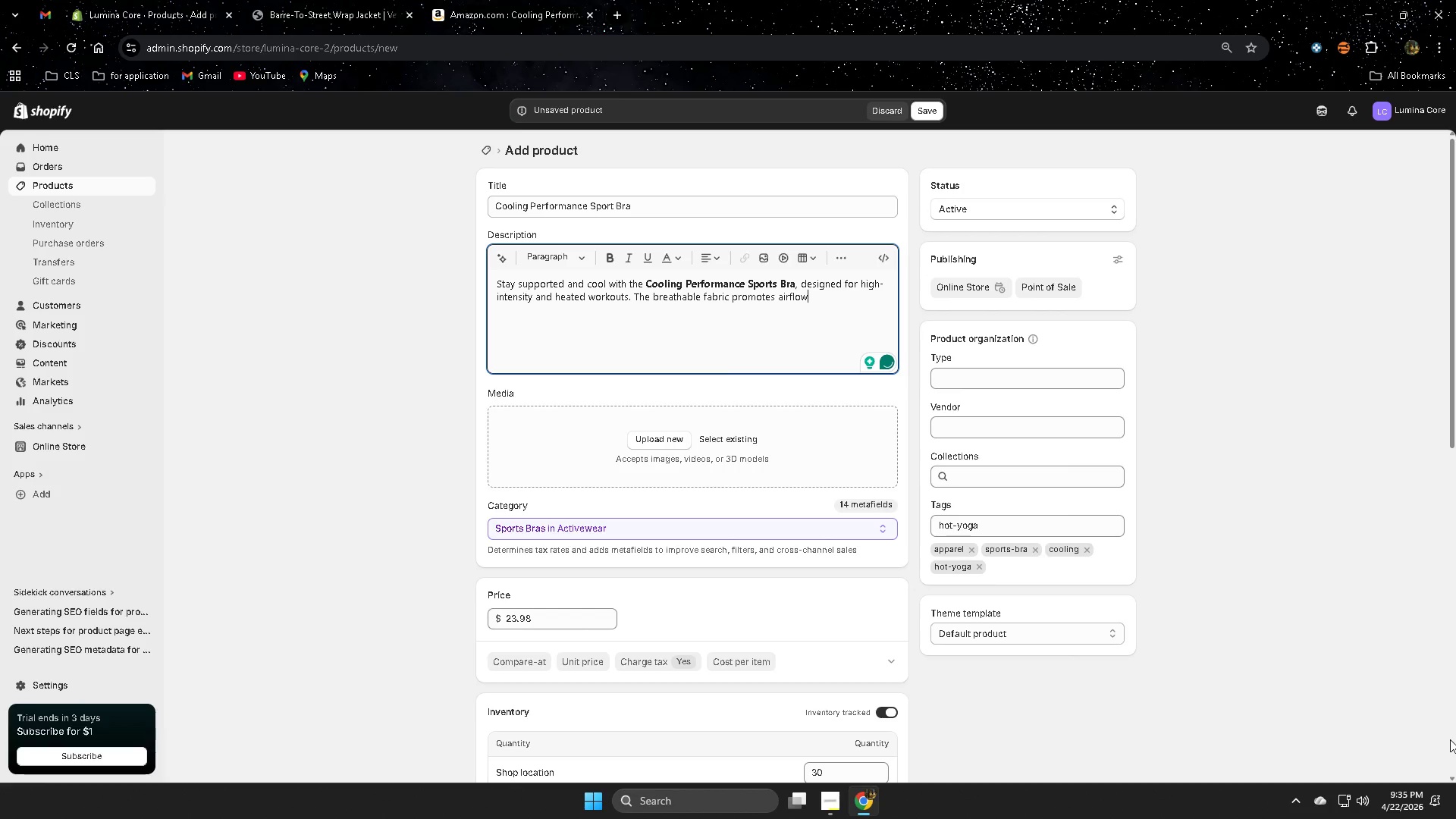 
type( while wickin)
key(Backspace)
key(Backspace)
type(ling moisture)
 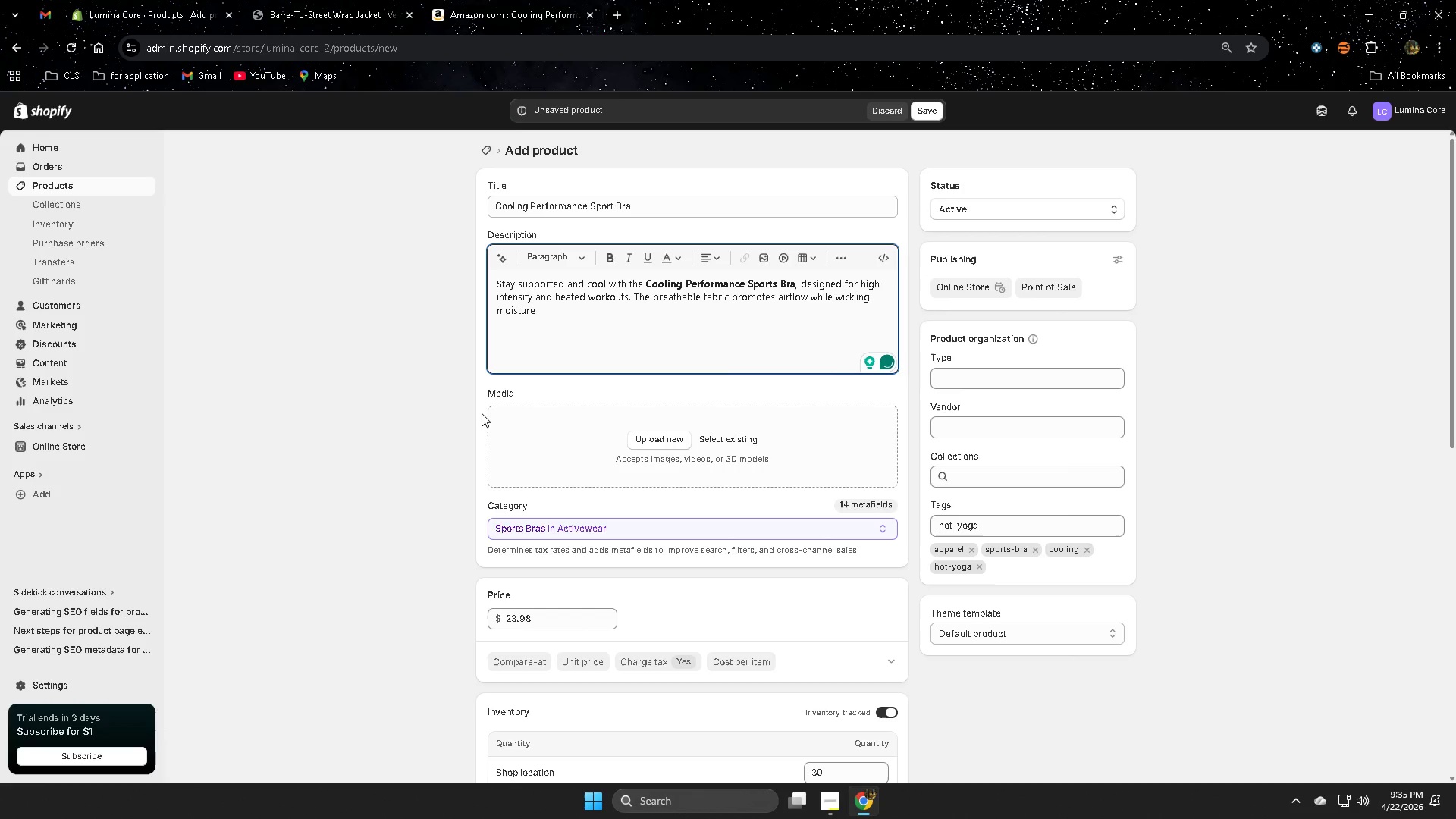 
type(awa)
key(Backspace)
key(Backspace)
type( )
key(Backspace)
key(Backspace)
type( awy)
key(Backspace)
type(ay )
 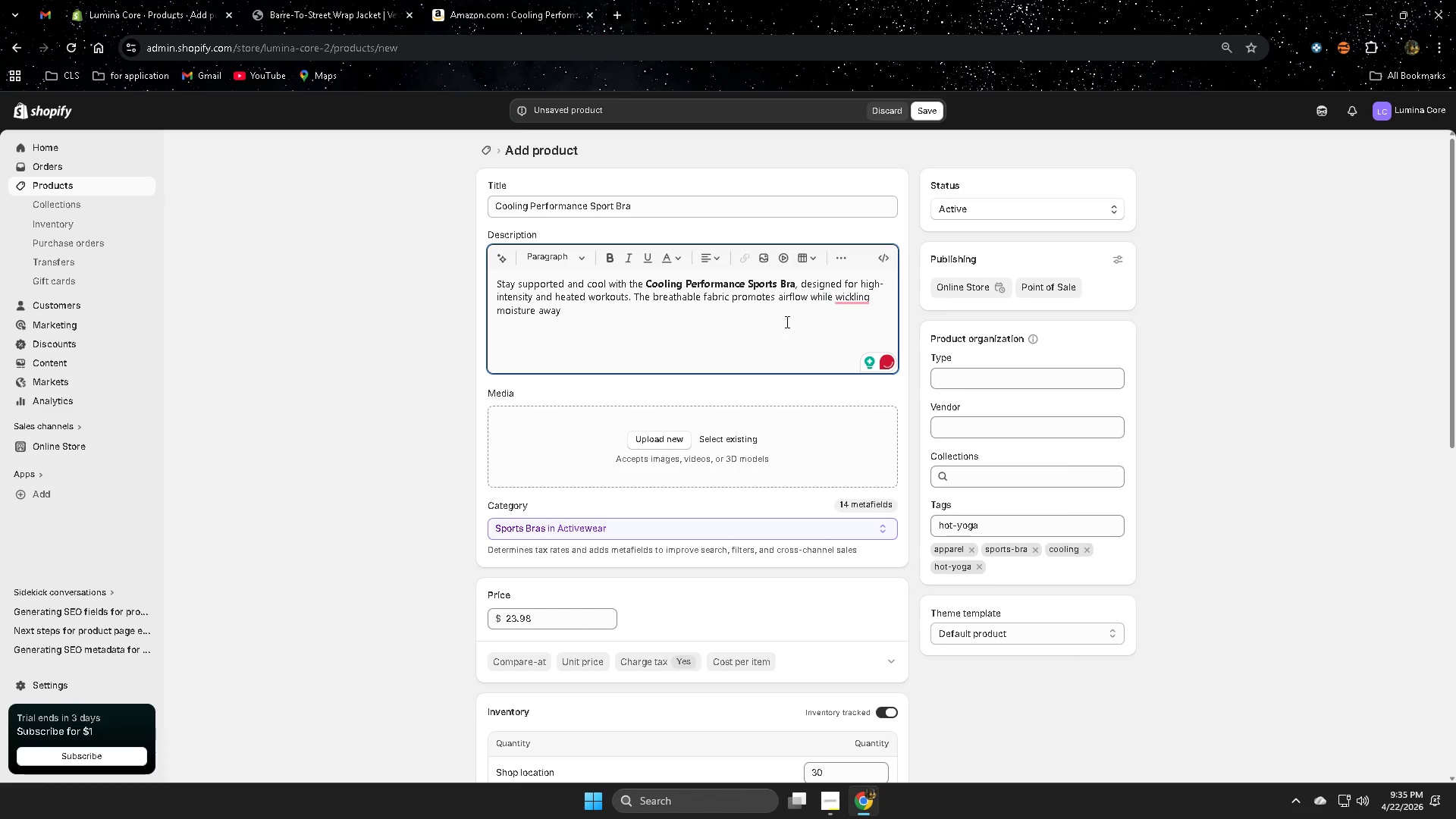 
wait(5.26)
 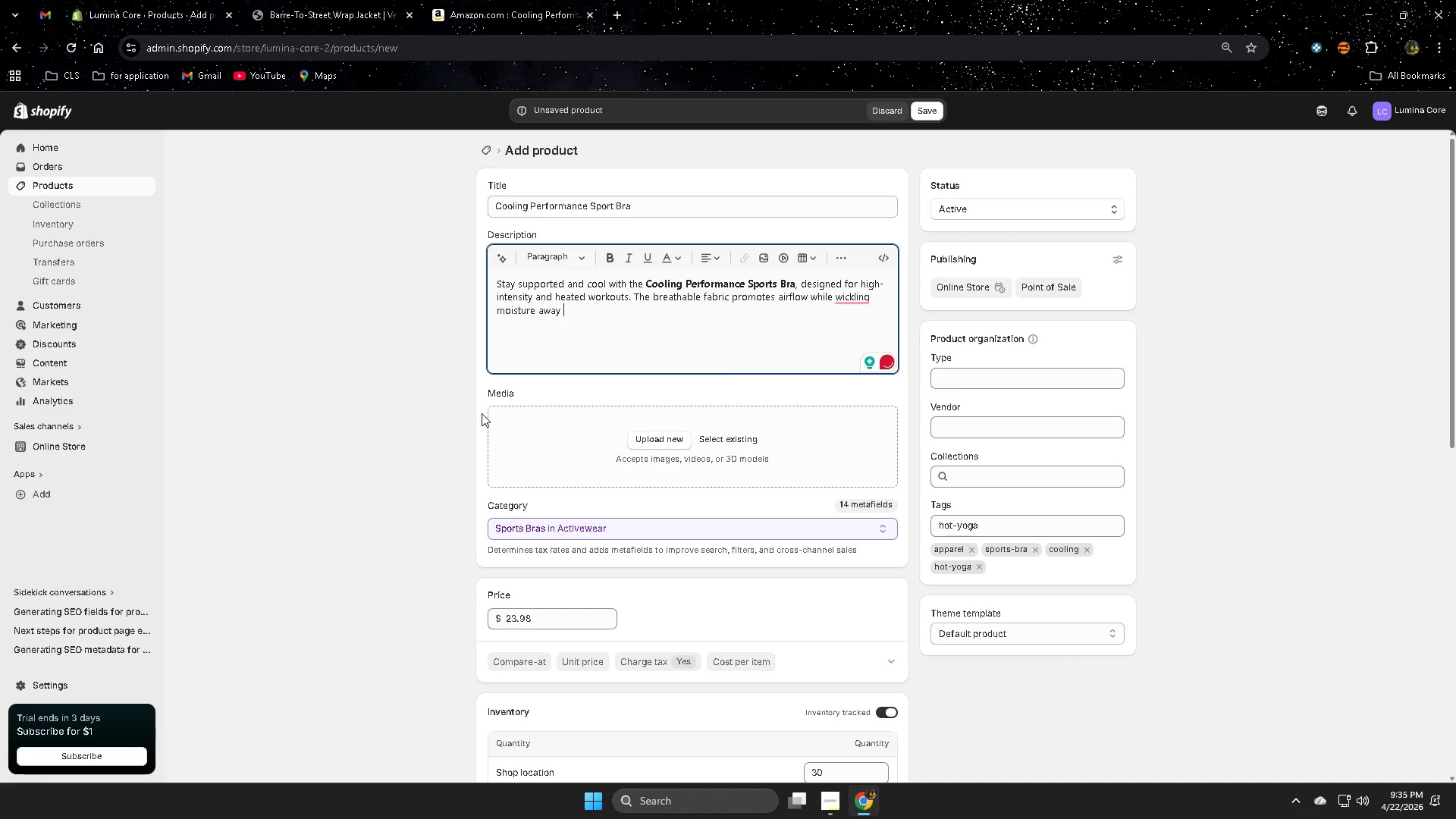 
left_click([869, 334])
 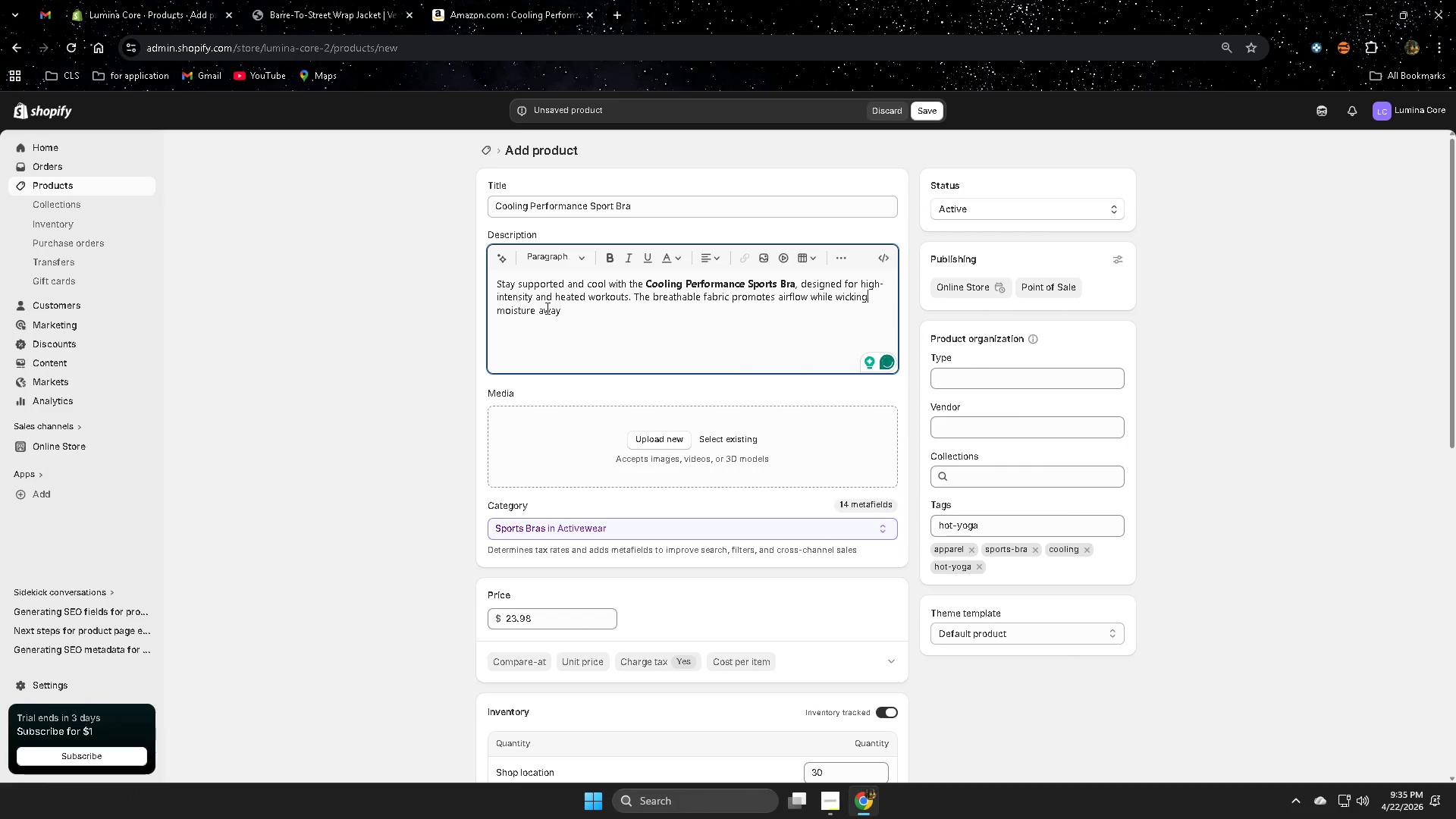 
left_click([601, 312])
 